 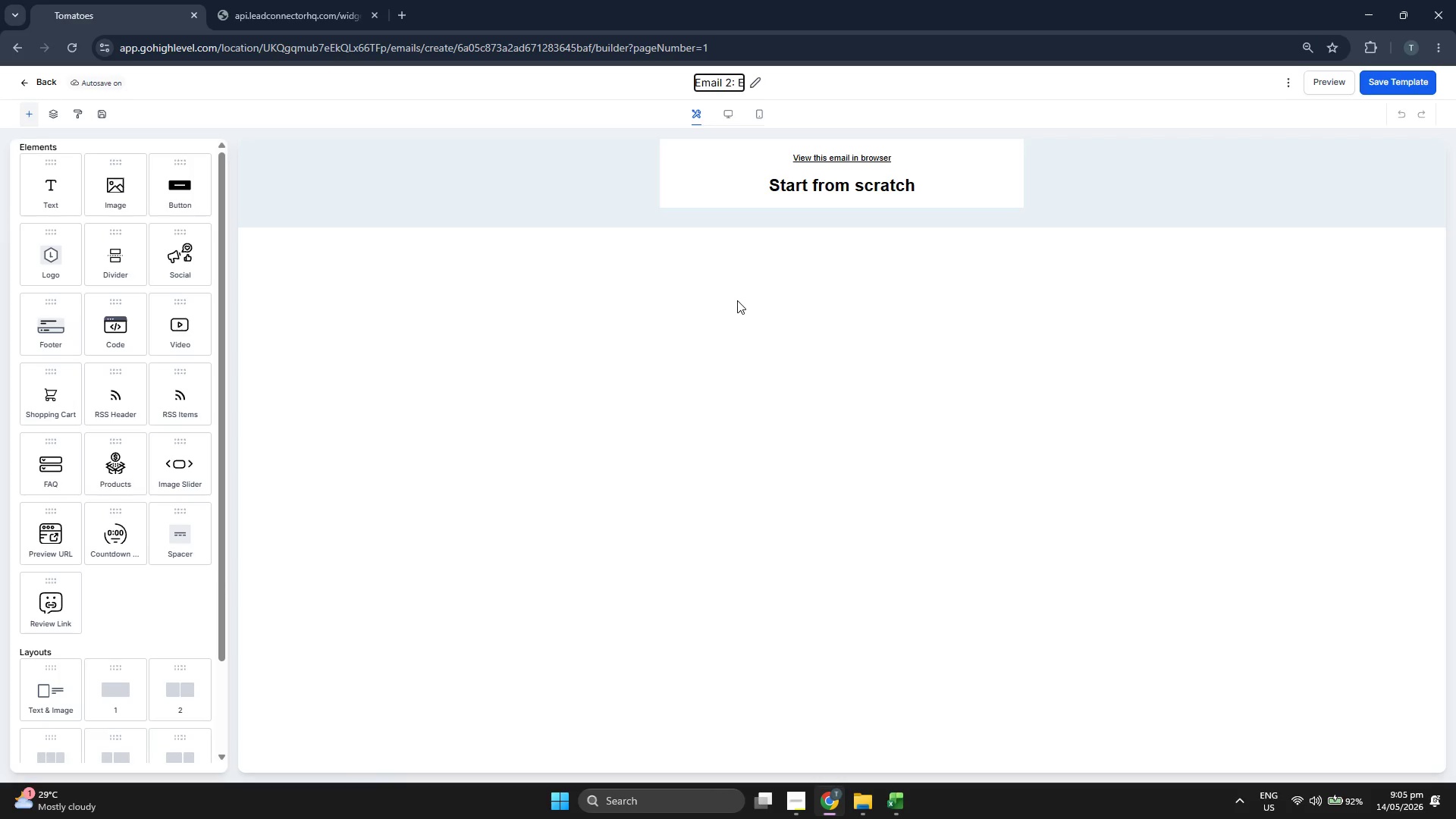 
left_click([720, 83])
 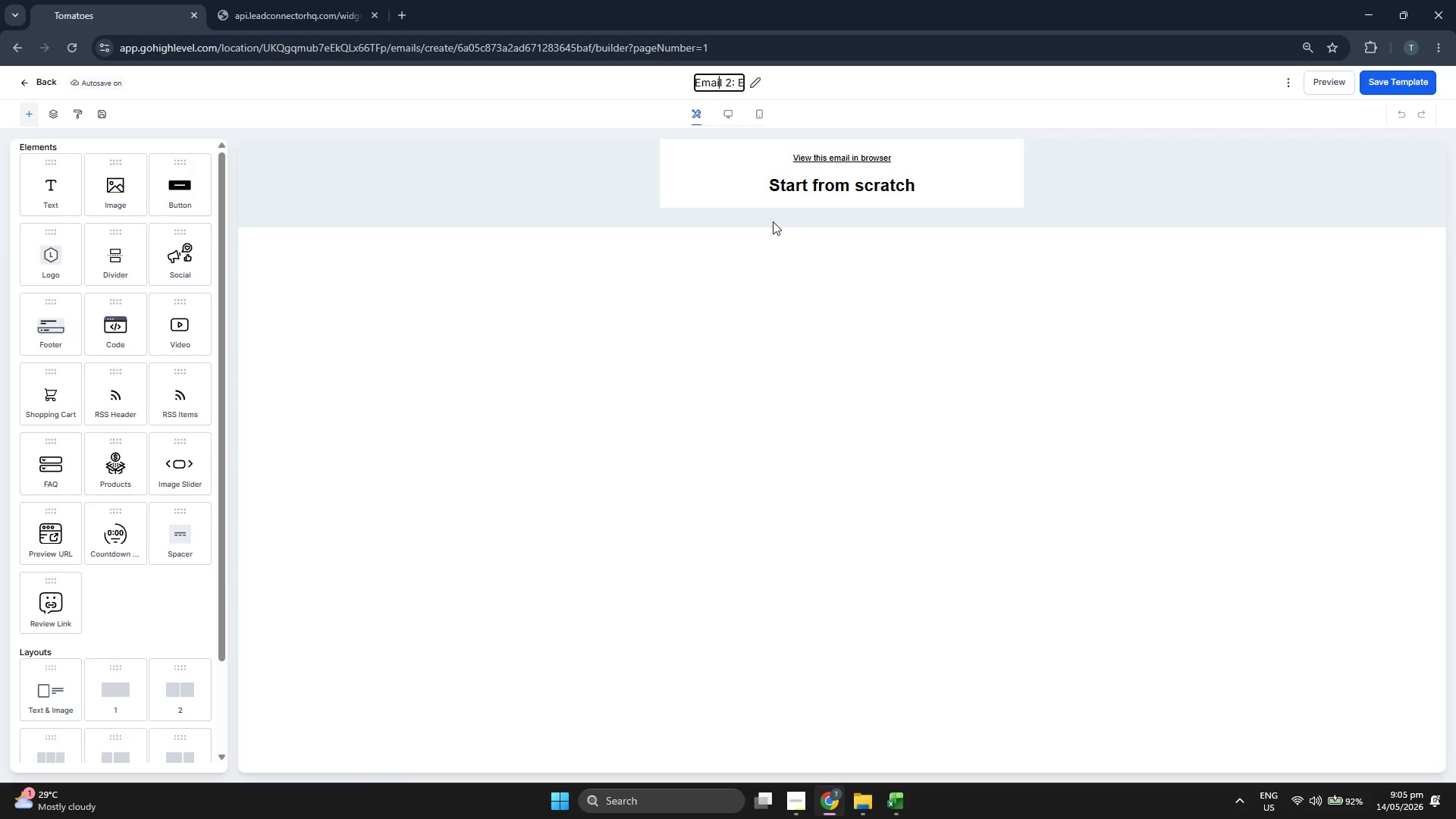 
key(ArrowRight)
 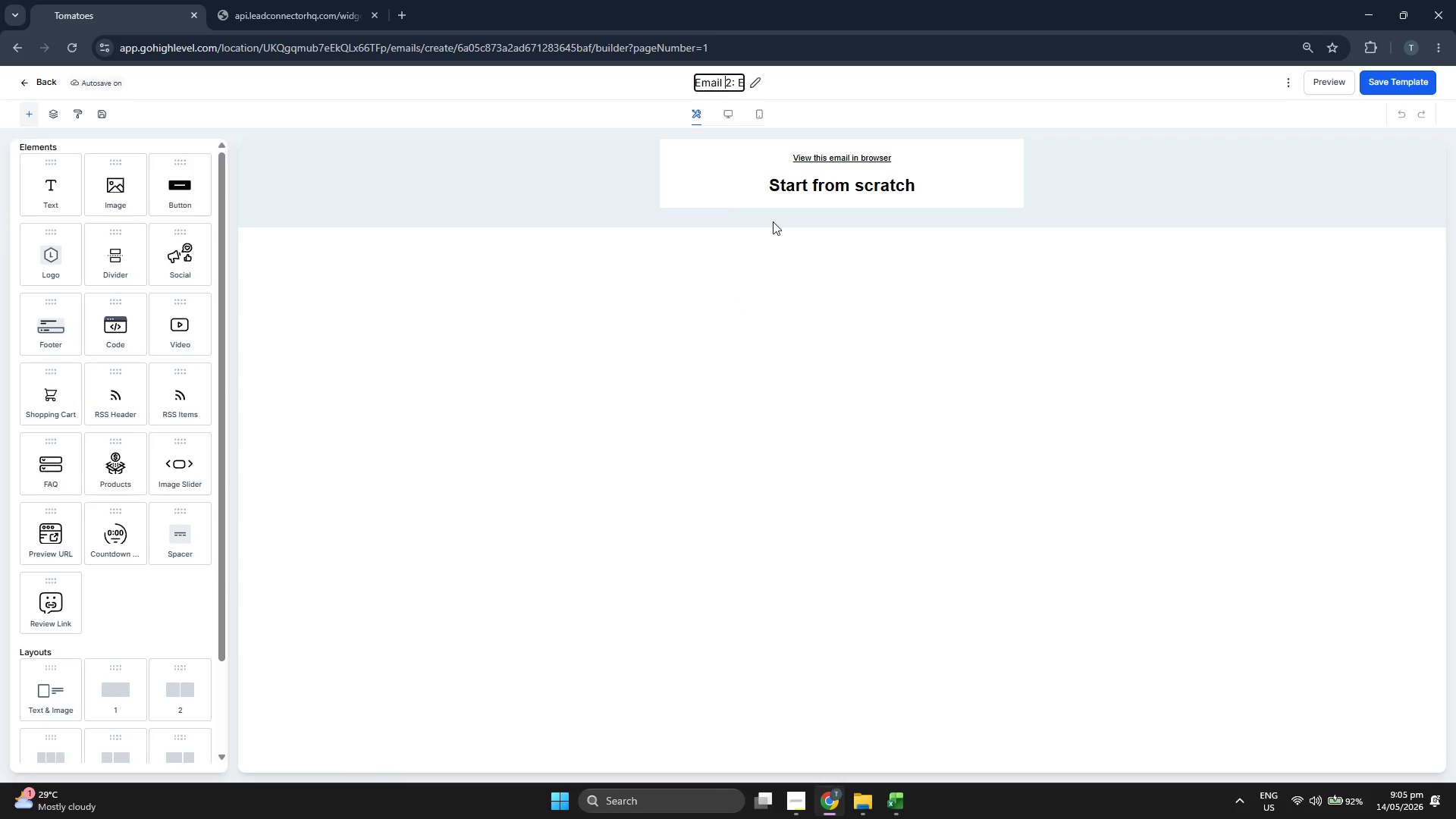 
key(ArrowRight)
 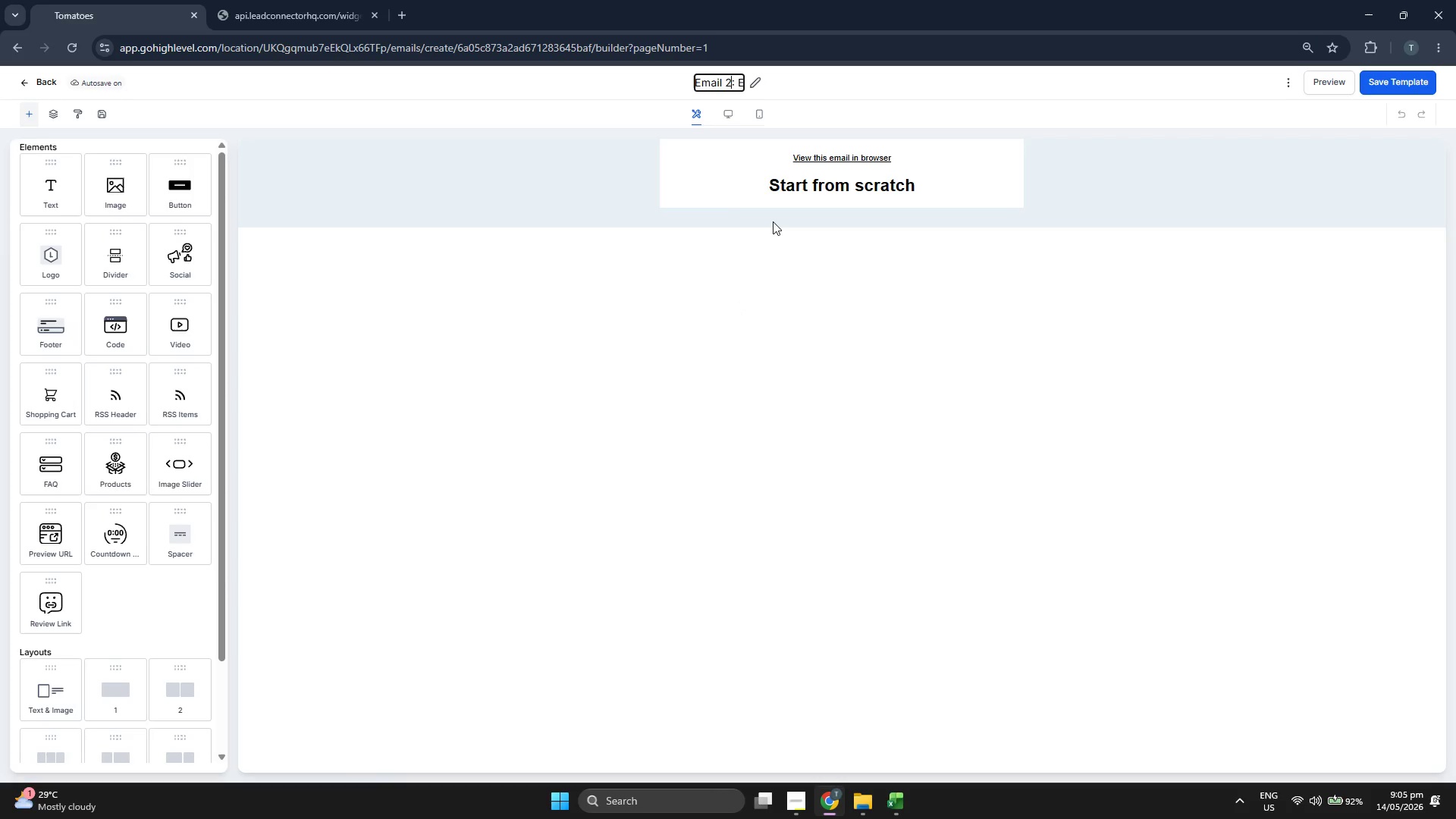 
key(ArrowRight)
 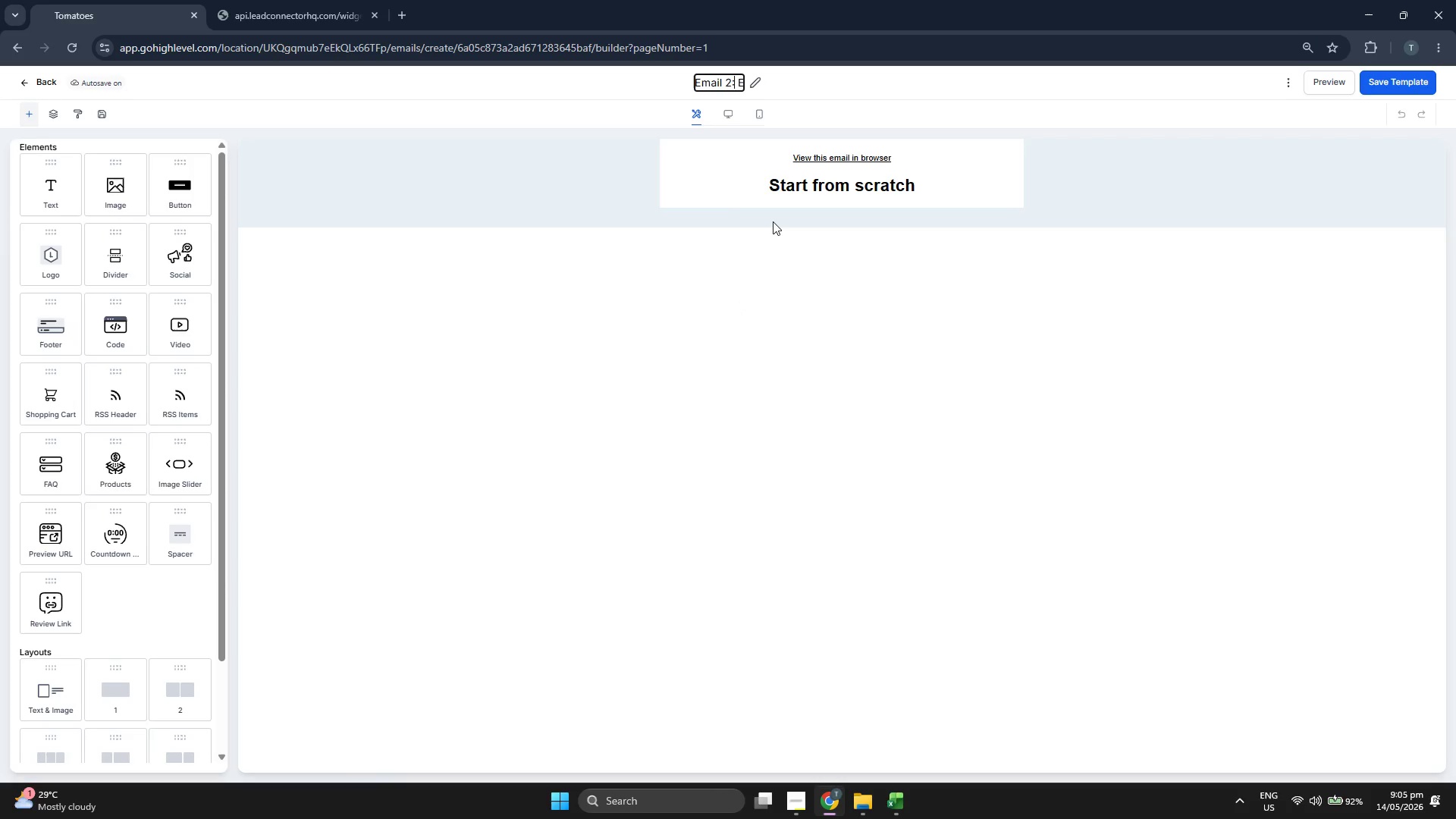 
key(ArrowRight)
 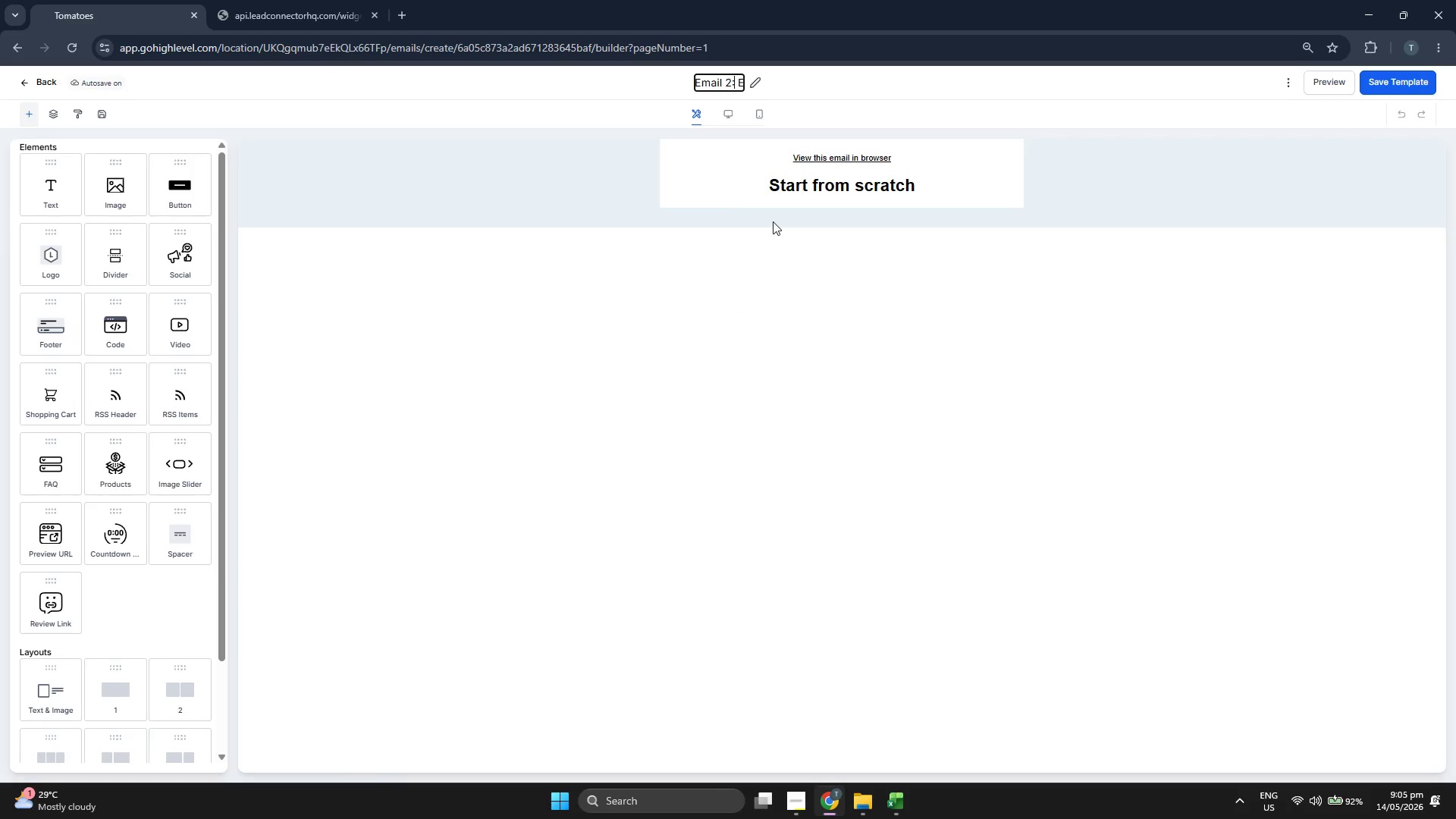 
key(ArrowRight)
 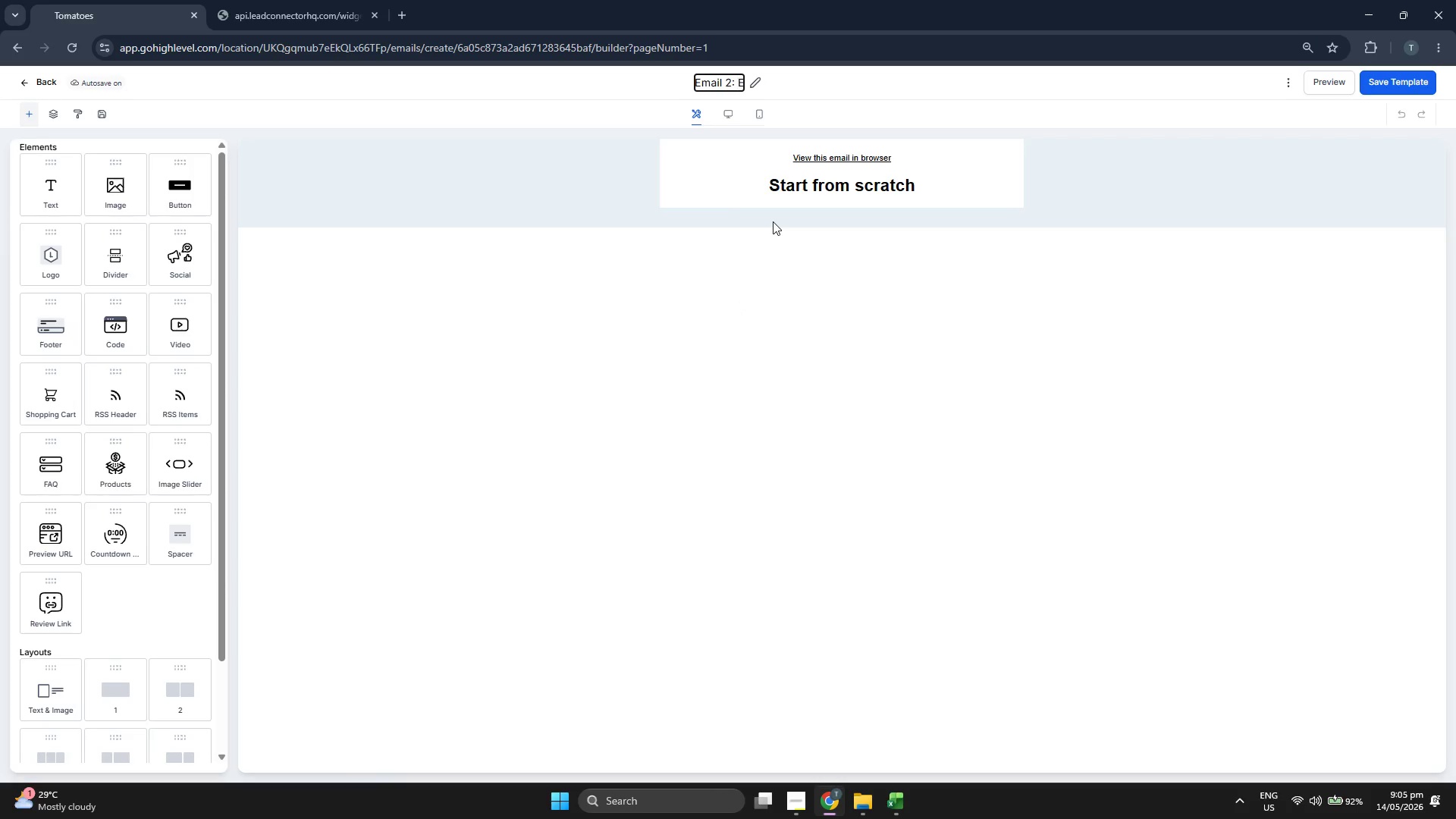 
key(ArrowRight)
 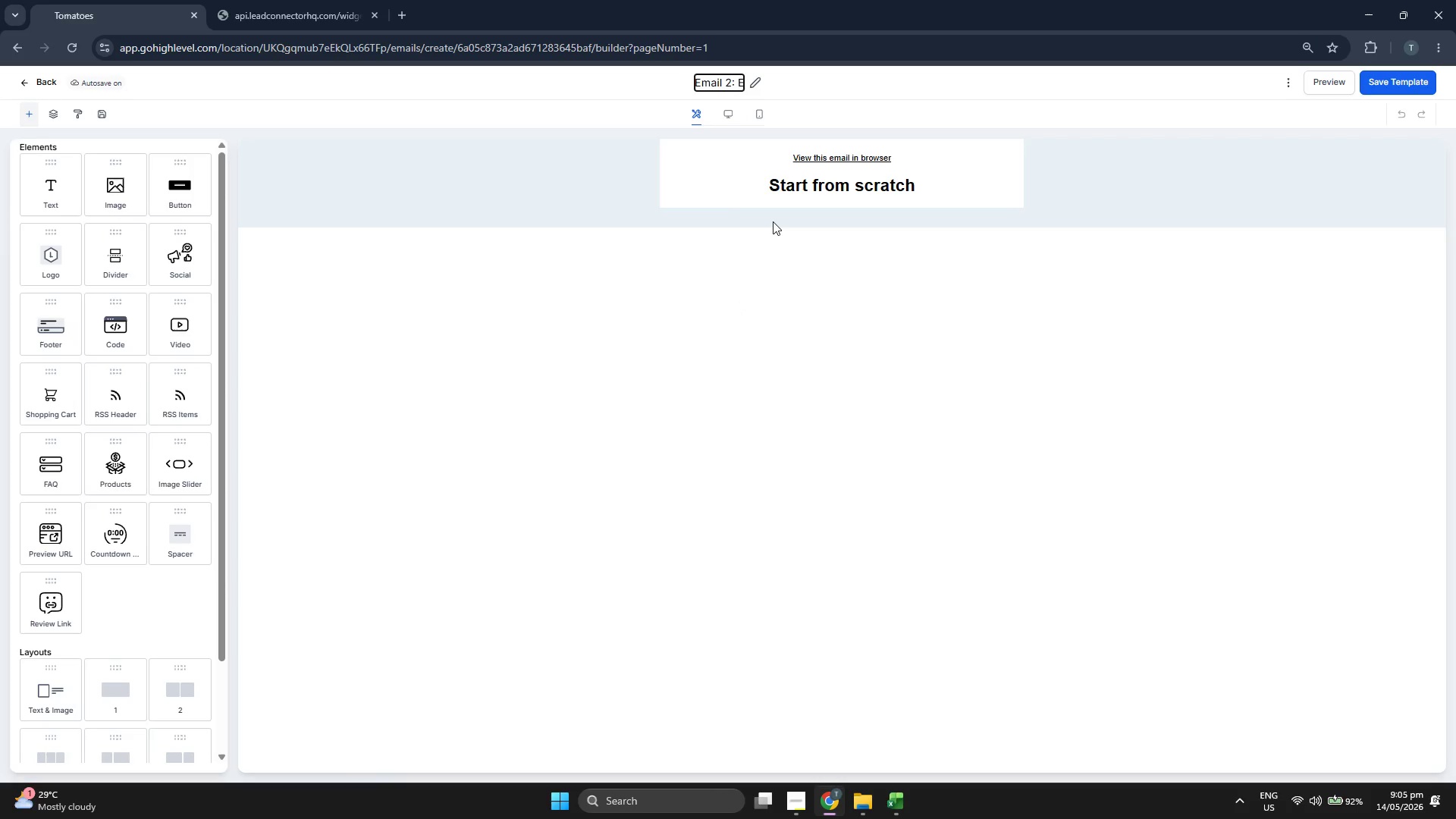 
key(ArrowRight)
 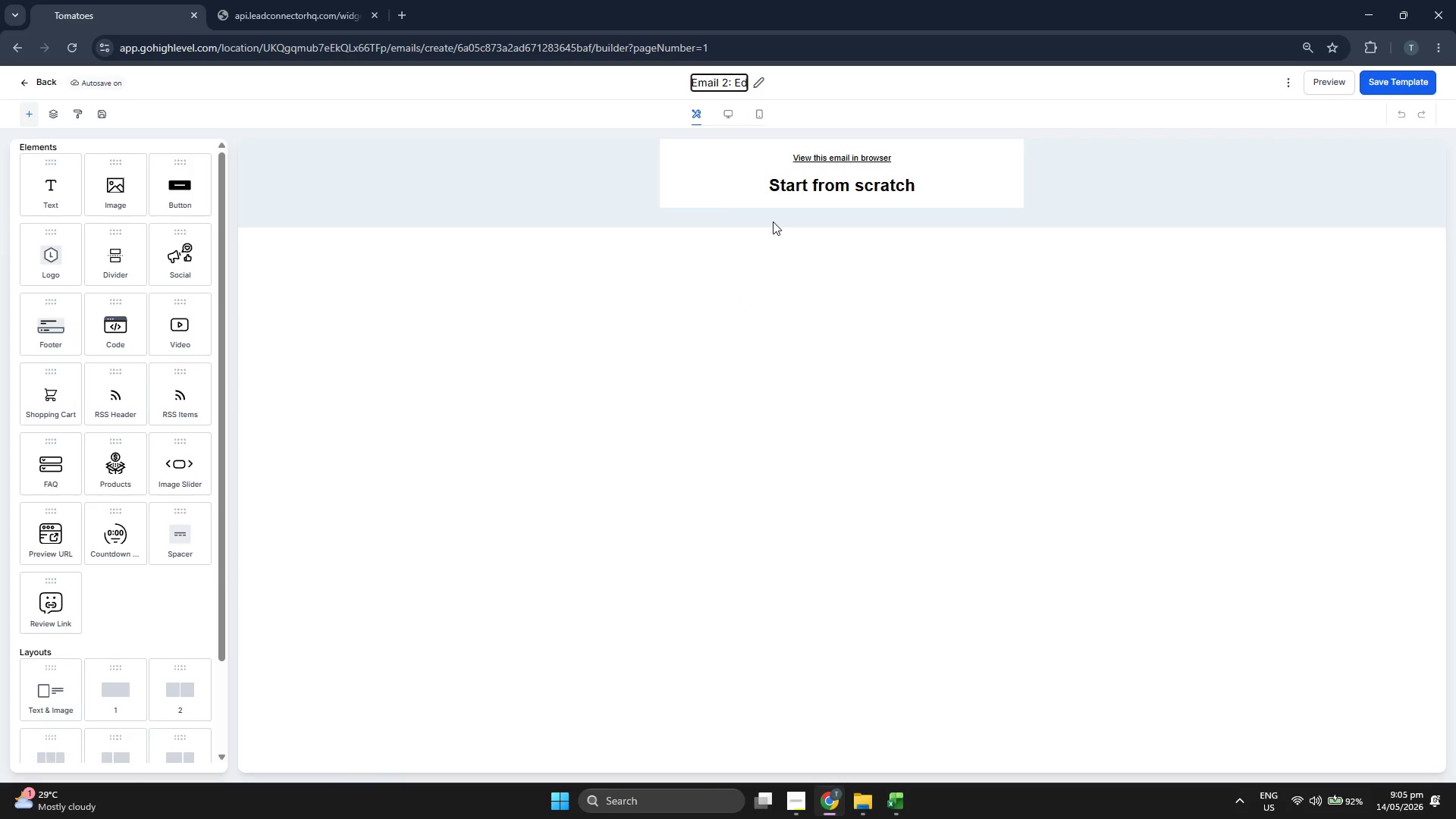 
type(ducational (Du)
key(Backspace)
type(ynamic))
 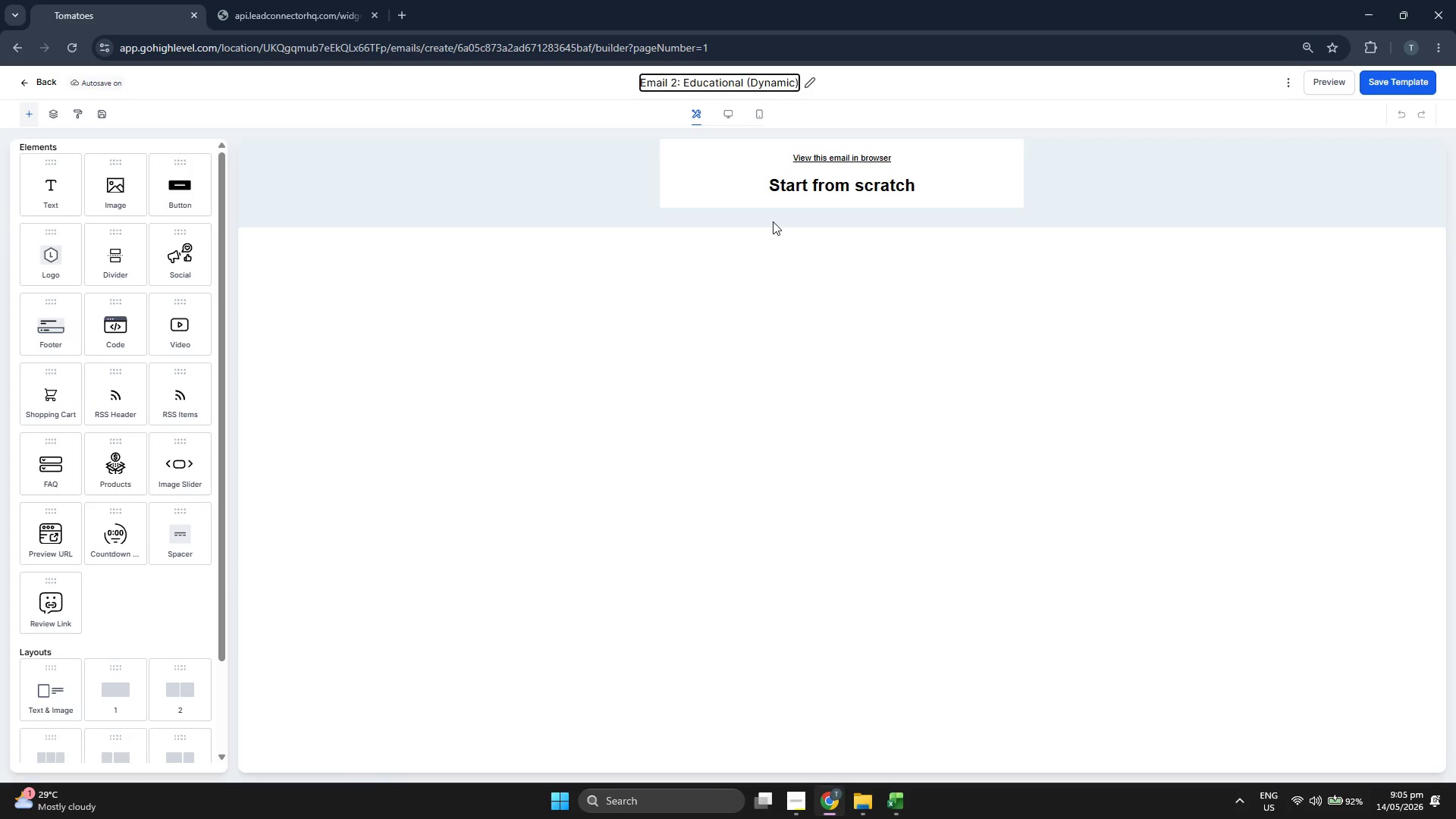 
left_click([756, 315])
 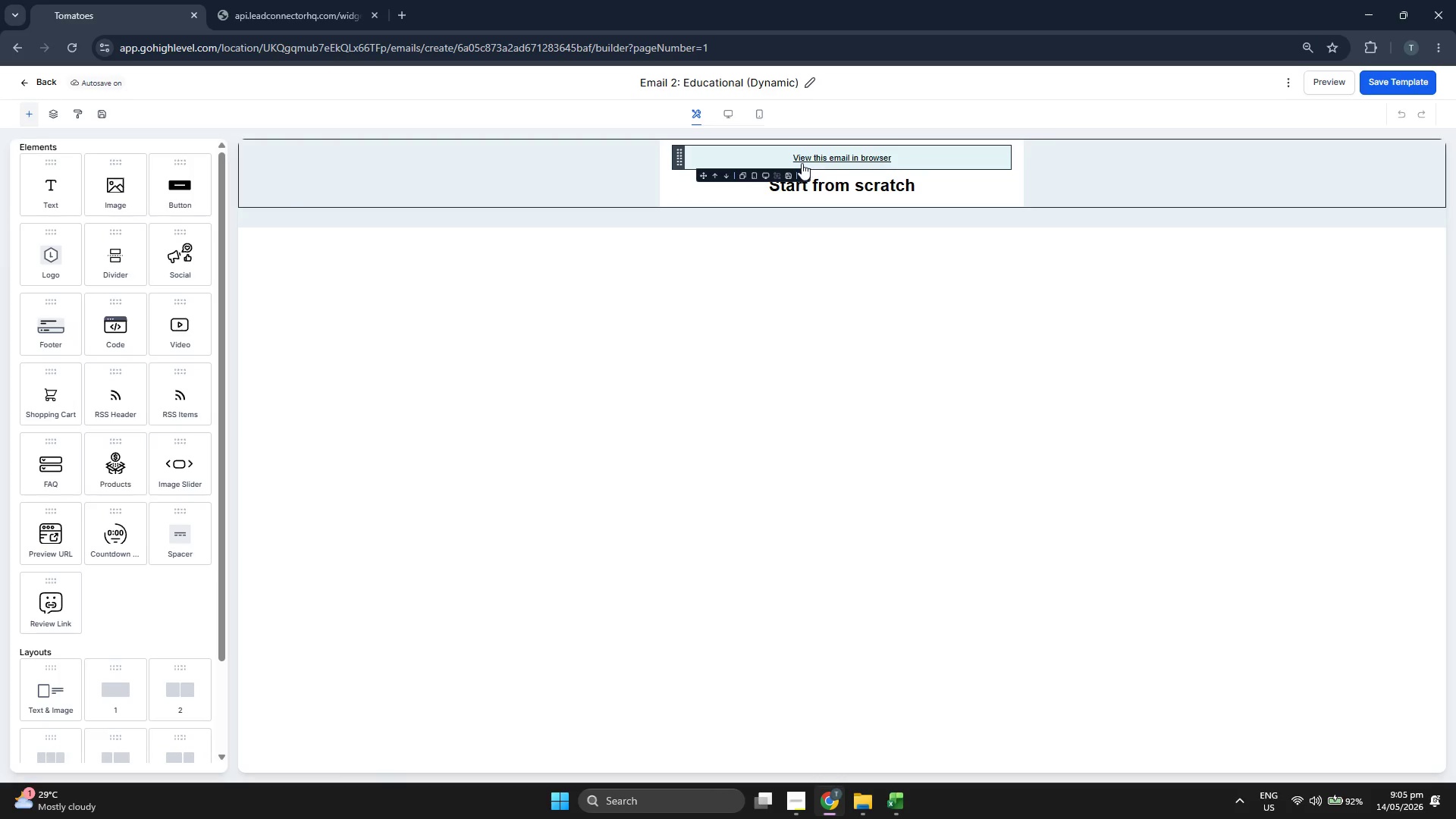 
left_click([805, 167])
 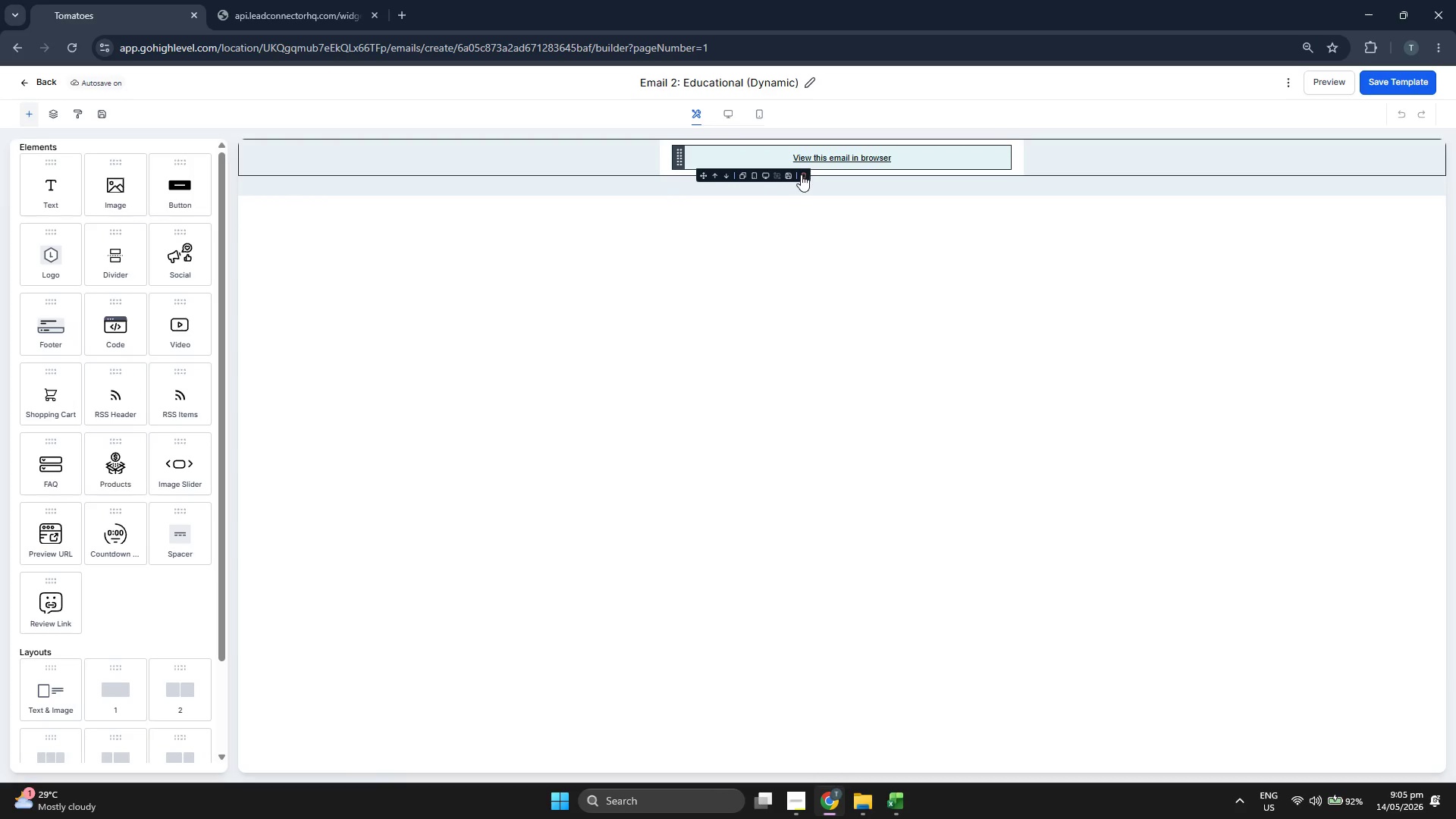 
left_click([801, 174])
 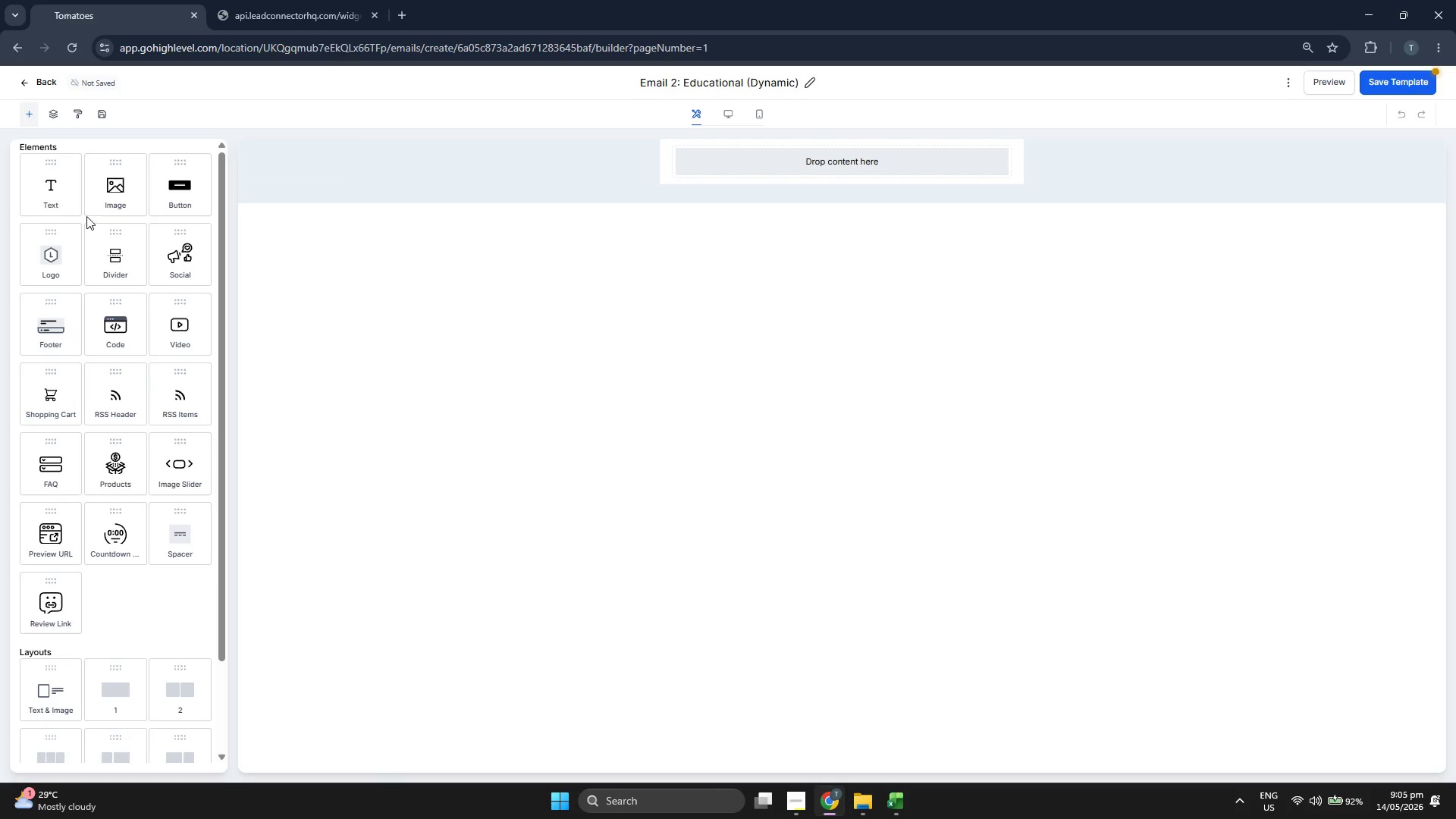 
left_click_drag(start_coordinate=[54, 193], to_coordinate=[774, 162])
 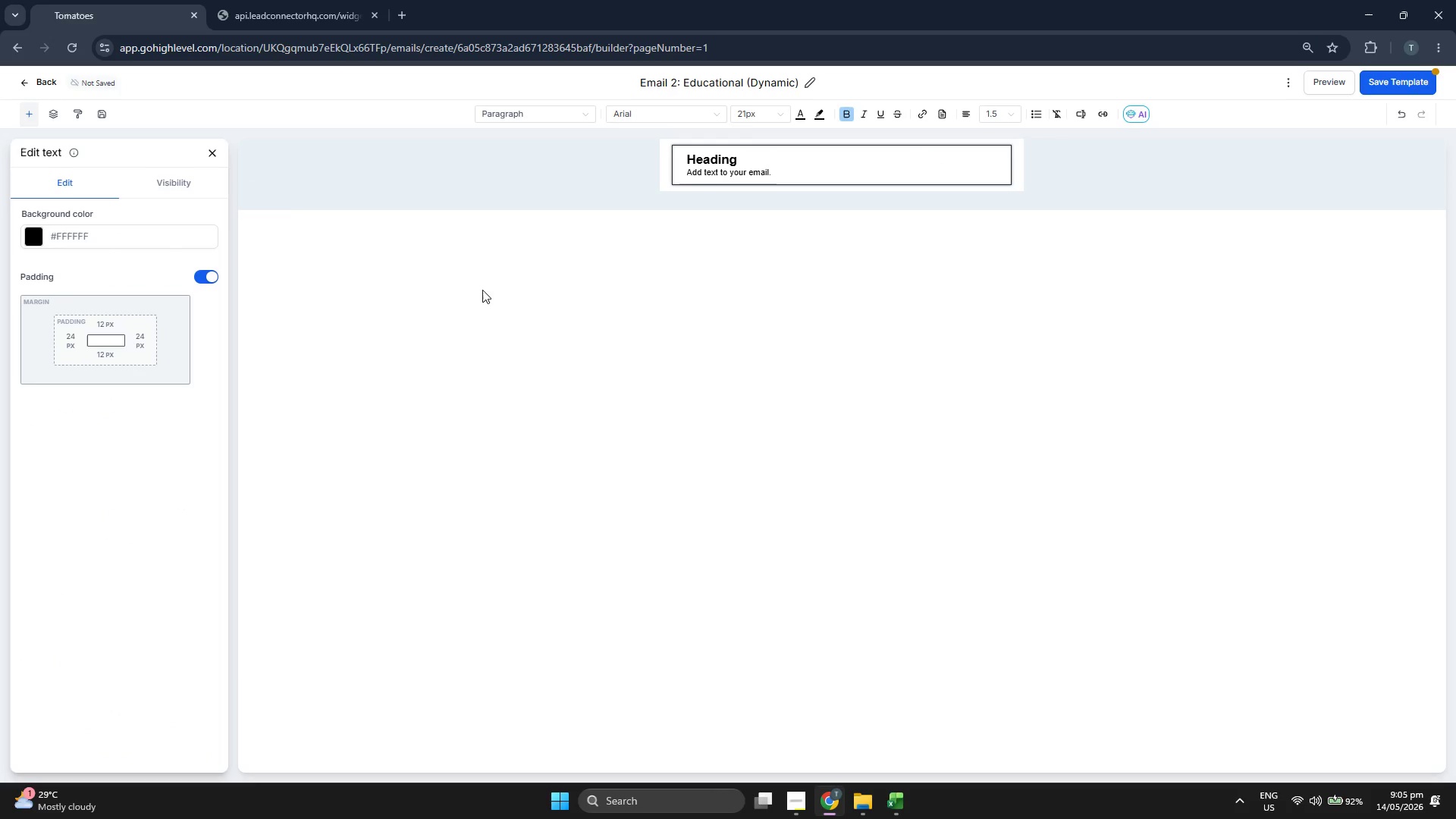 
left_click([756, 167])
 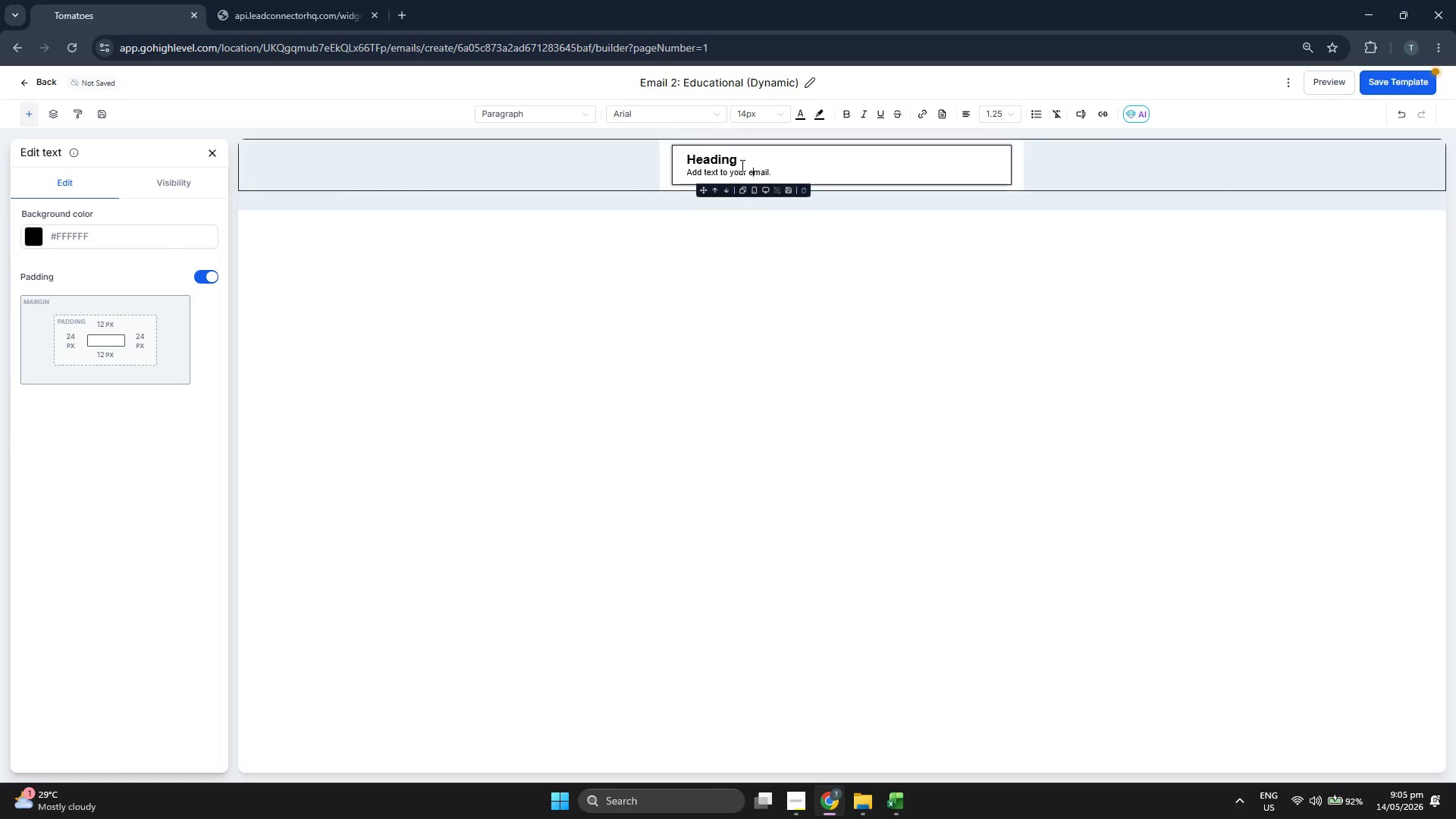 
left_click([739, 160])
 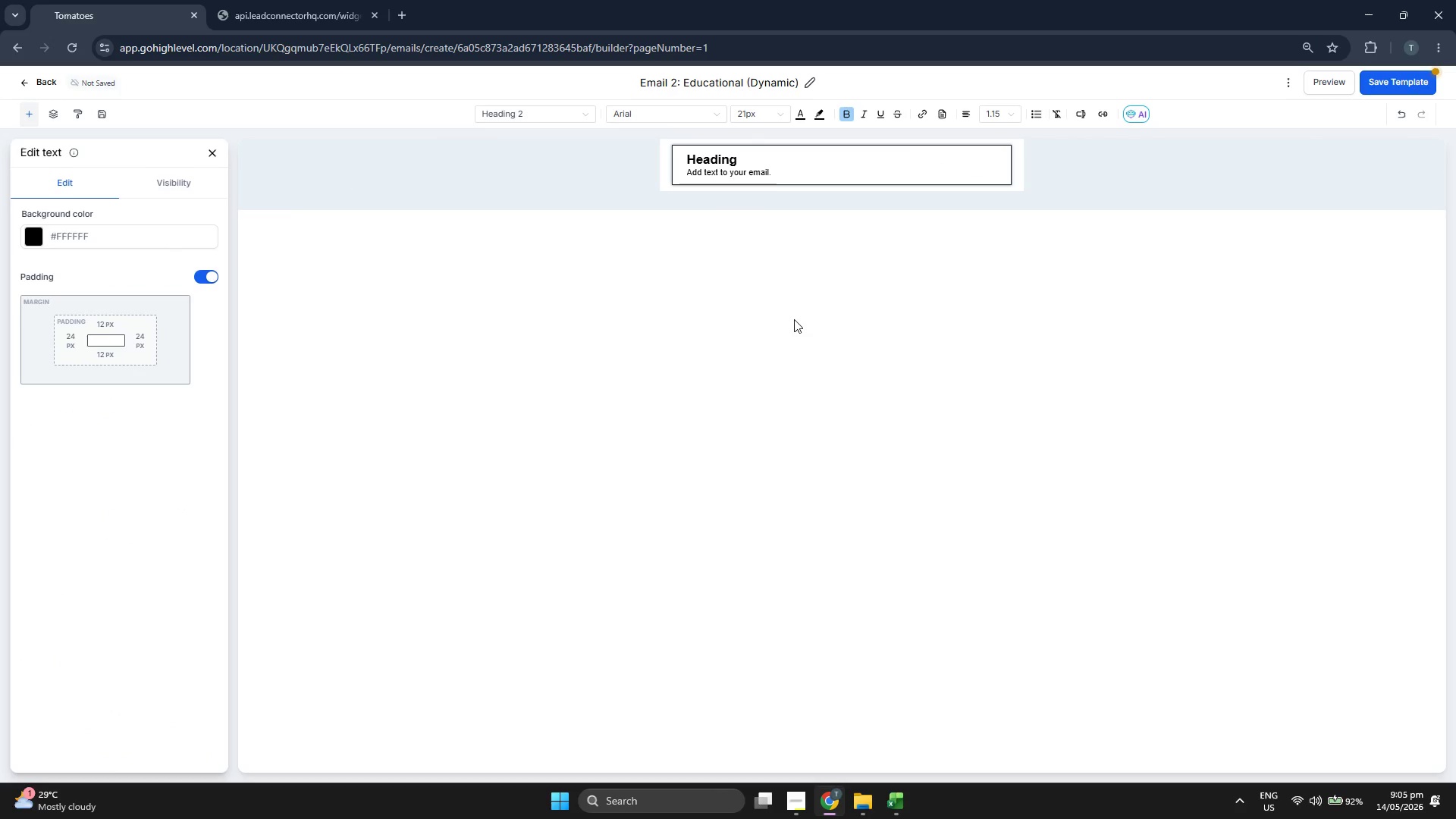 
key(Backspace)
 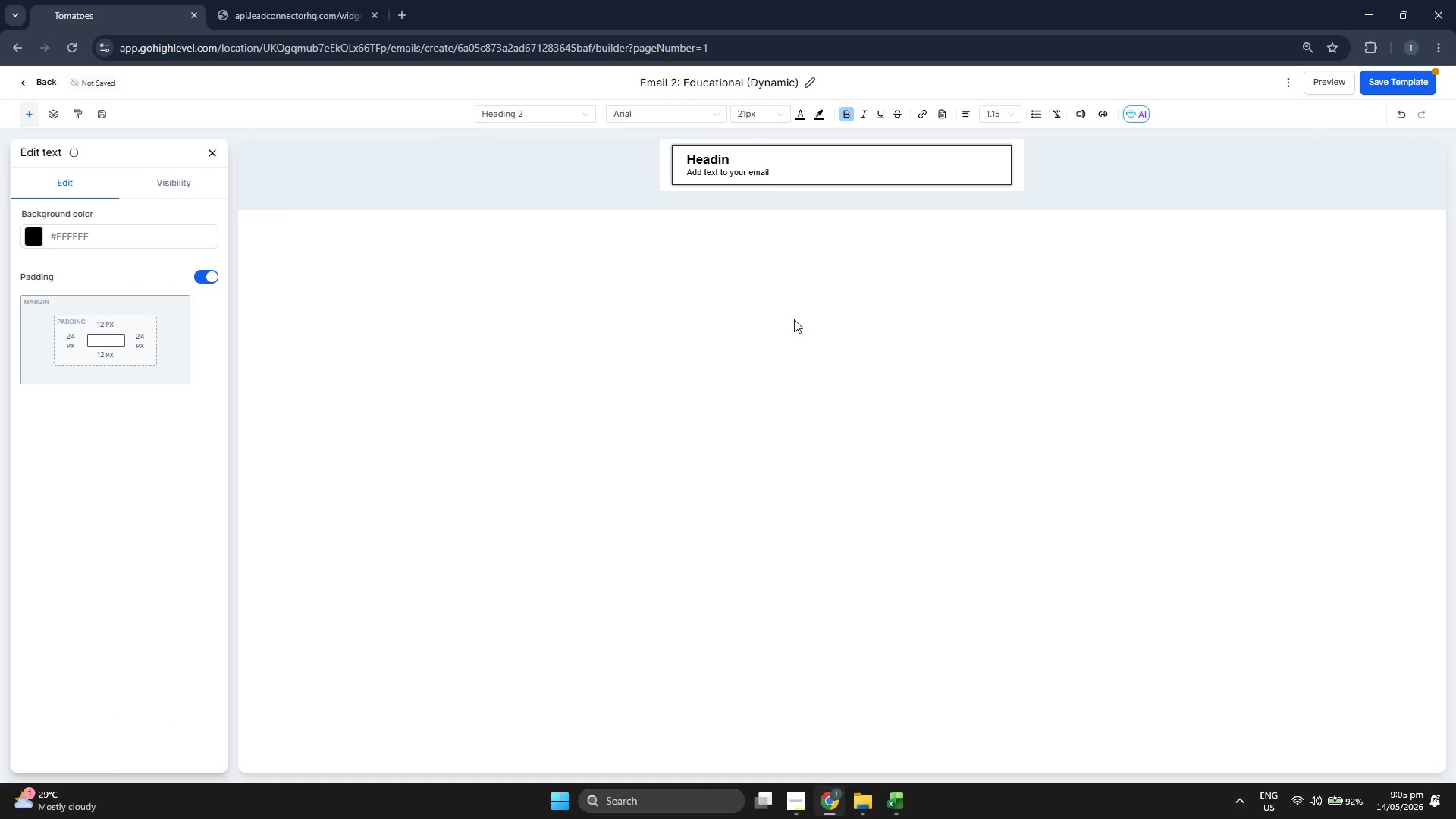 
key(Backspace)
 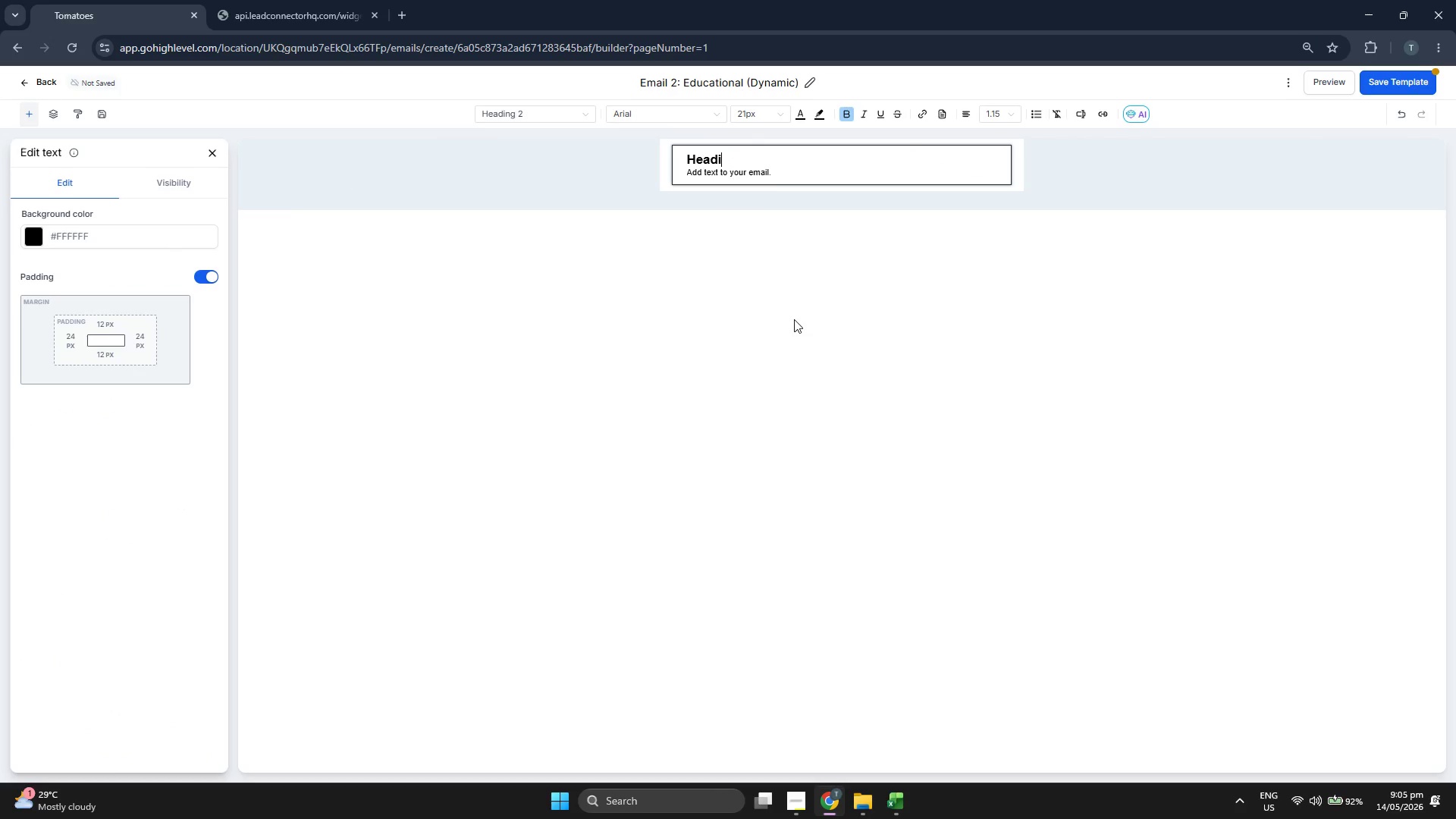 
key(Backspace)
 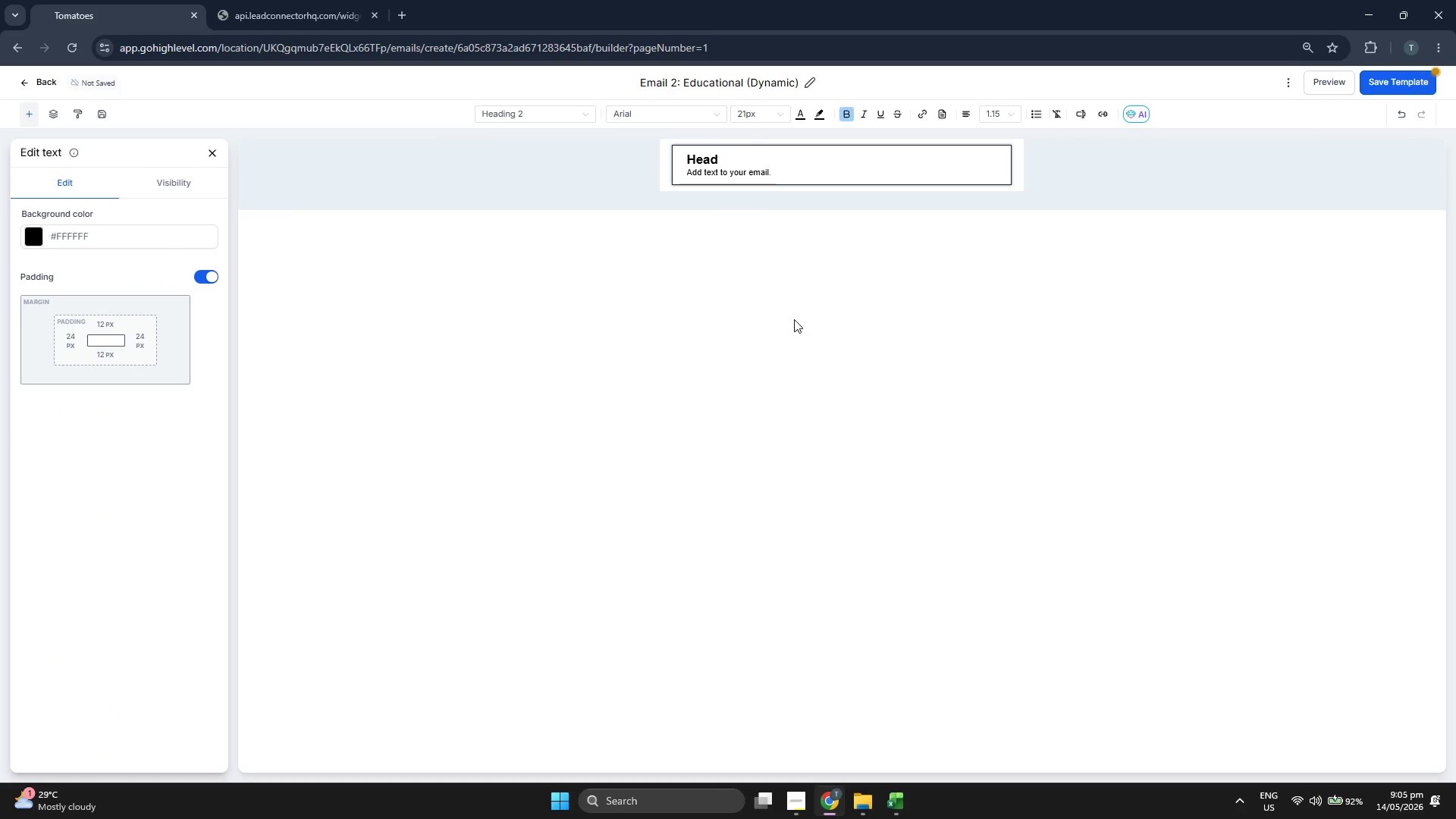 
key(Backspace)
 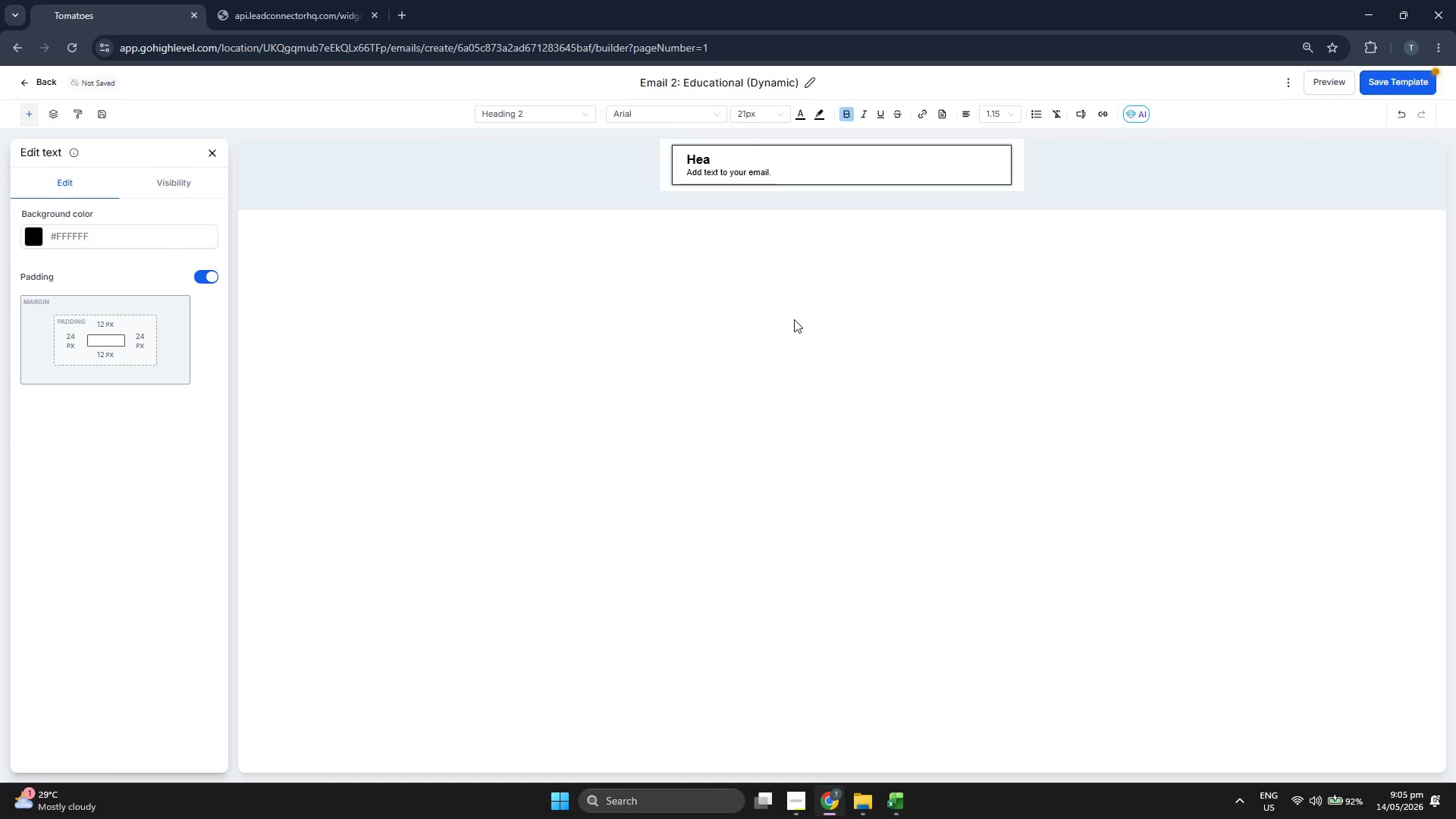 
key(Backspace)
 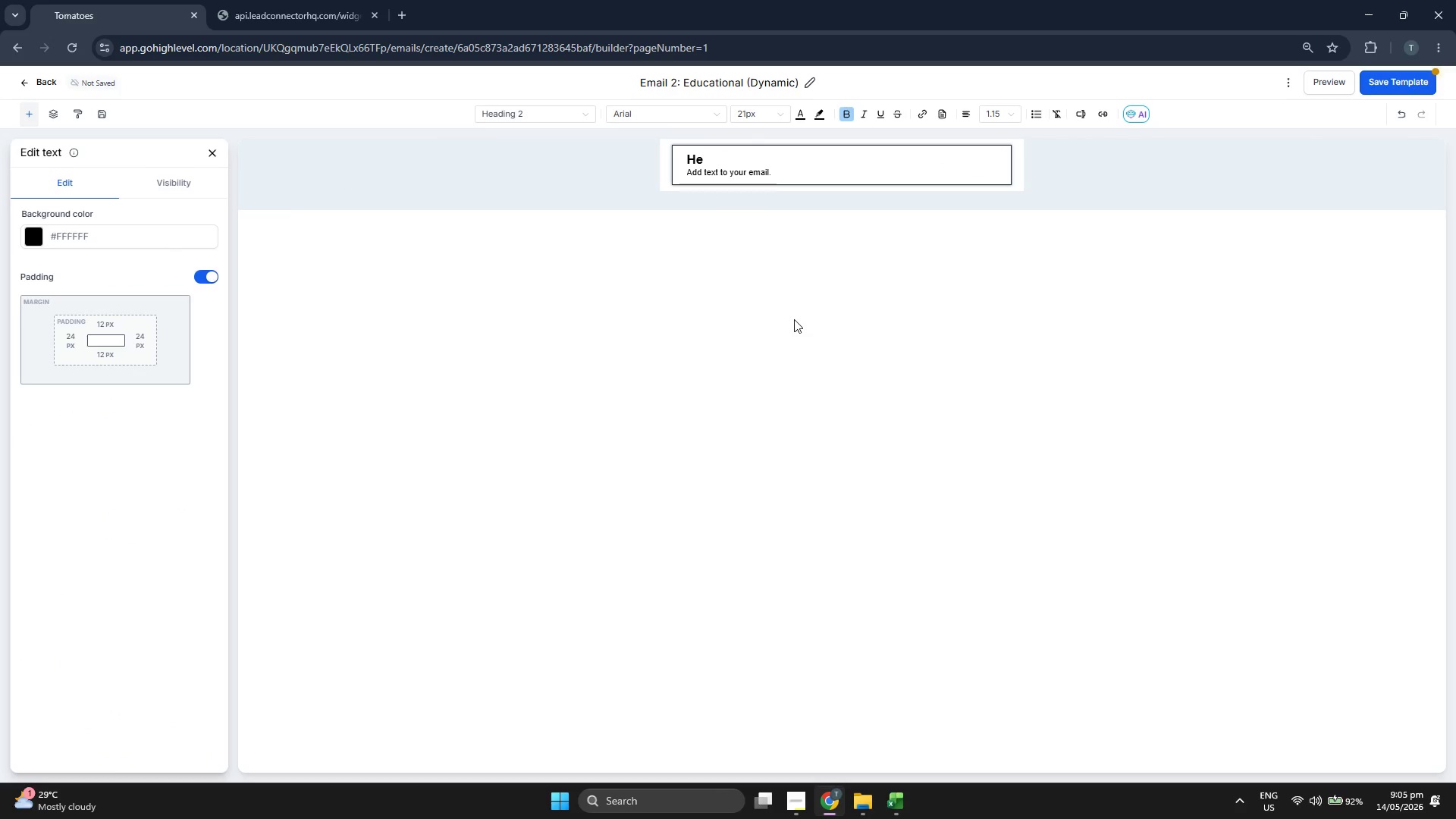 
key(Backspace)
 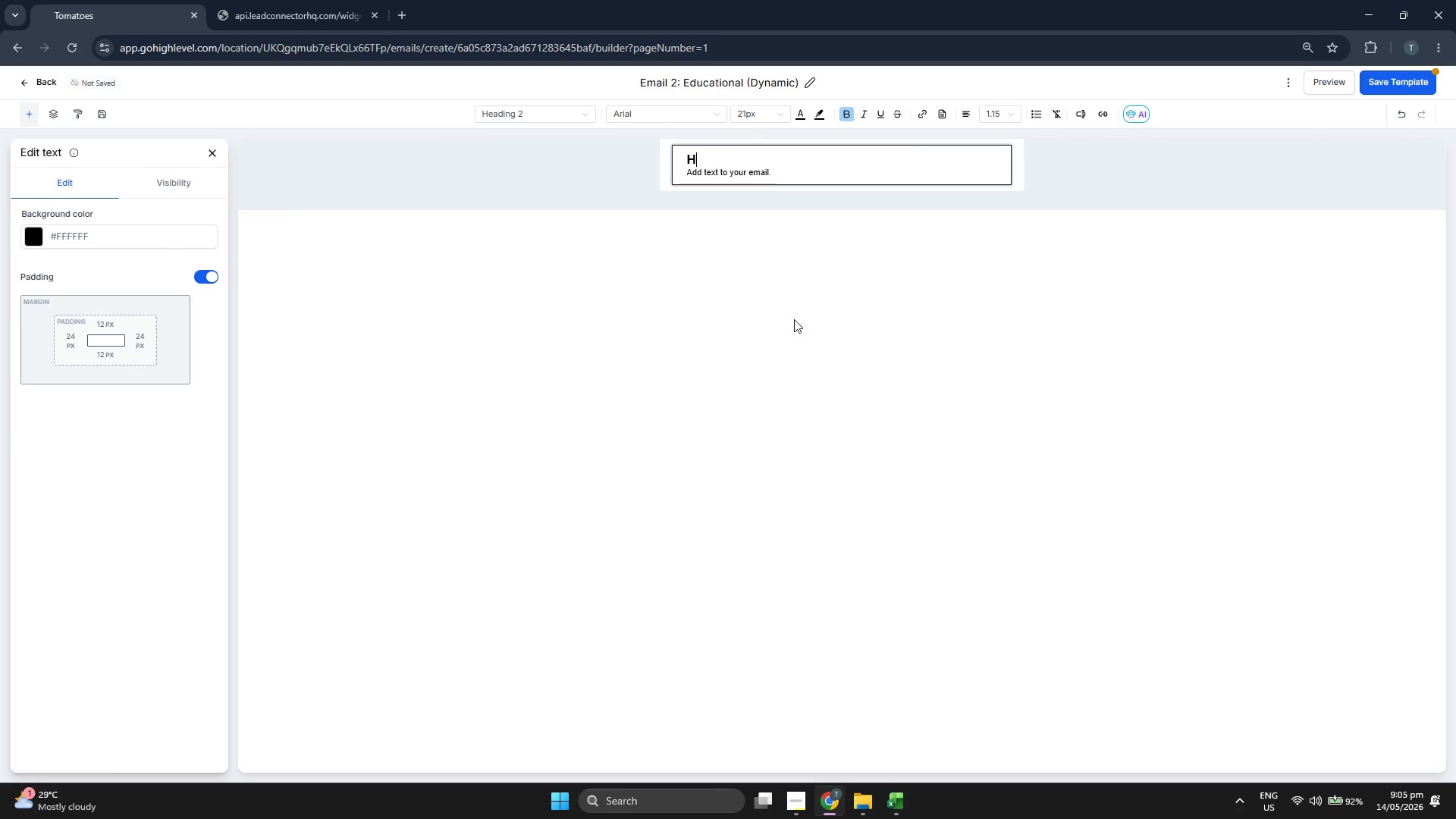 
key(Backspace)
 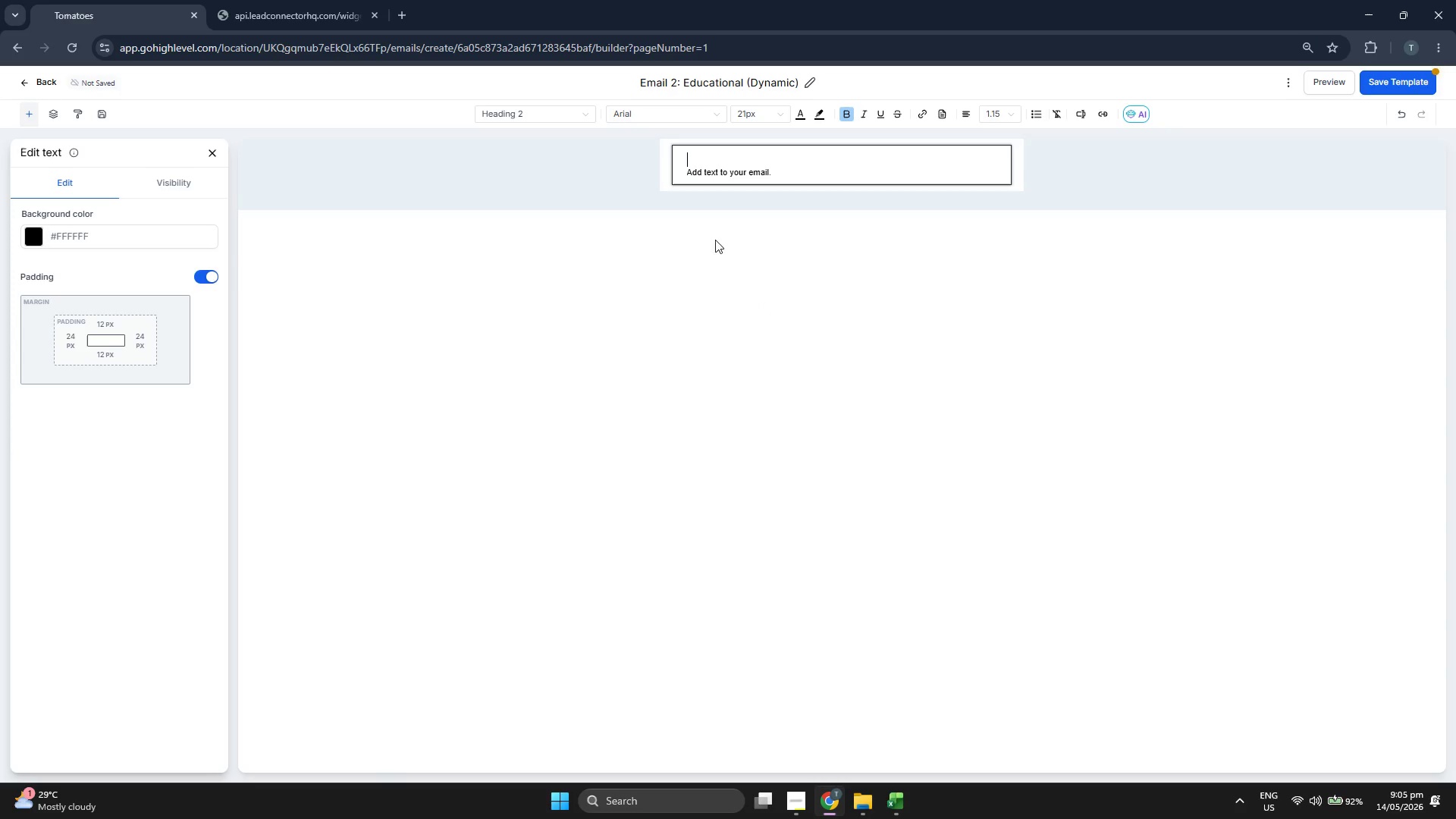 
left_click([638, 121])
 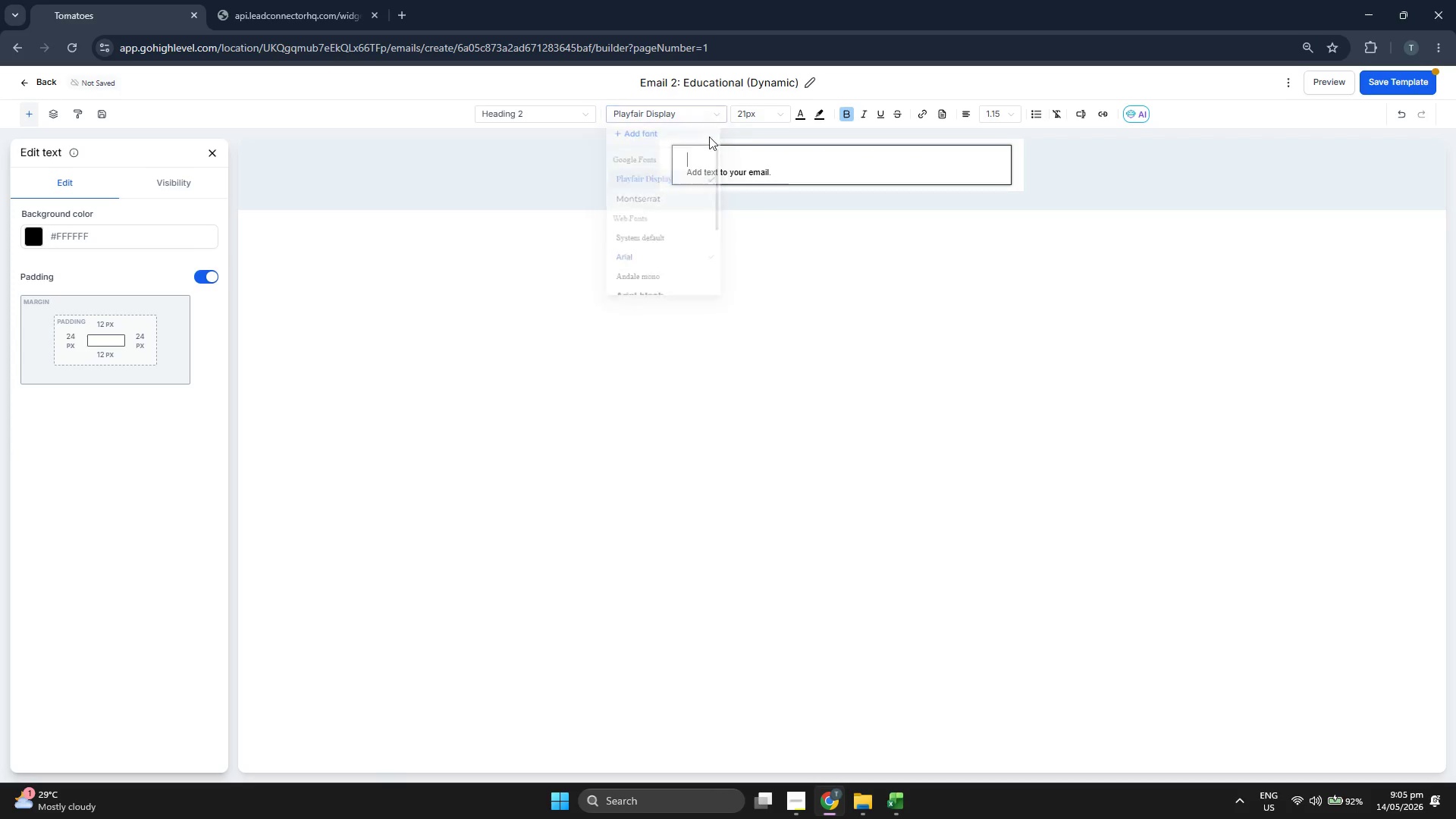 
left_click([755, 109])
 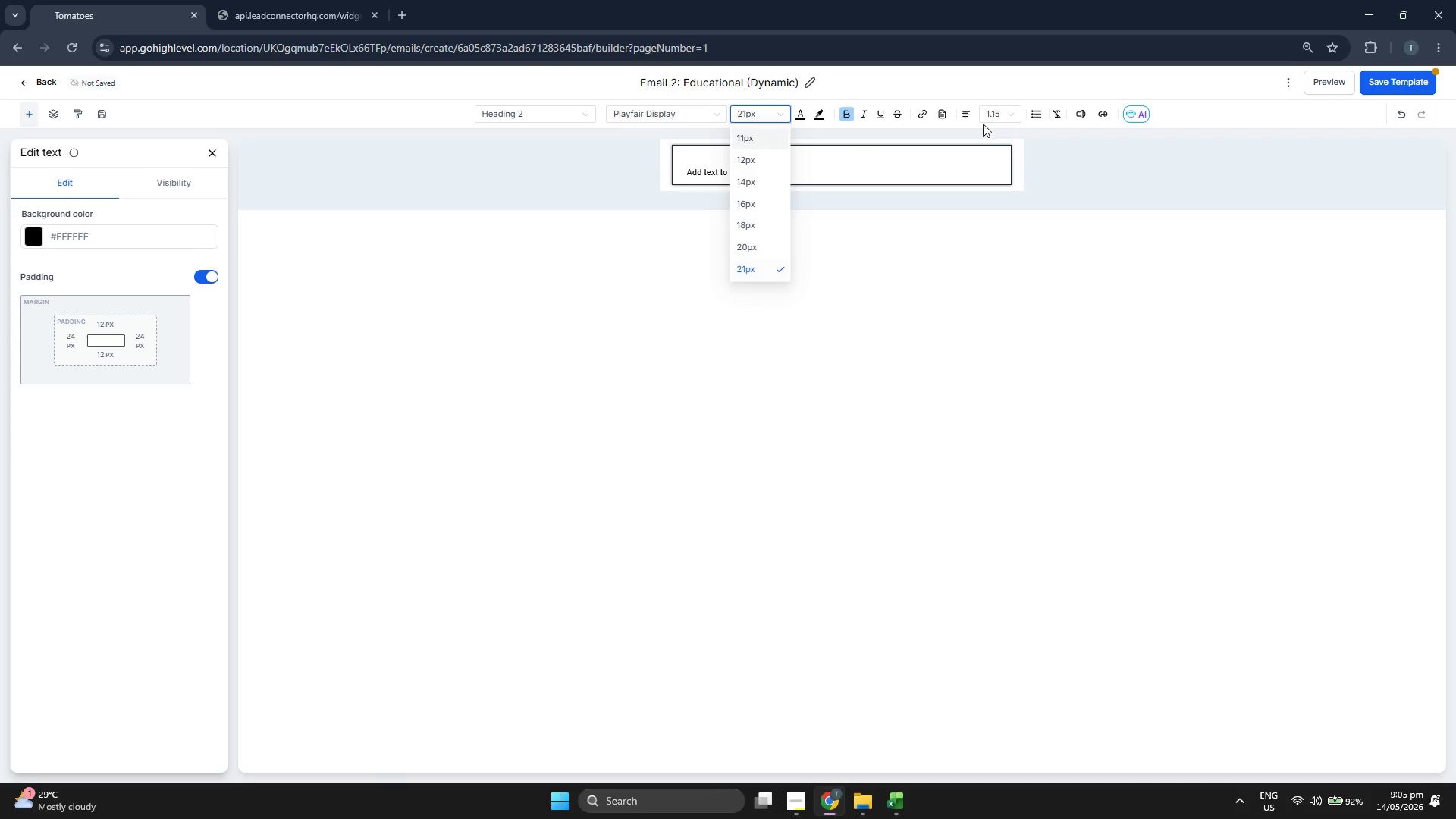 
left_click([990, 114])
 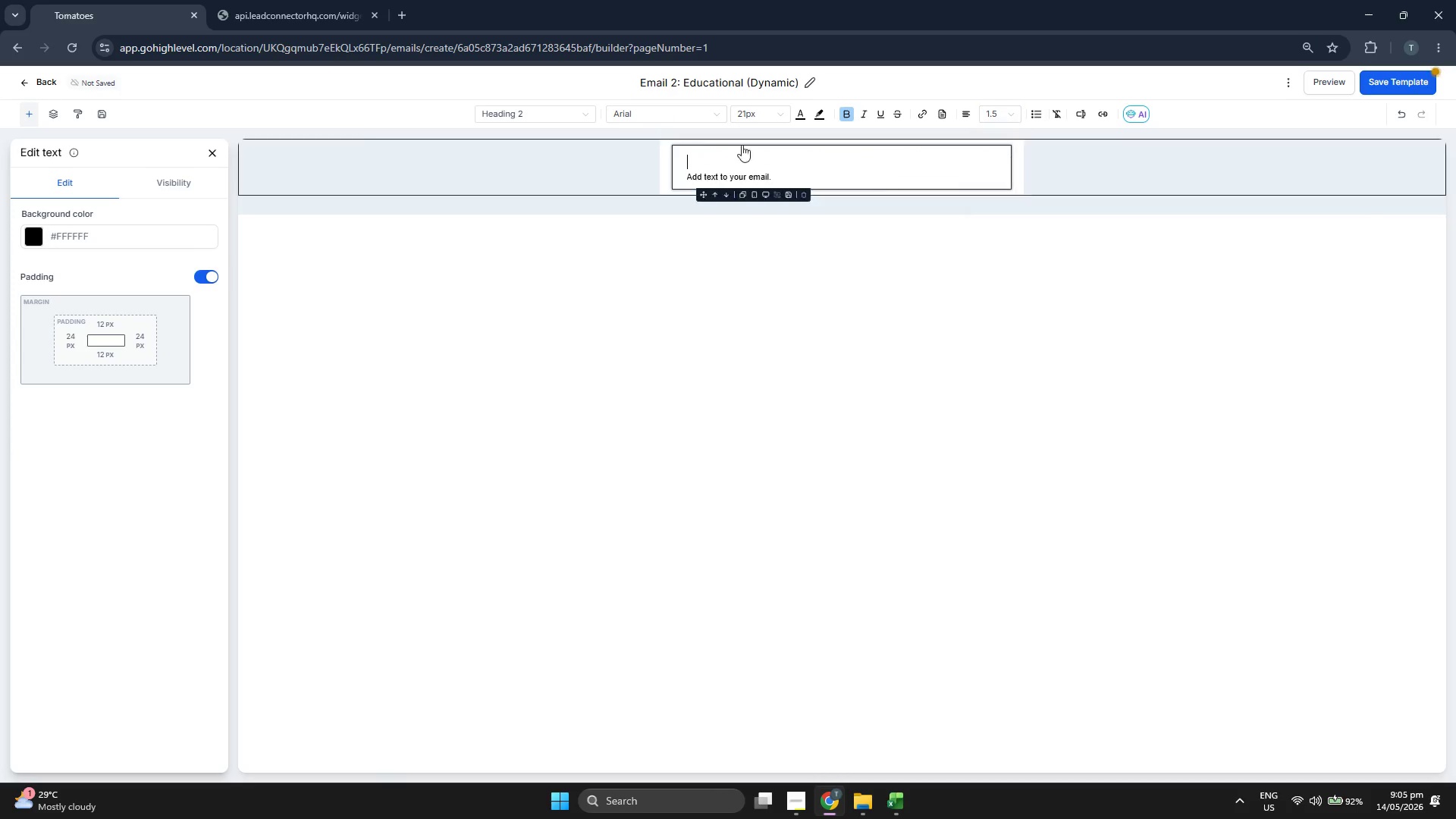 
left_click([664, 115])
 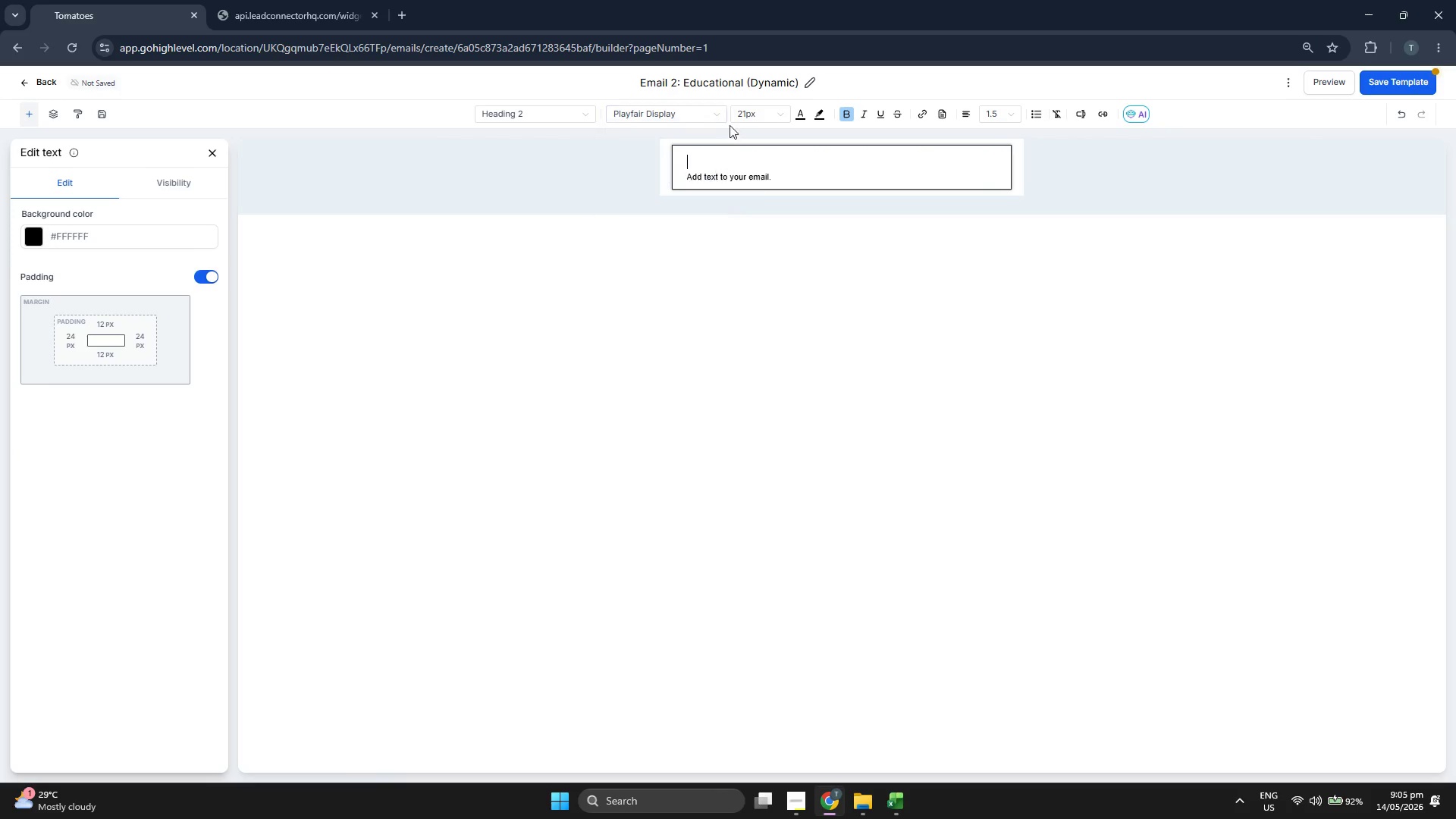 
left_click([742, 116])
 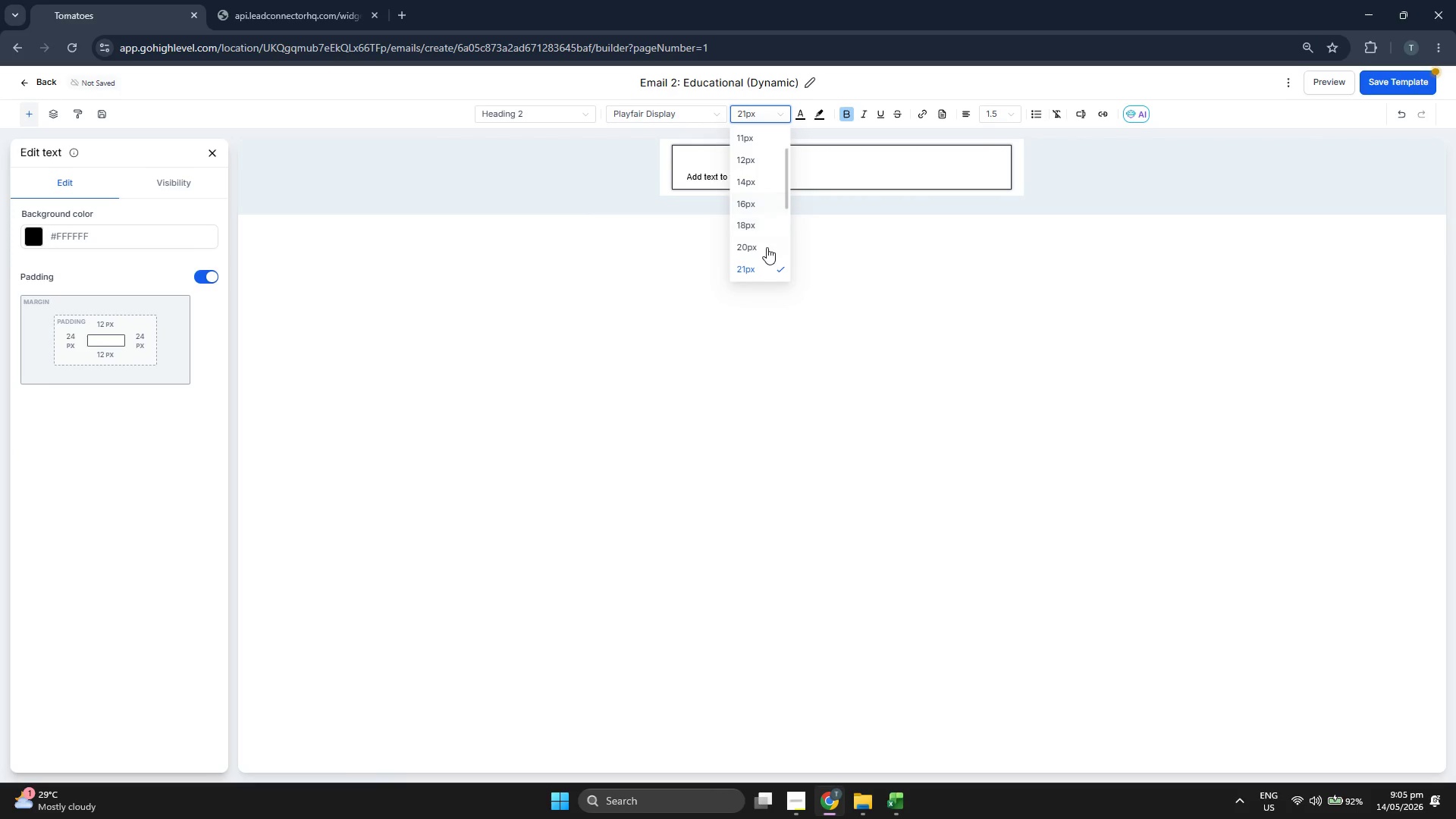 
scroll: coordinate [761, 242], scroll_direction: down, amount: 1.0
 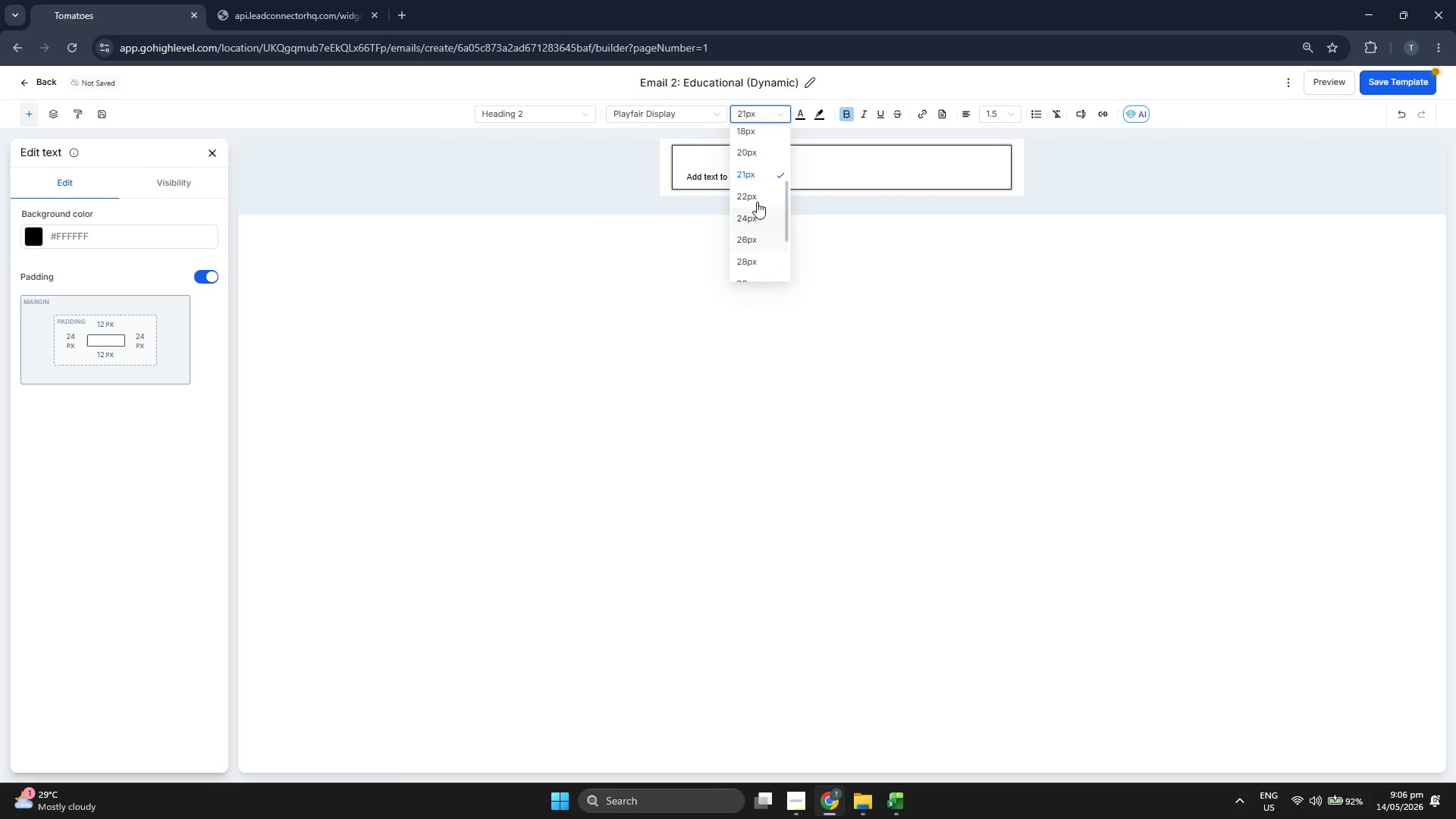 
left_click([755, 195])
 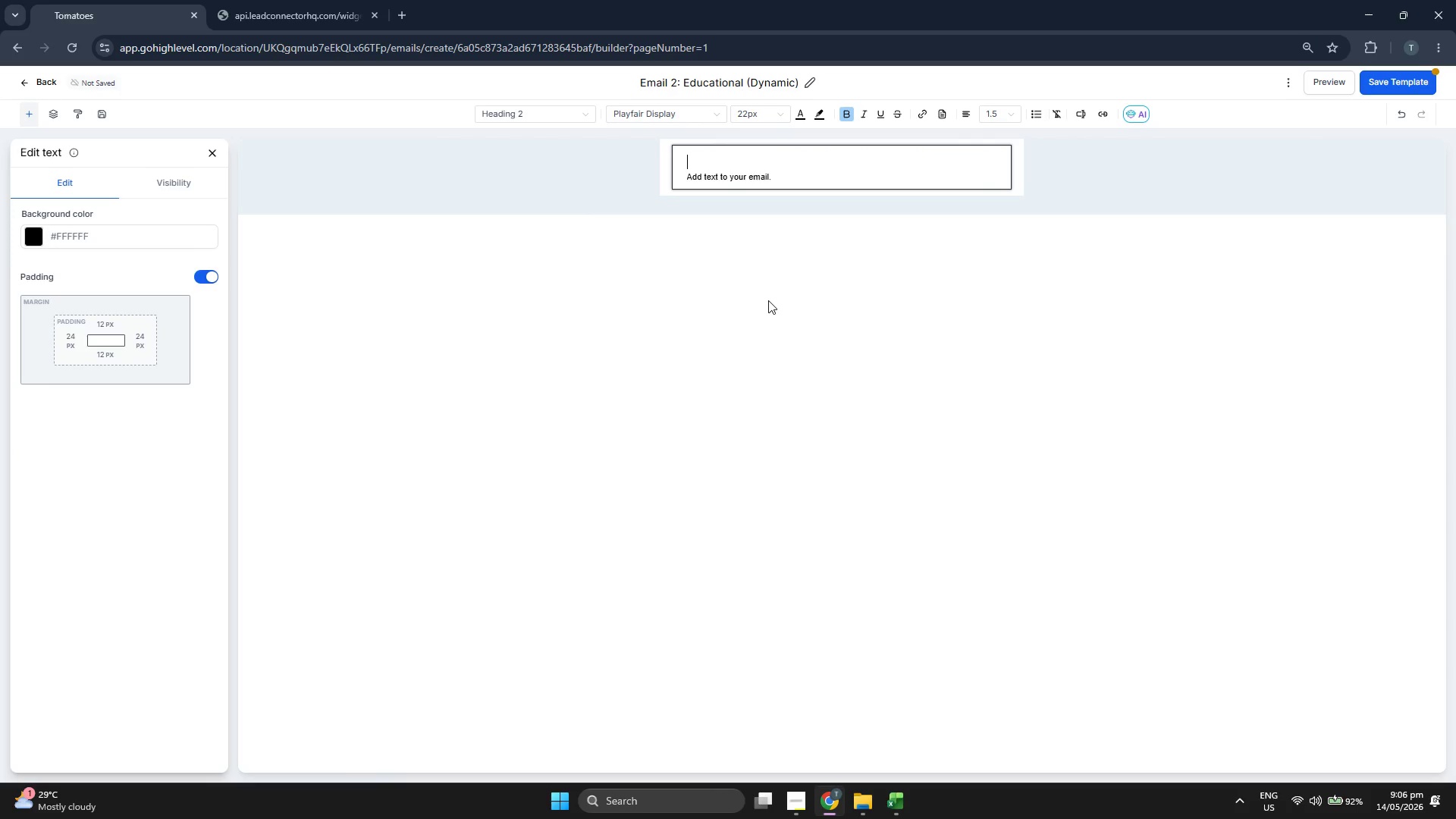 
type(Hi {{contact.first_name}},)
 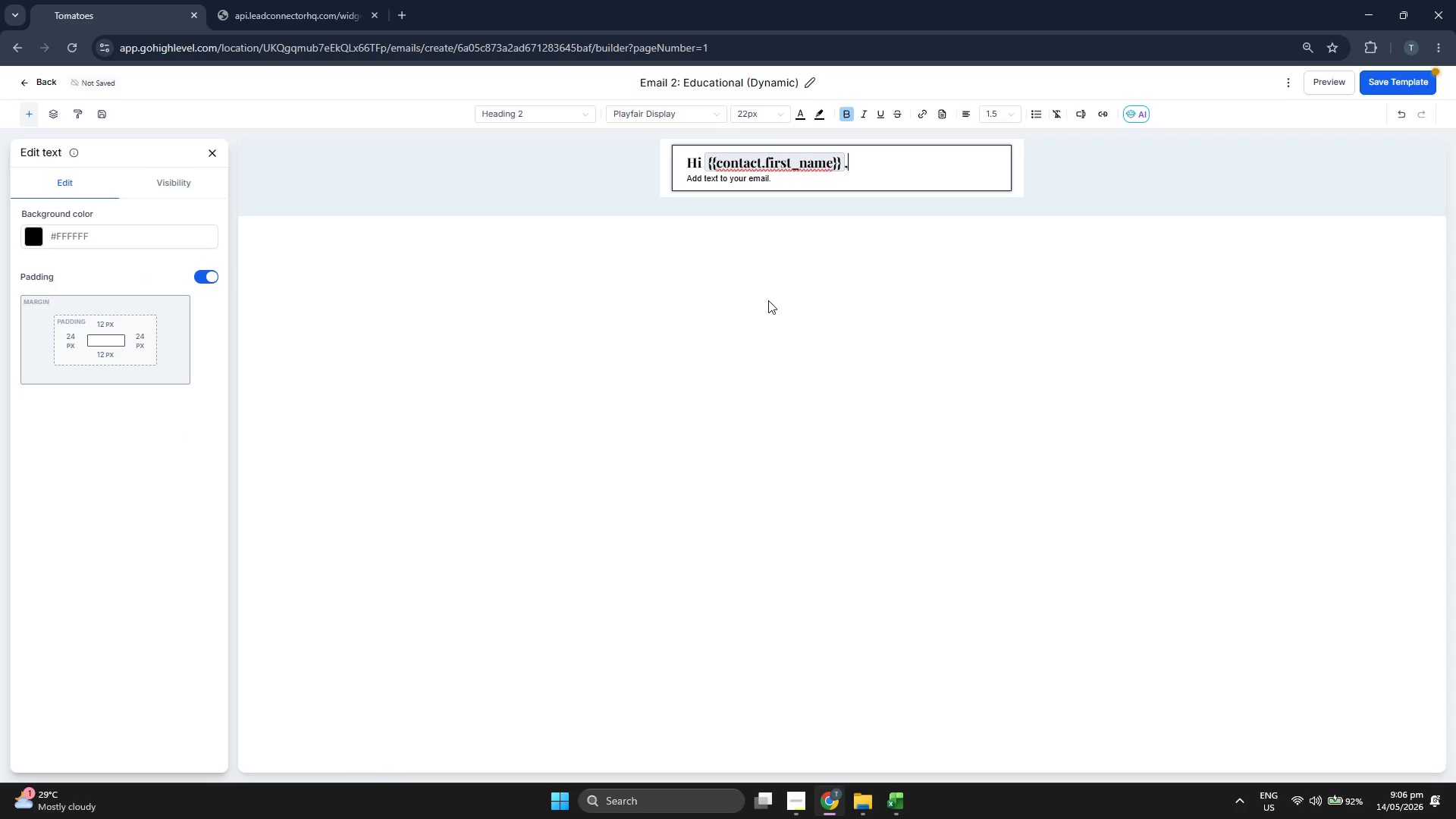 
key(ArrowDown)
 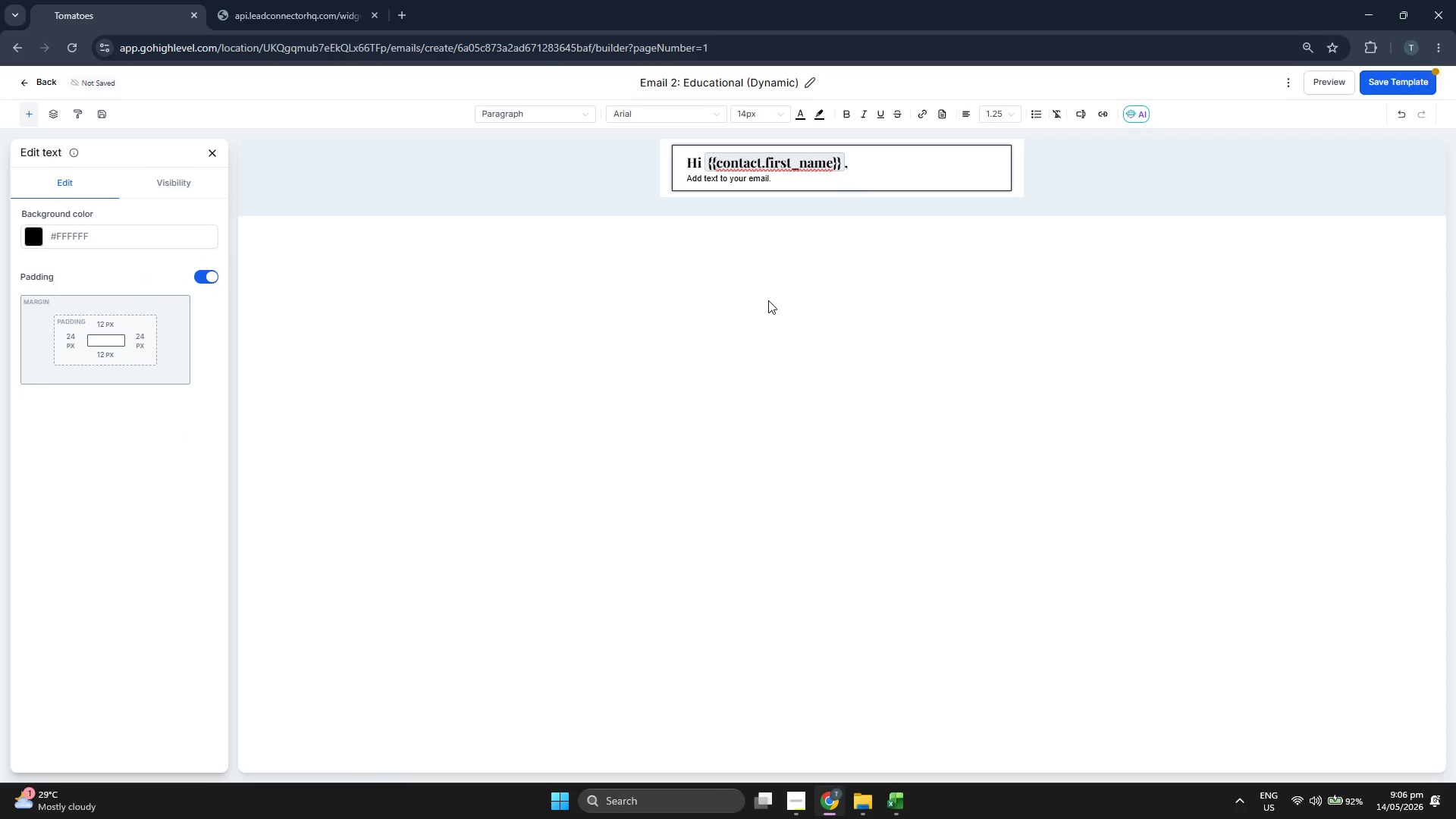 
key(Backspace)
 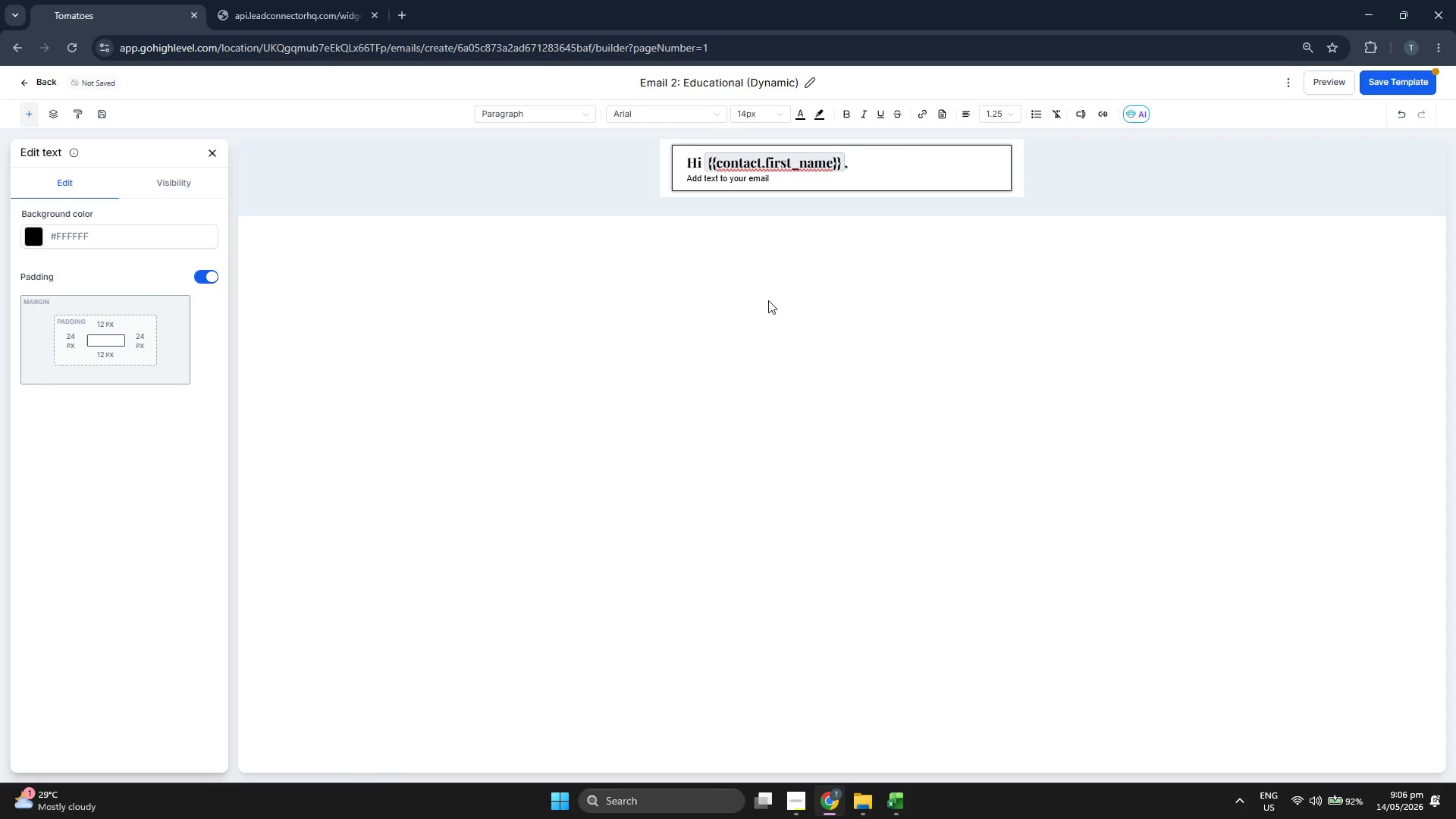 
key(Backspace)
 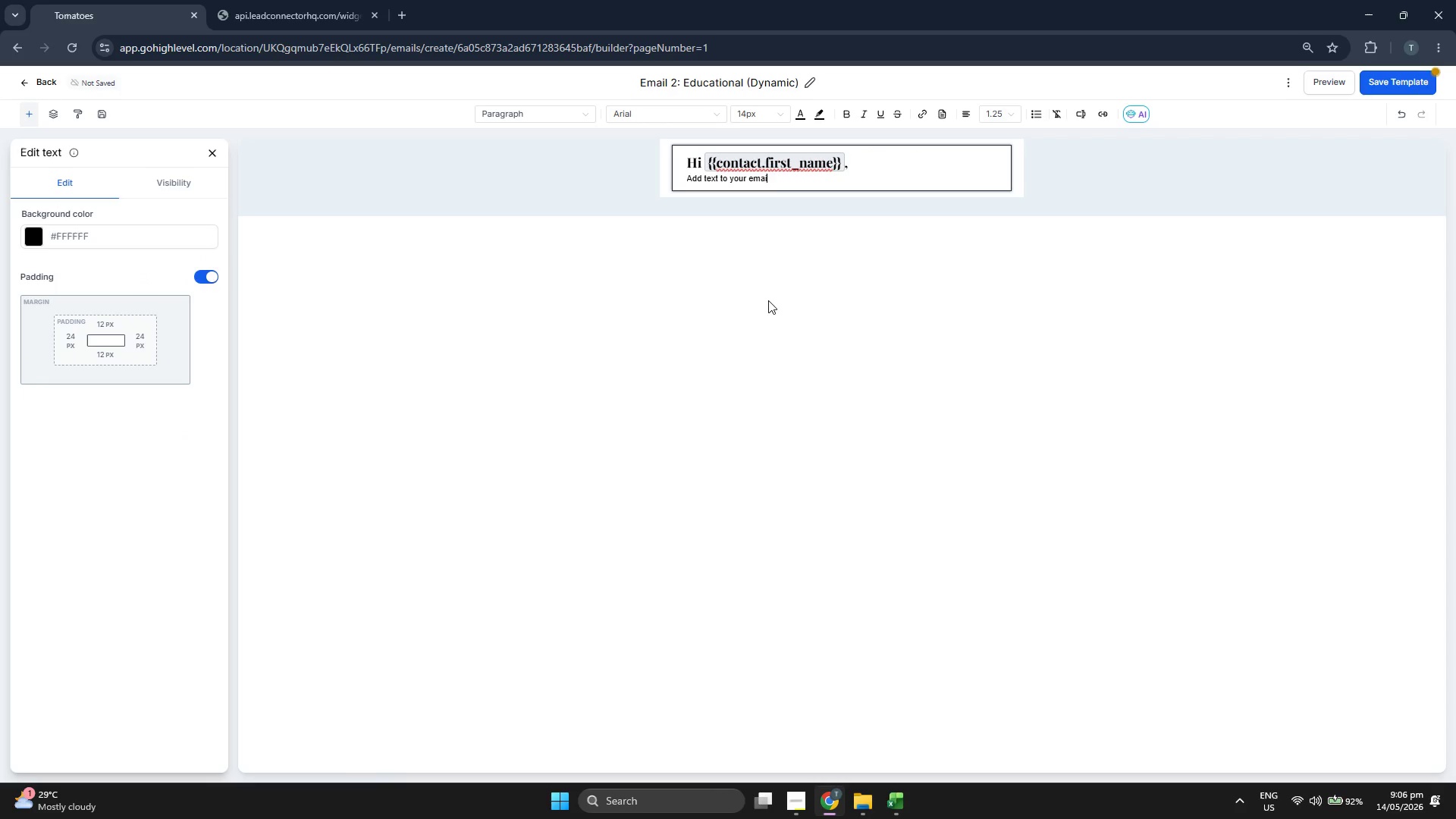 
key(Backspace)
 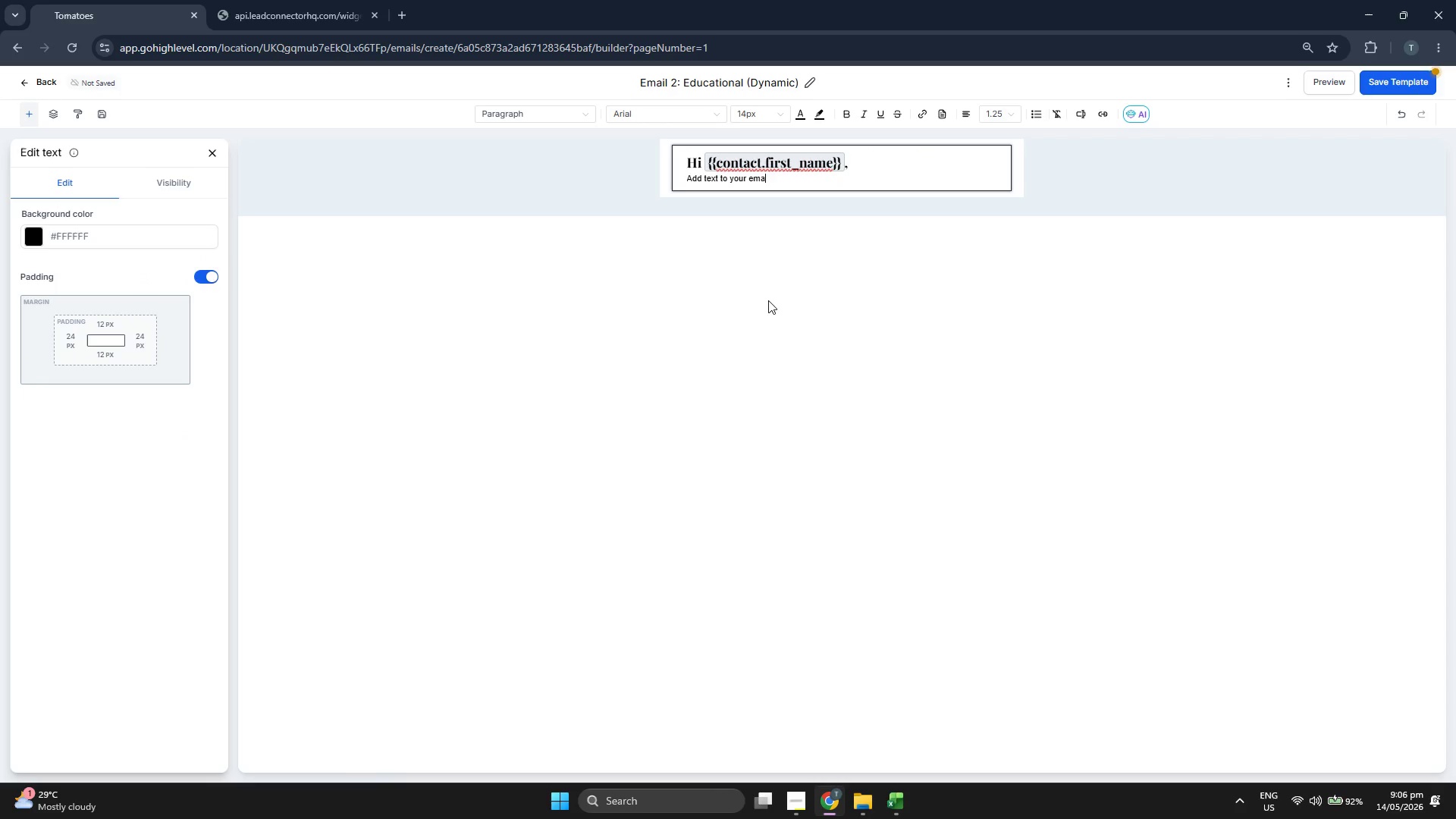 
key(Backspace)
 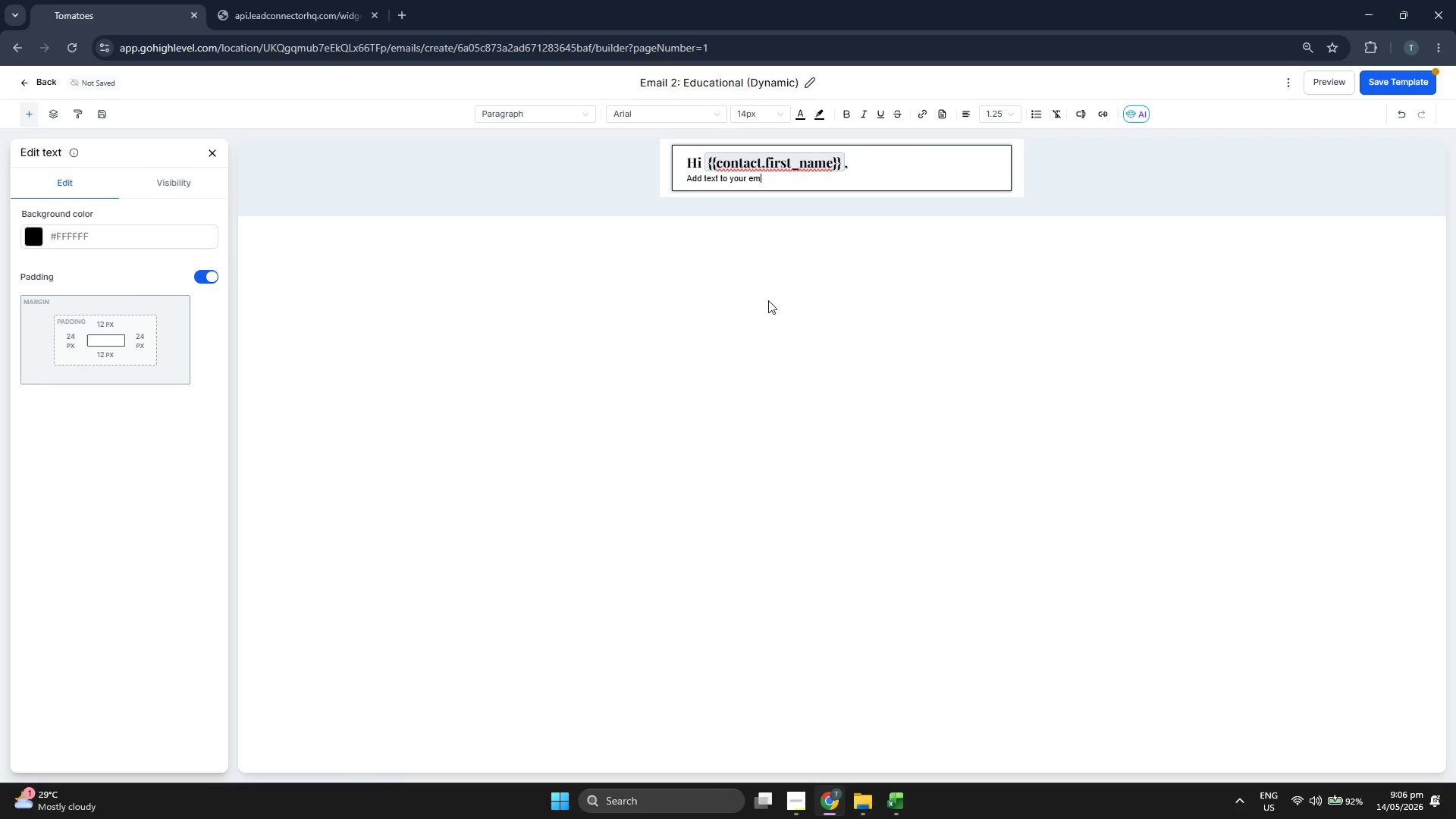 
key(Backspace)
 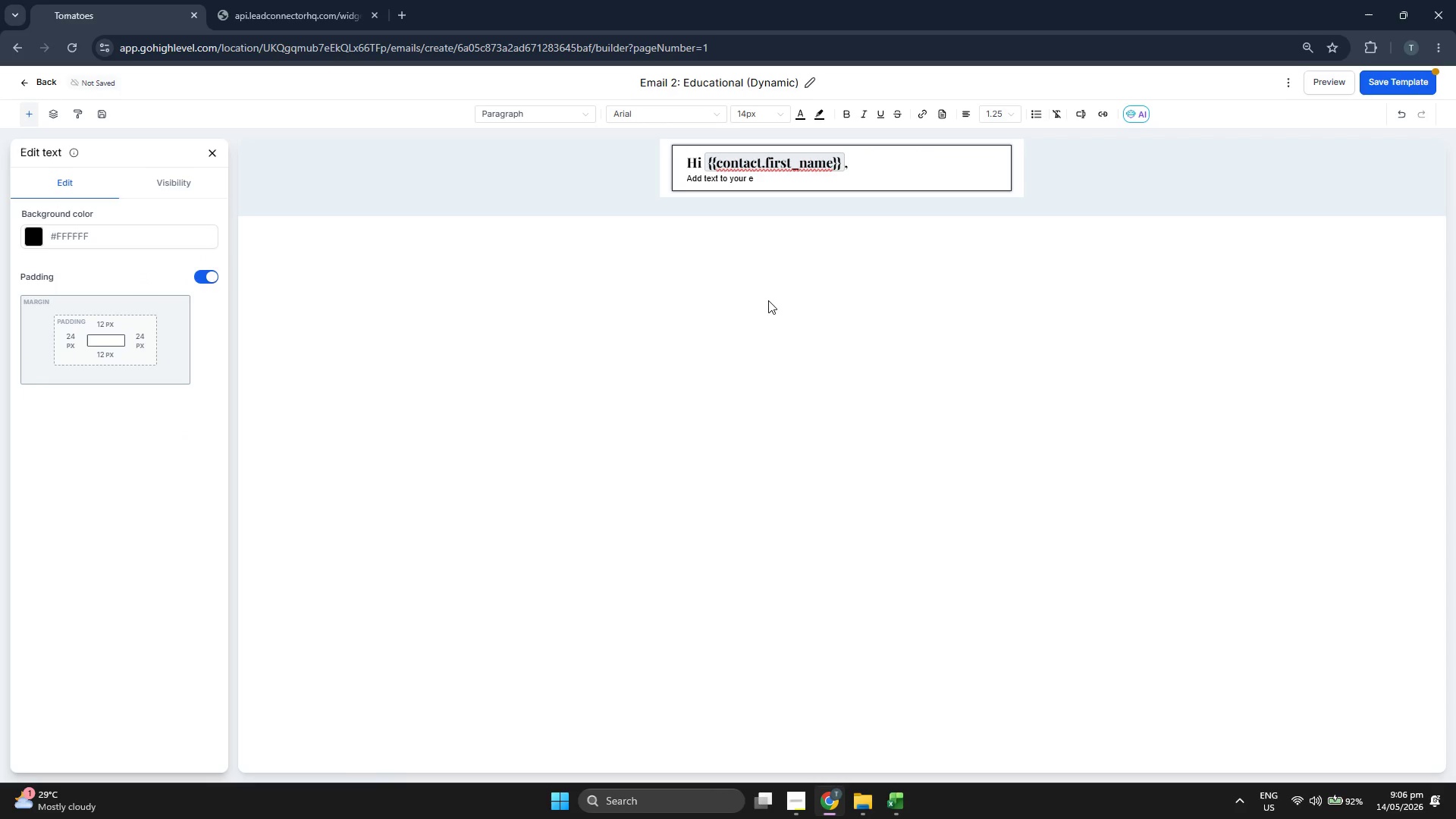 
key(Backspace)
 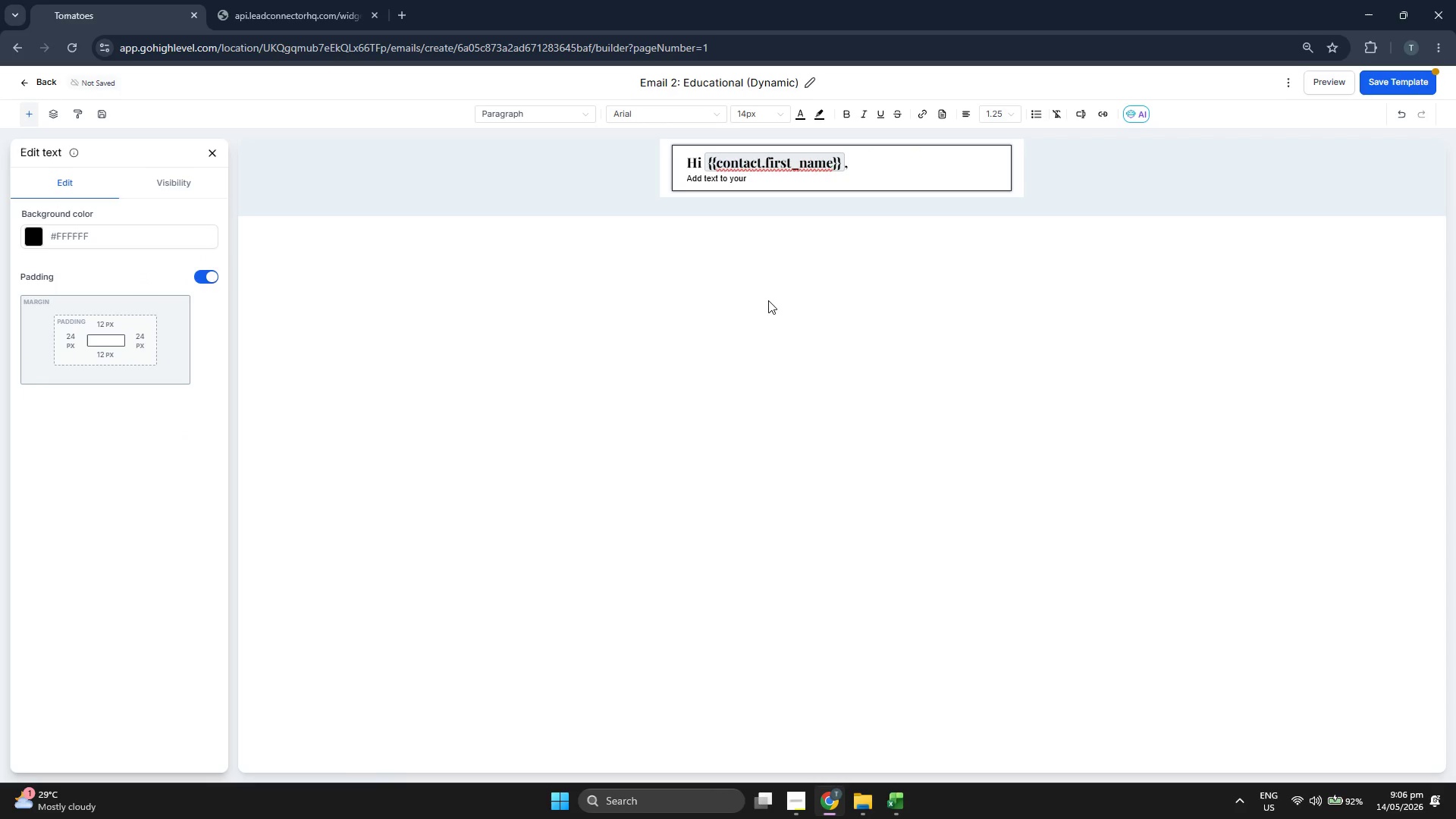 
key(Backspace)
 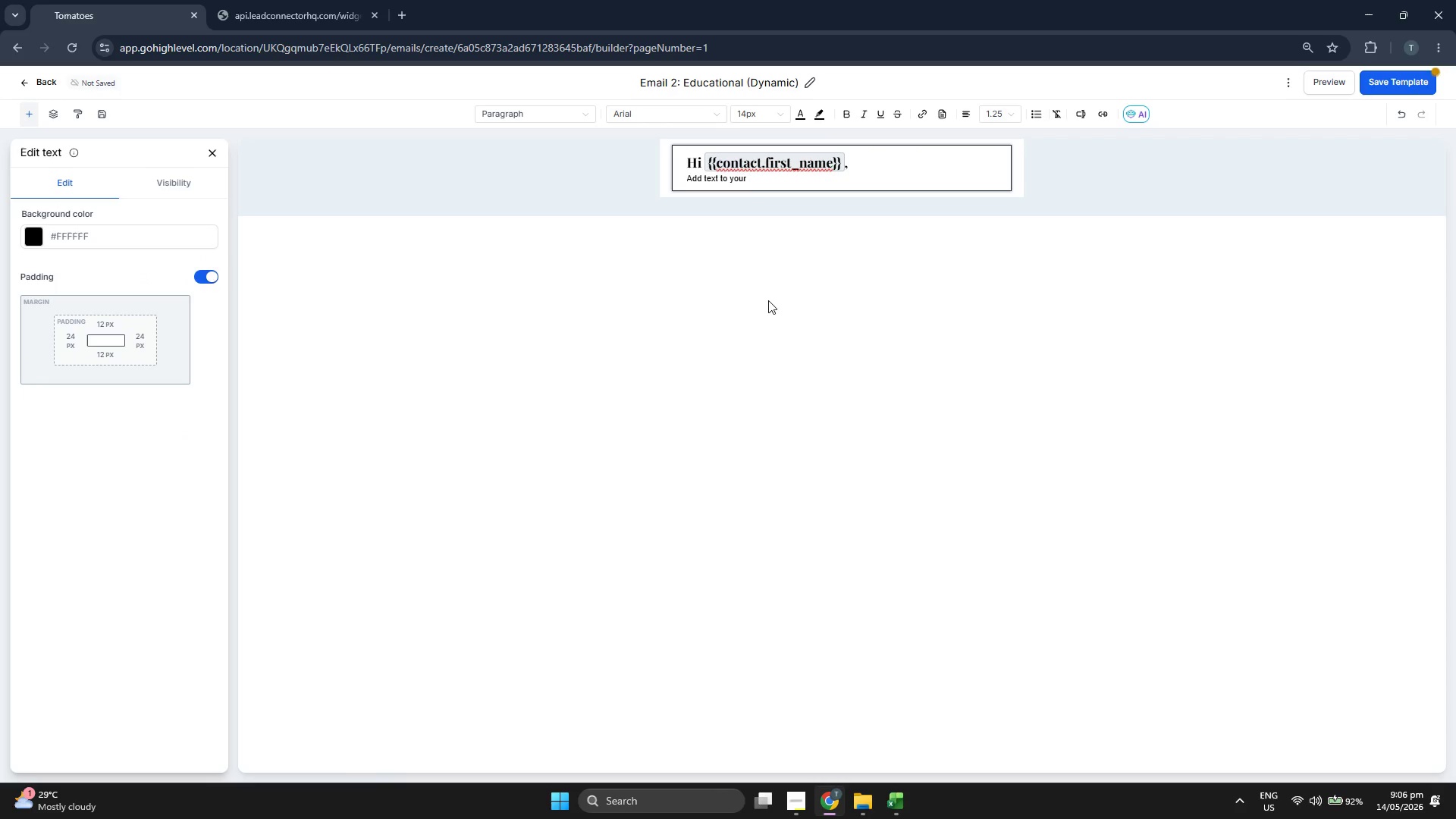 
key(Backspace)
 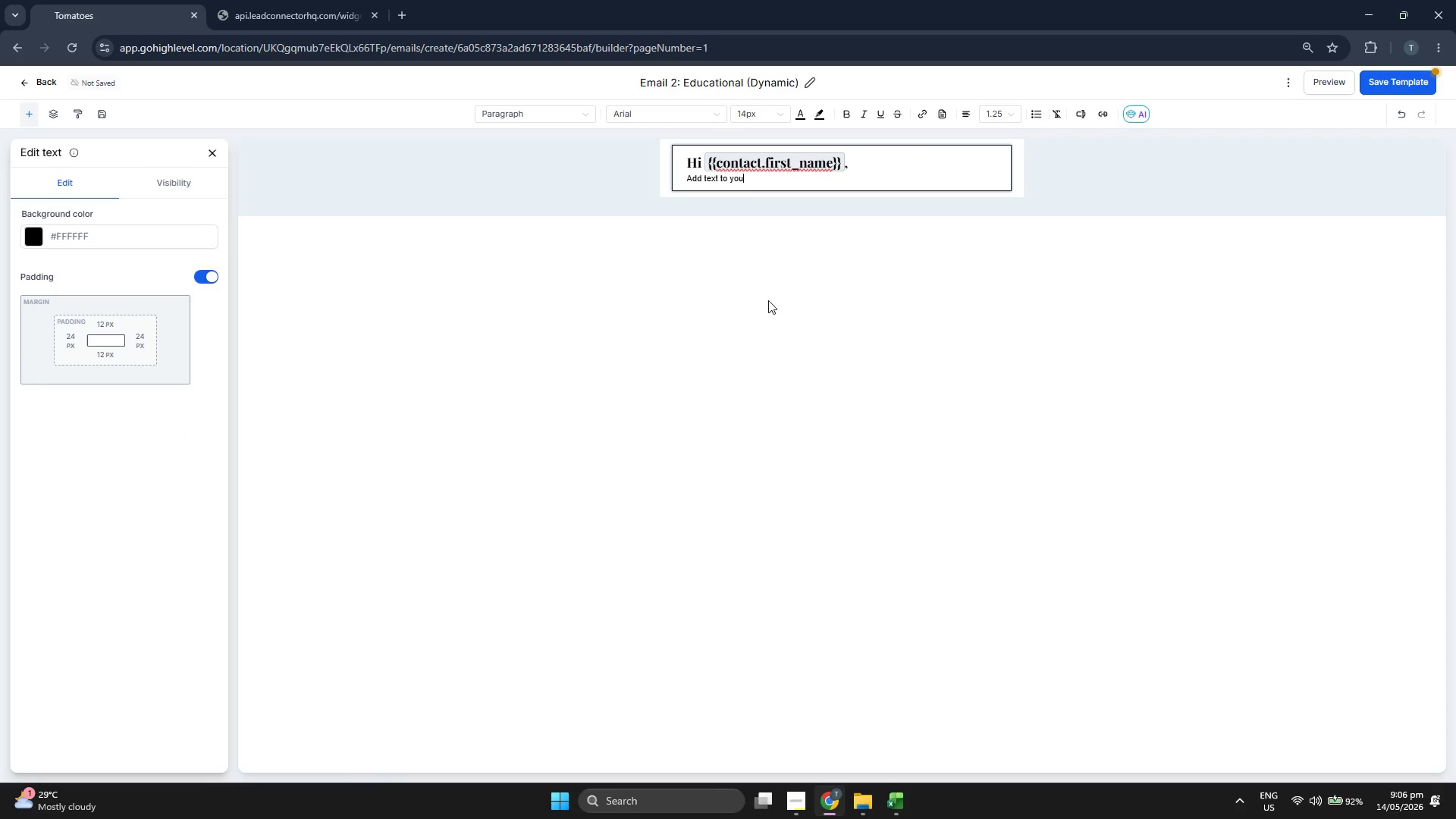 
key(Backspace)
 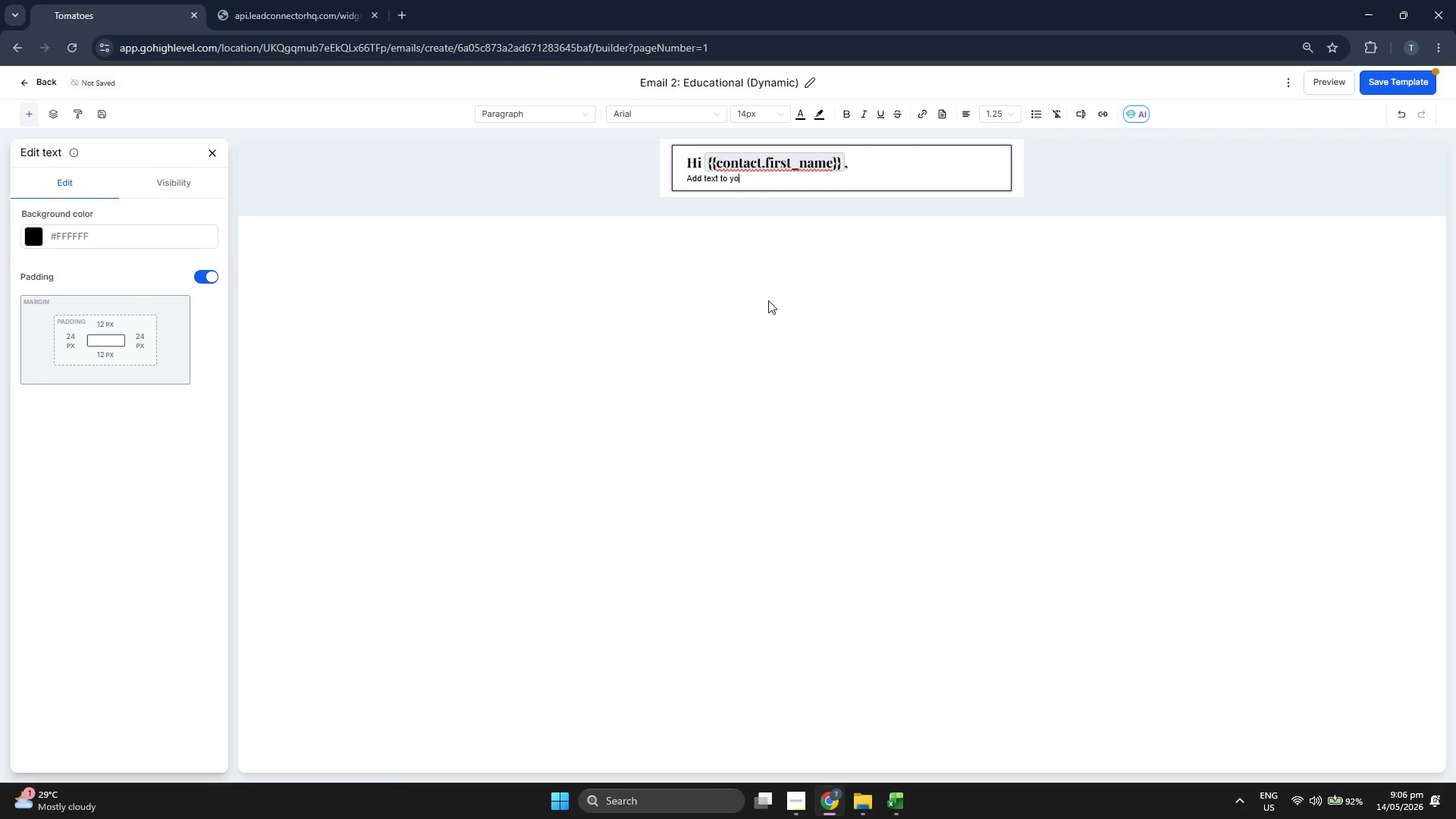 
key(Backspace)
 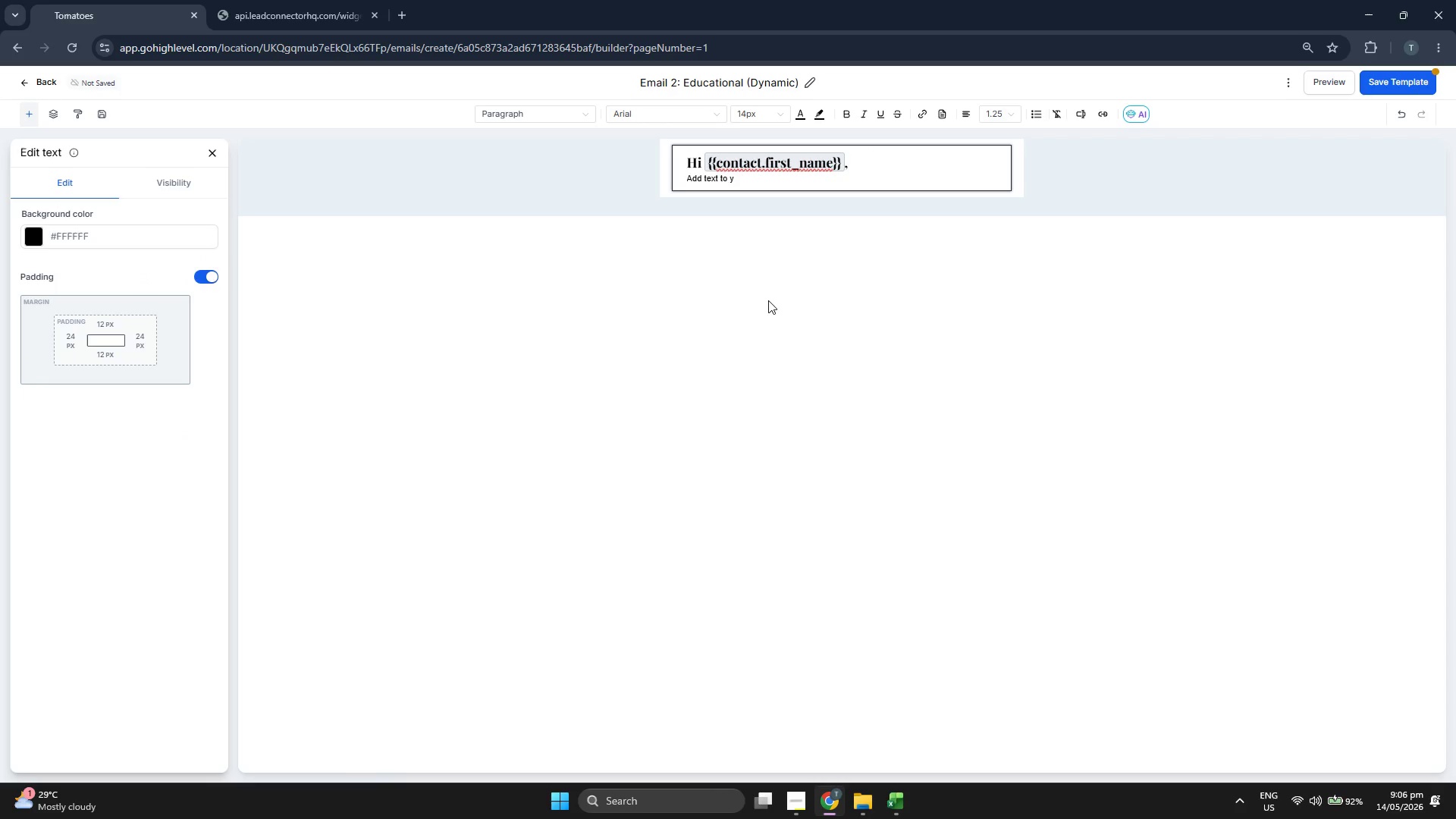 
key(Backspace)
 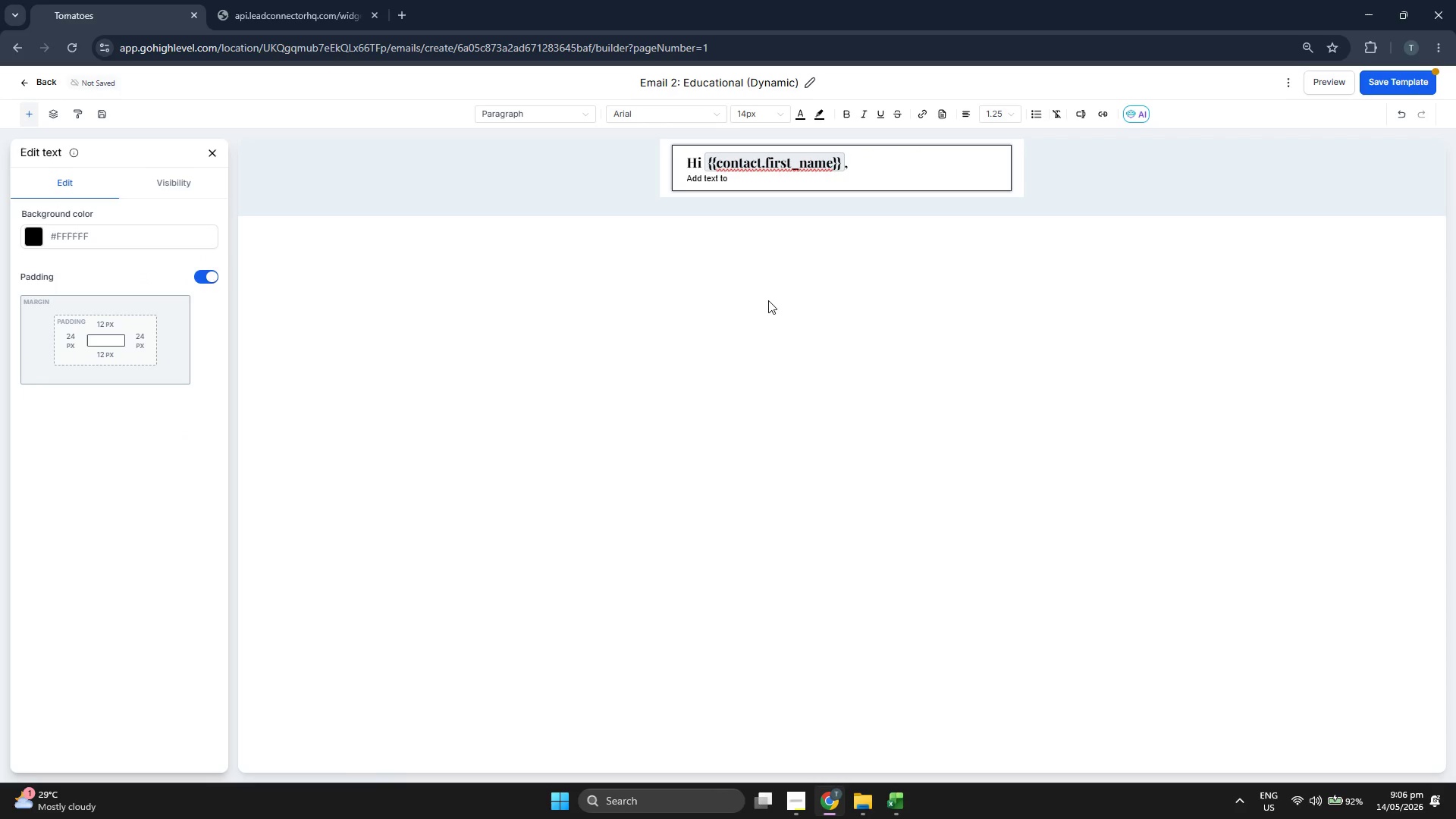 
key(Backspace)
 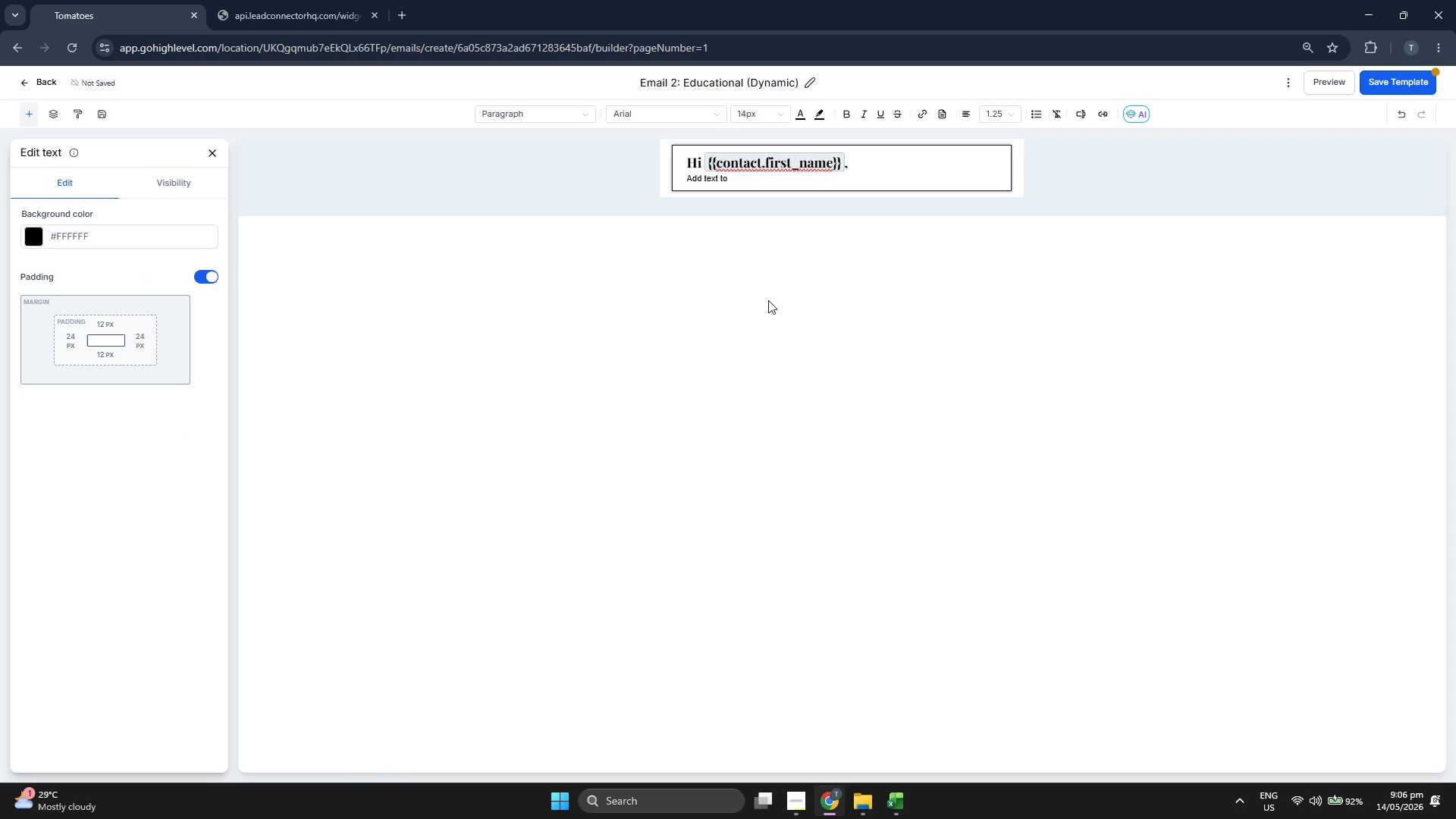 
key(Backspace)
 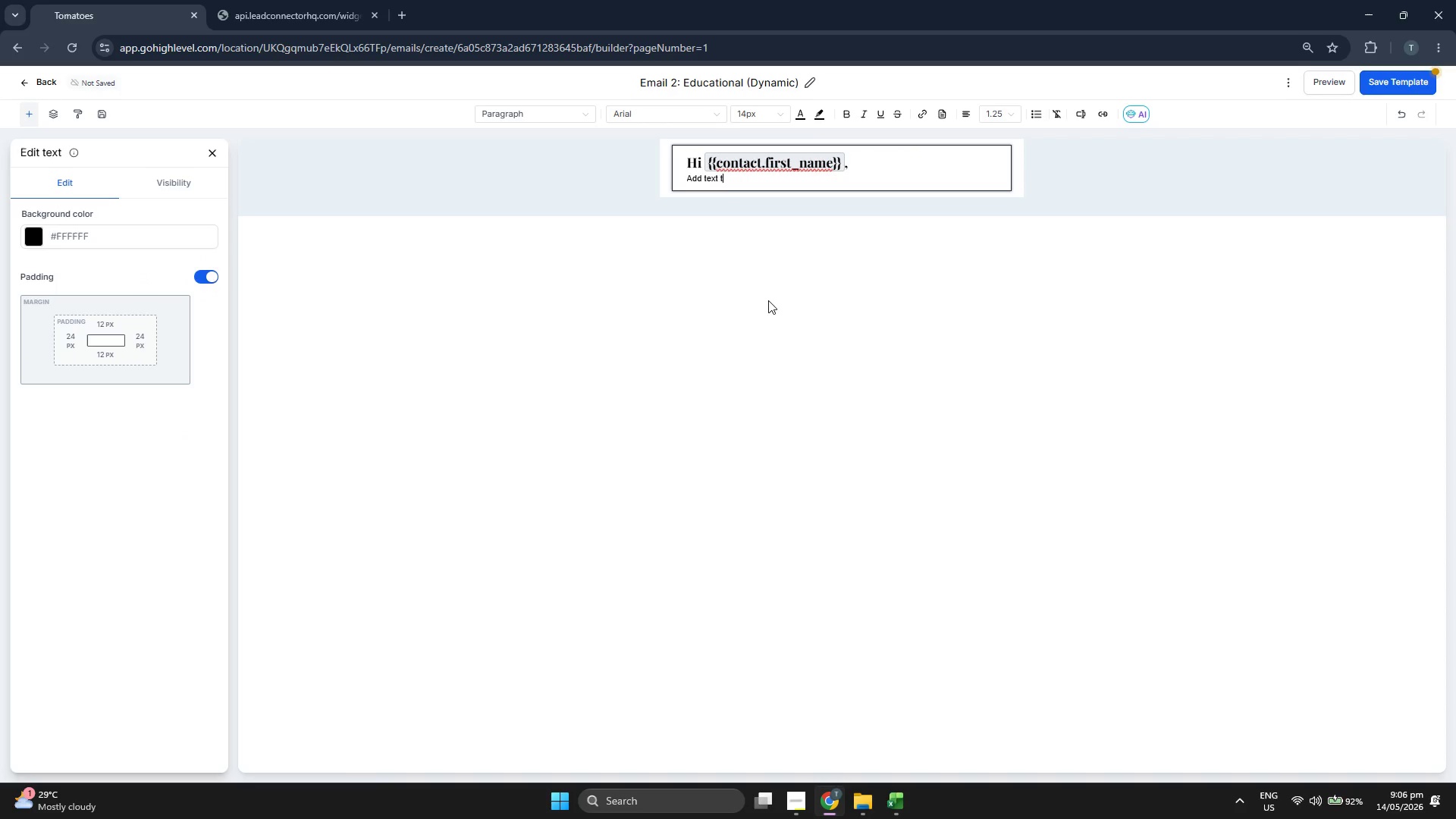 
key(Backspace)
 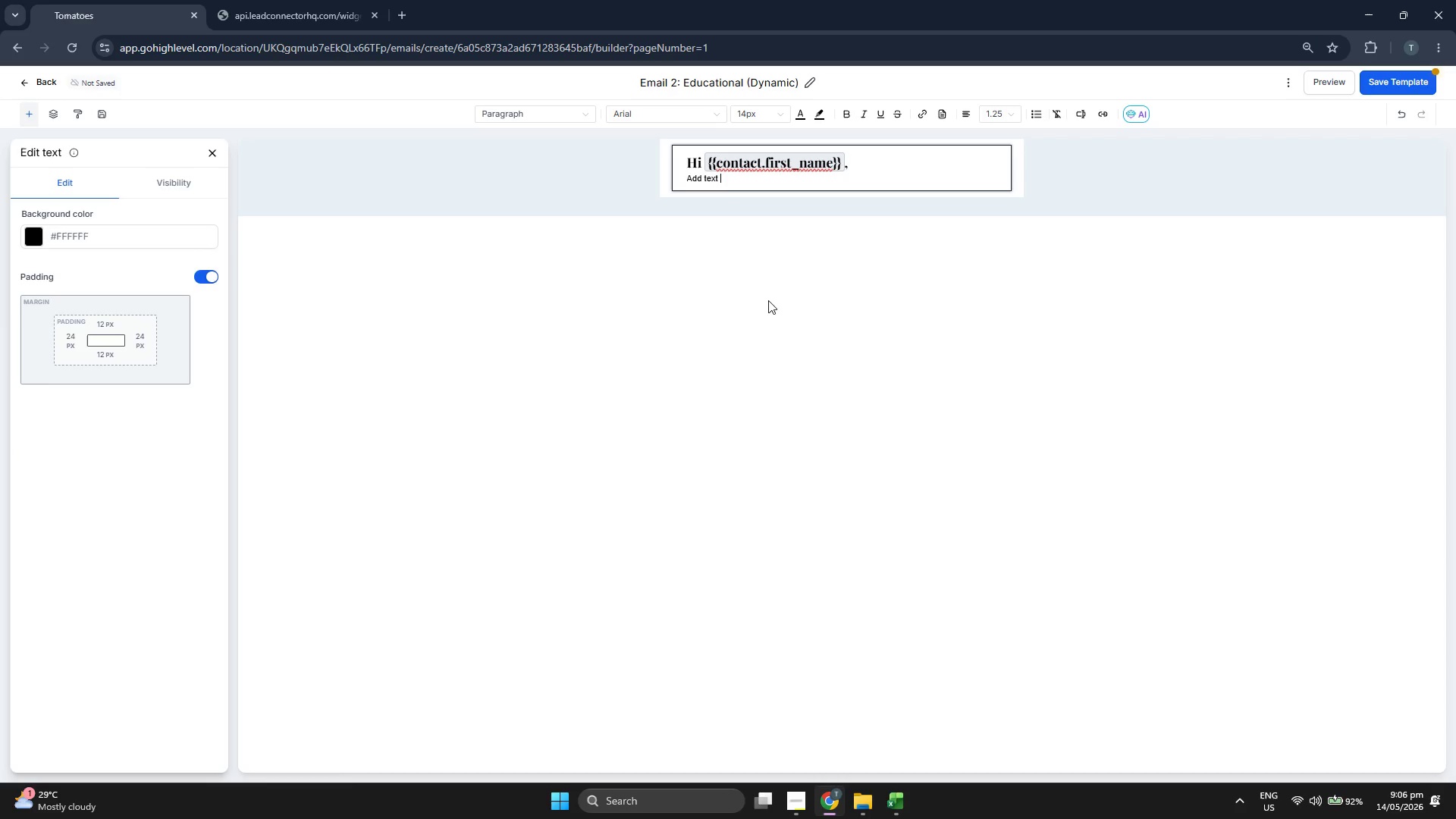 
key(Backspace)
 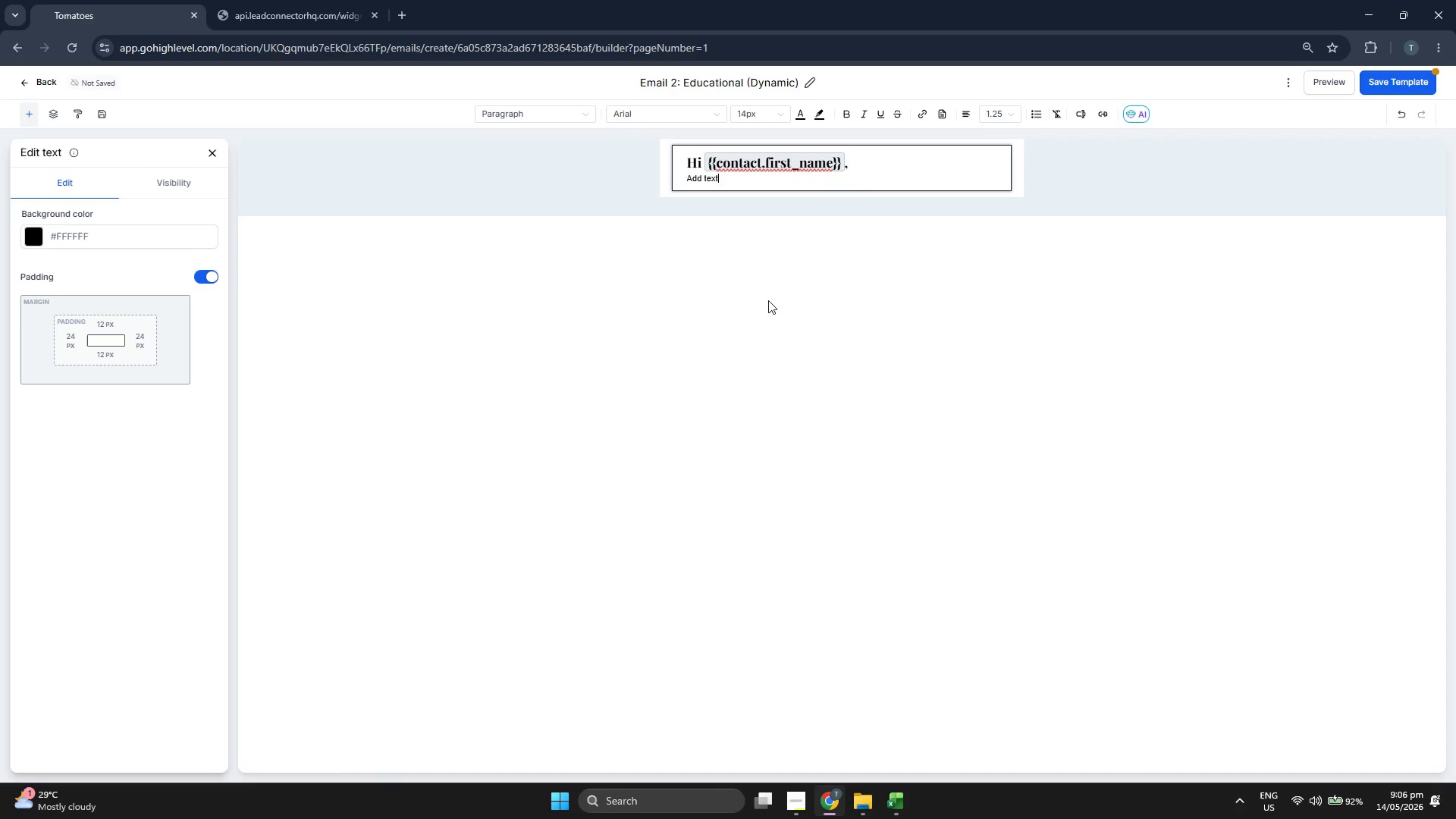 
key(Backspace)
 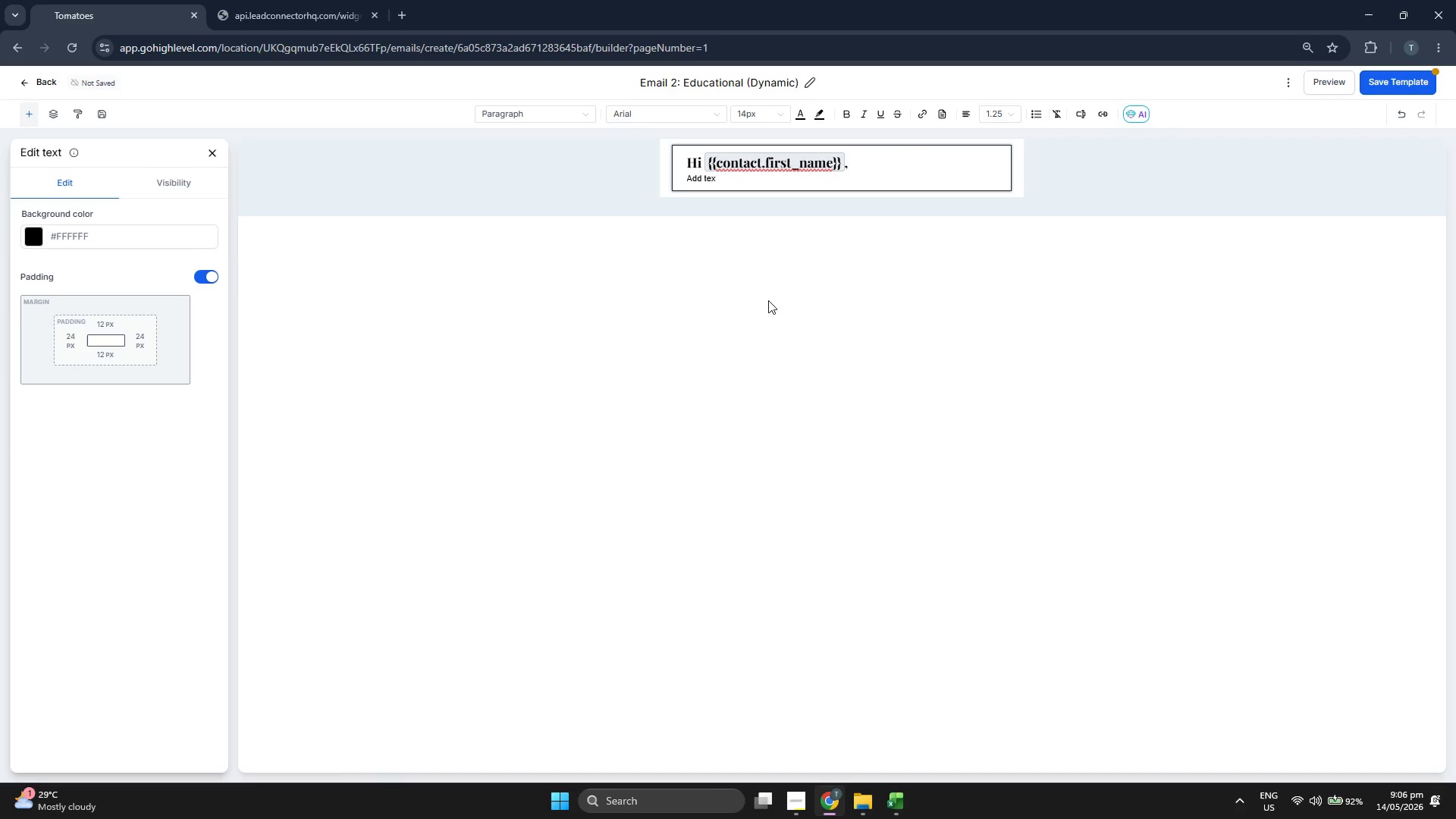 
key(Backspace)
 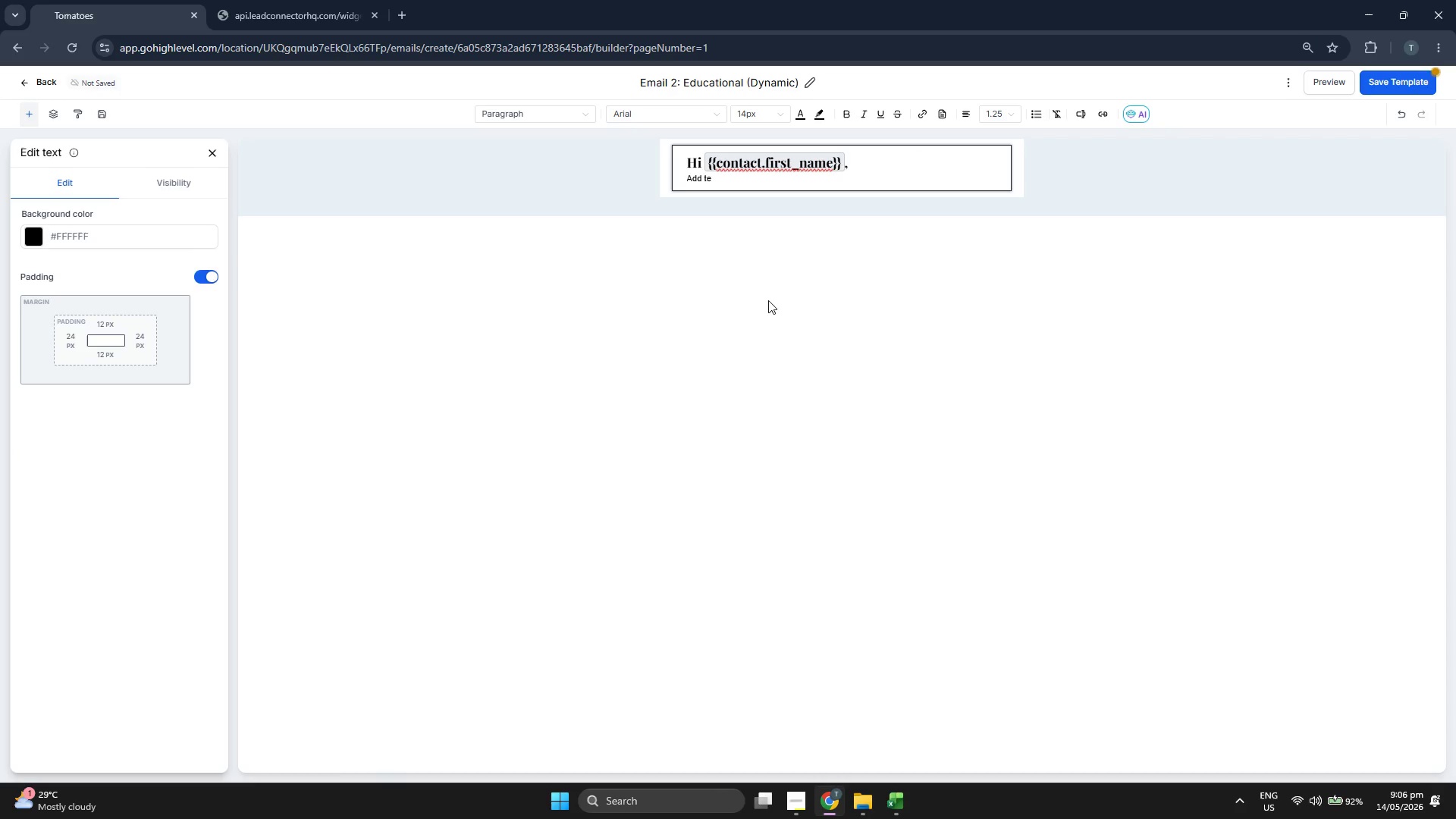 
key(Backspace)
 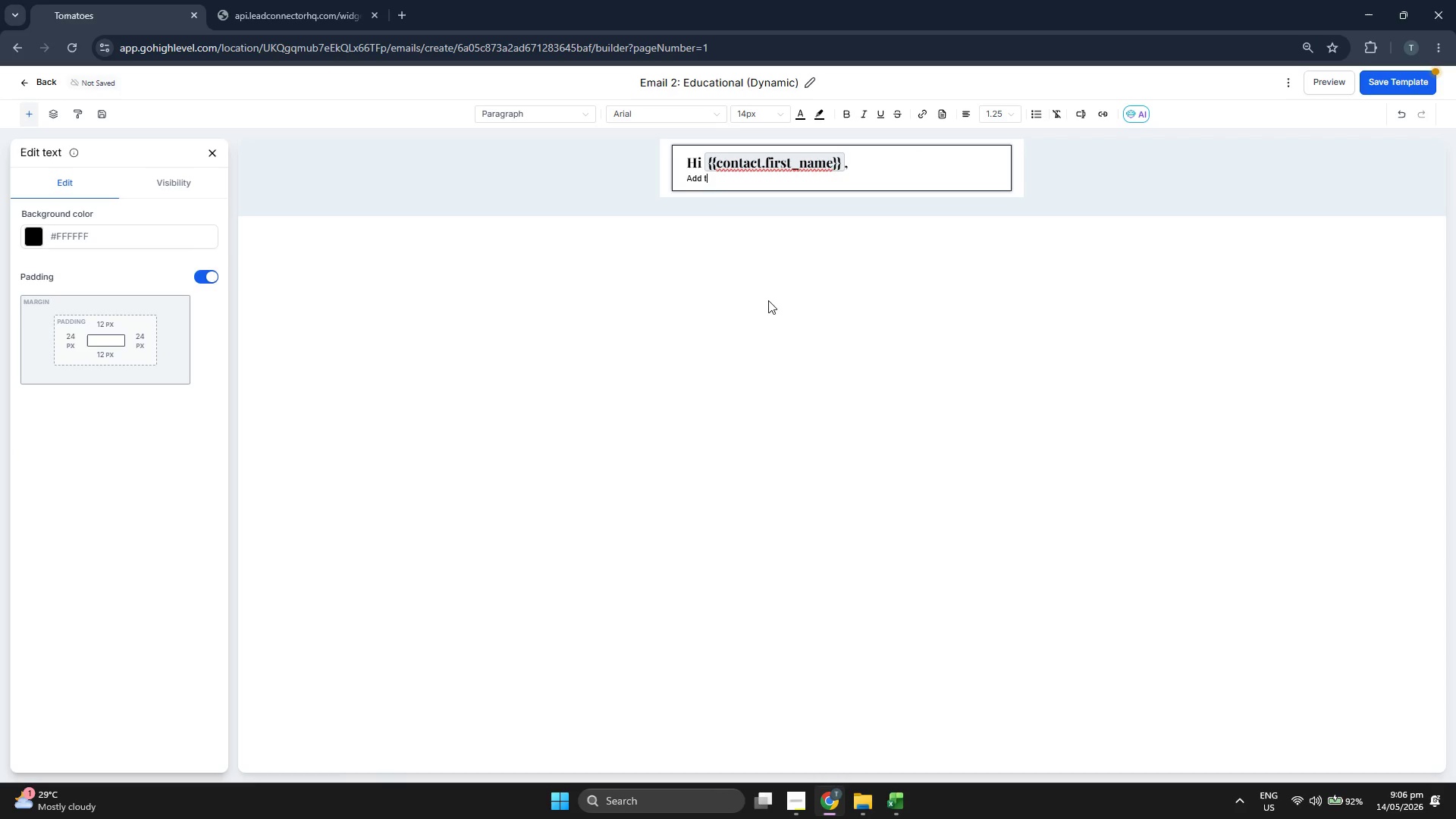 
key(Backspace)
 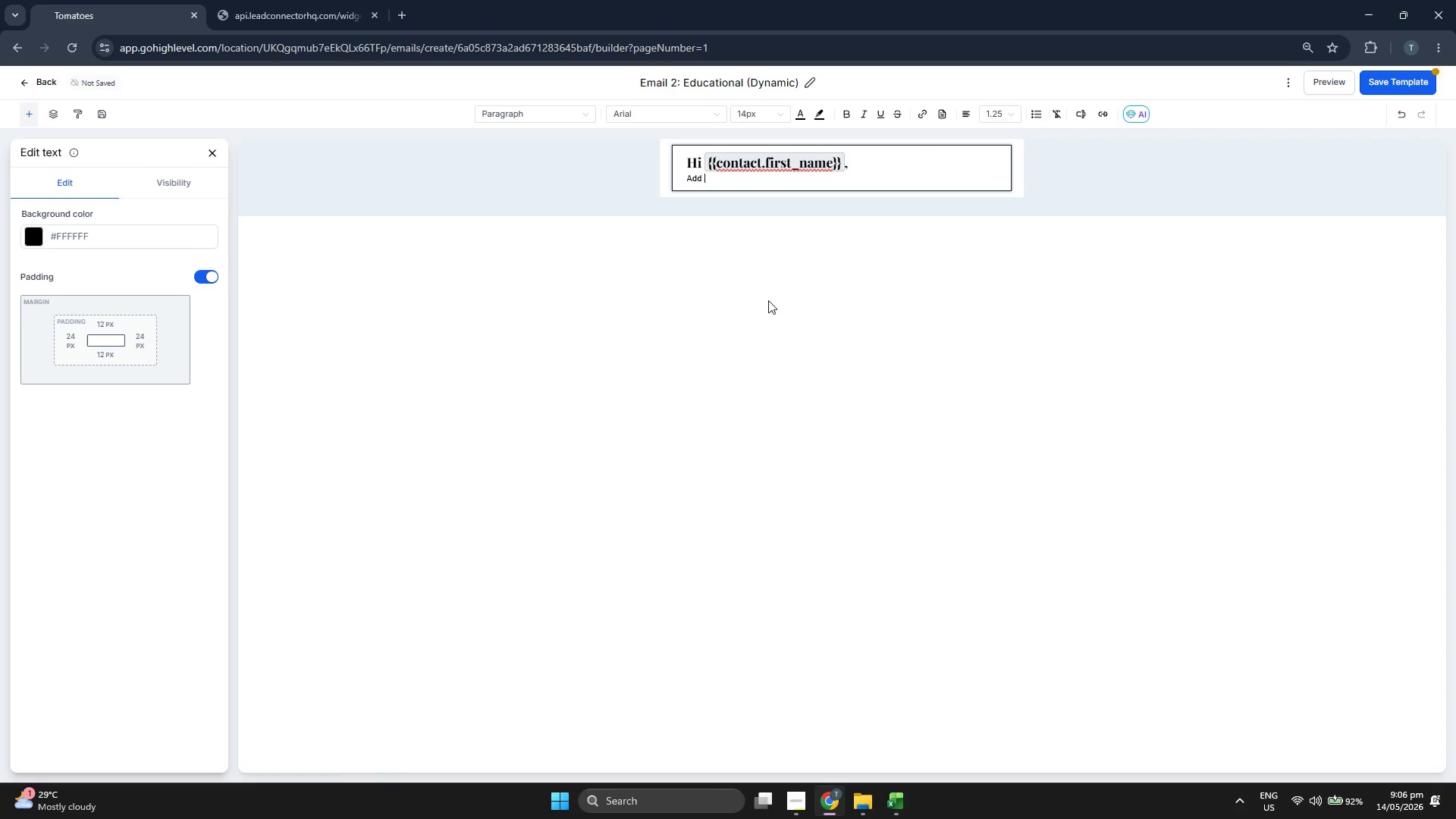 
key(Backspace)
 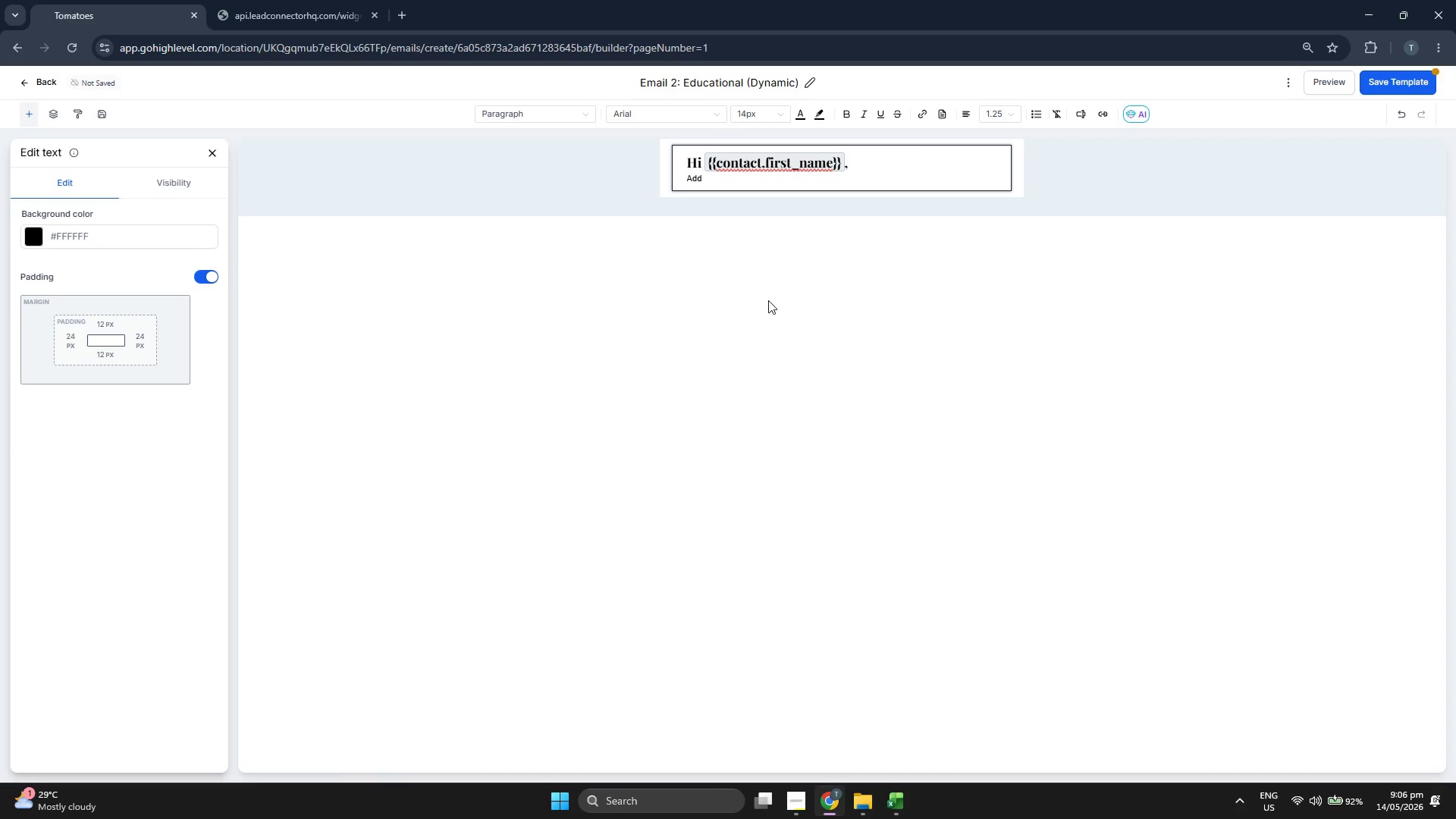 
key(Backspace)
 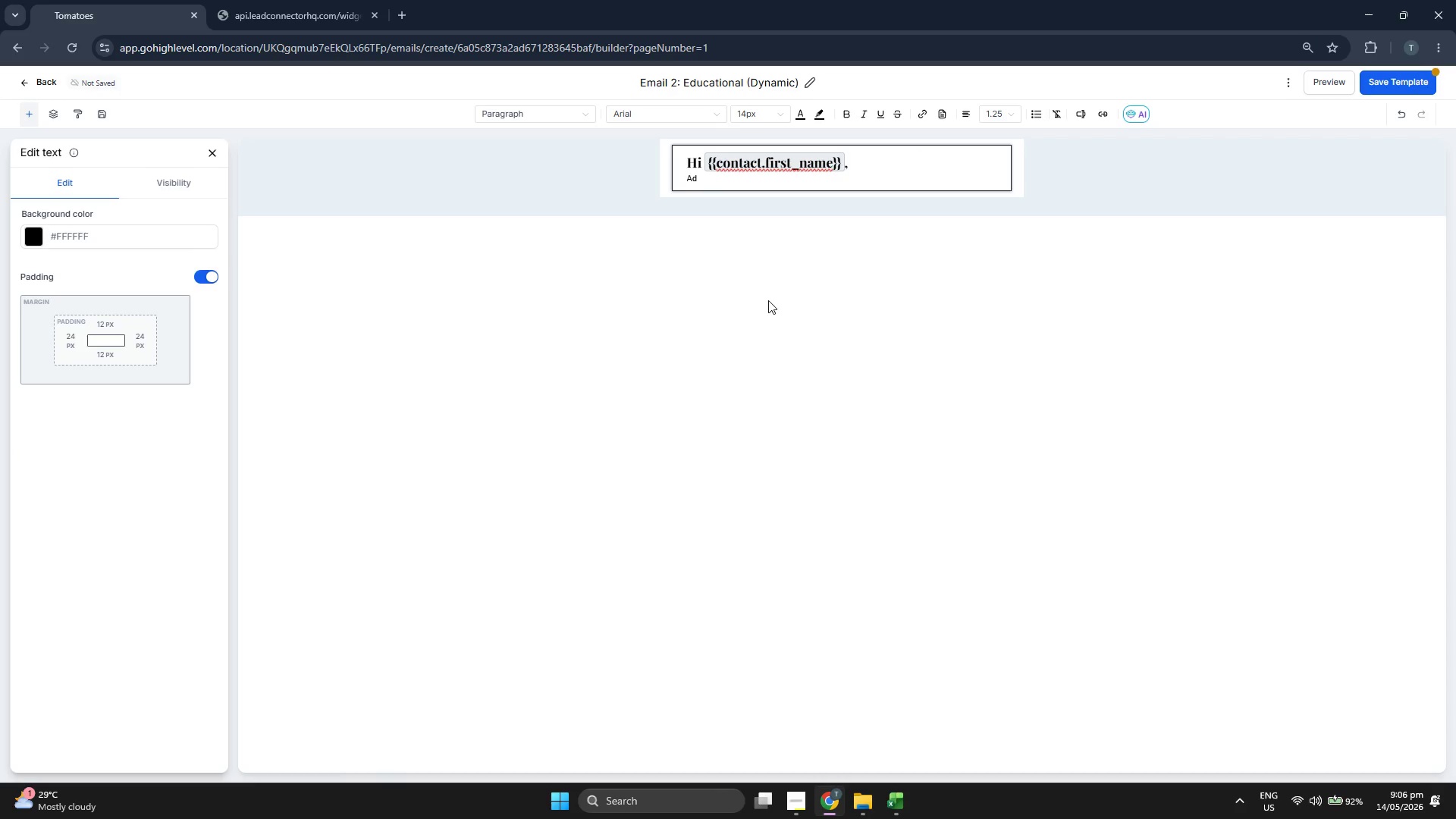 
key(Backspace)
 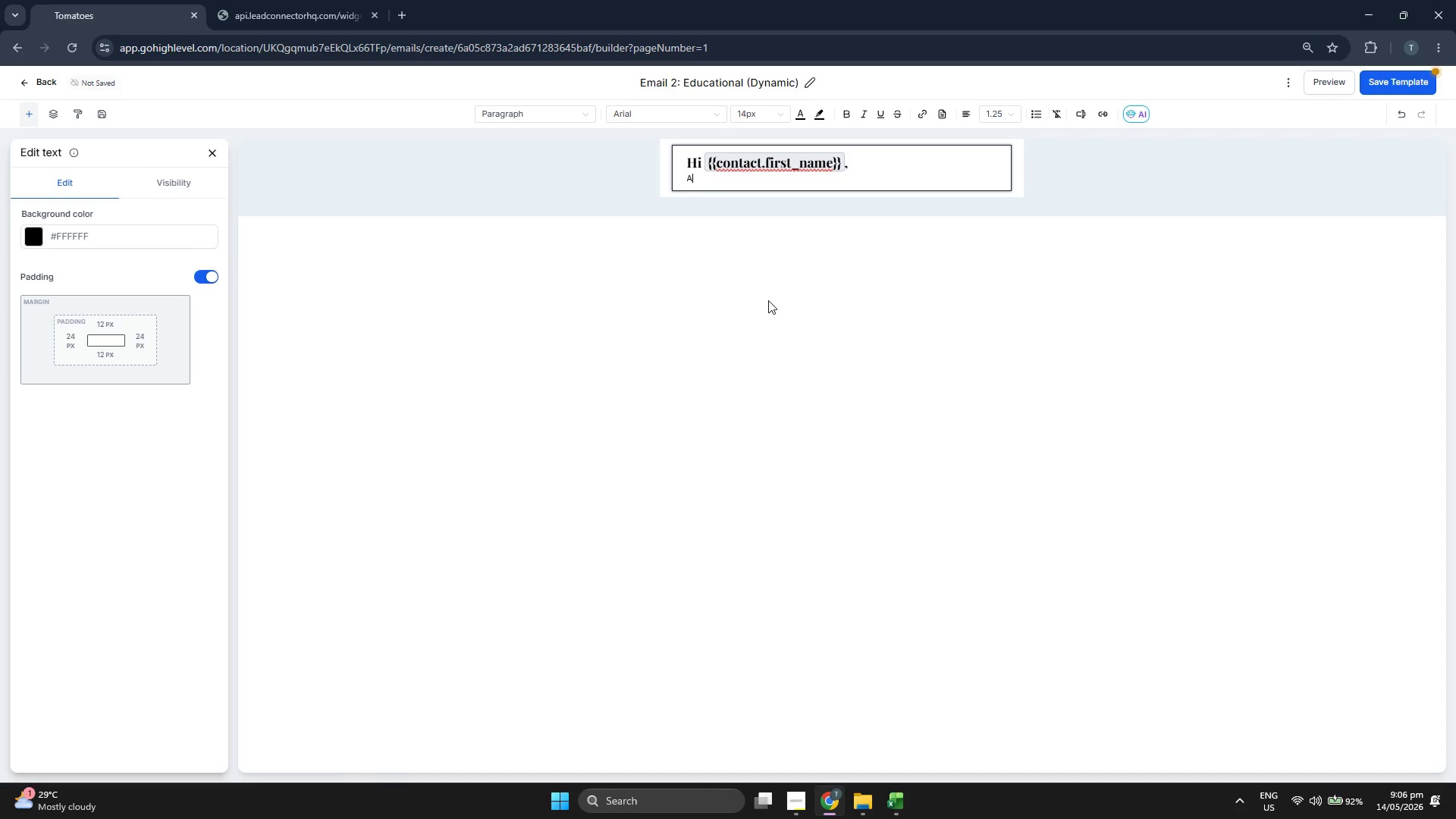 
key(Backspace)
 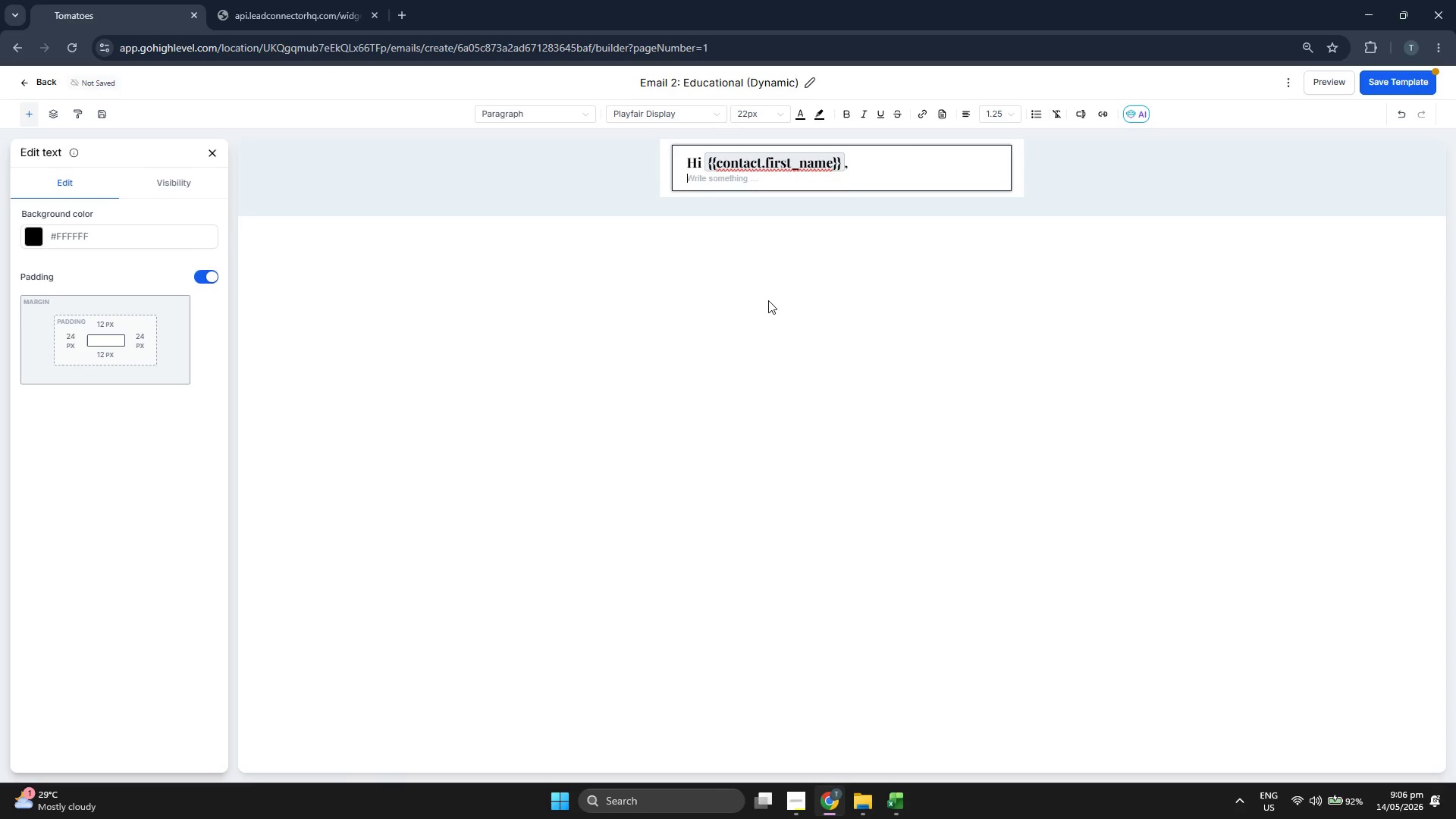 
key(Backspace)
 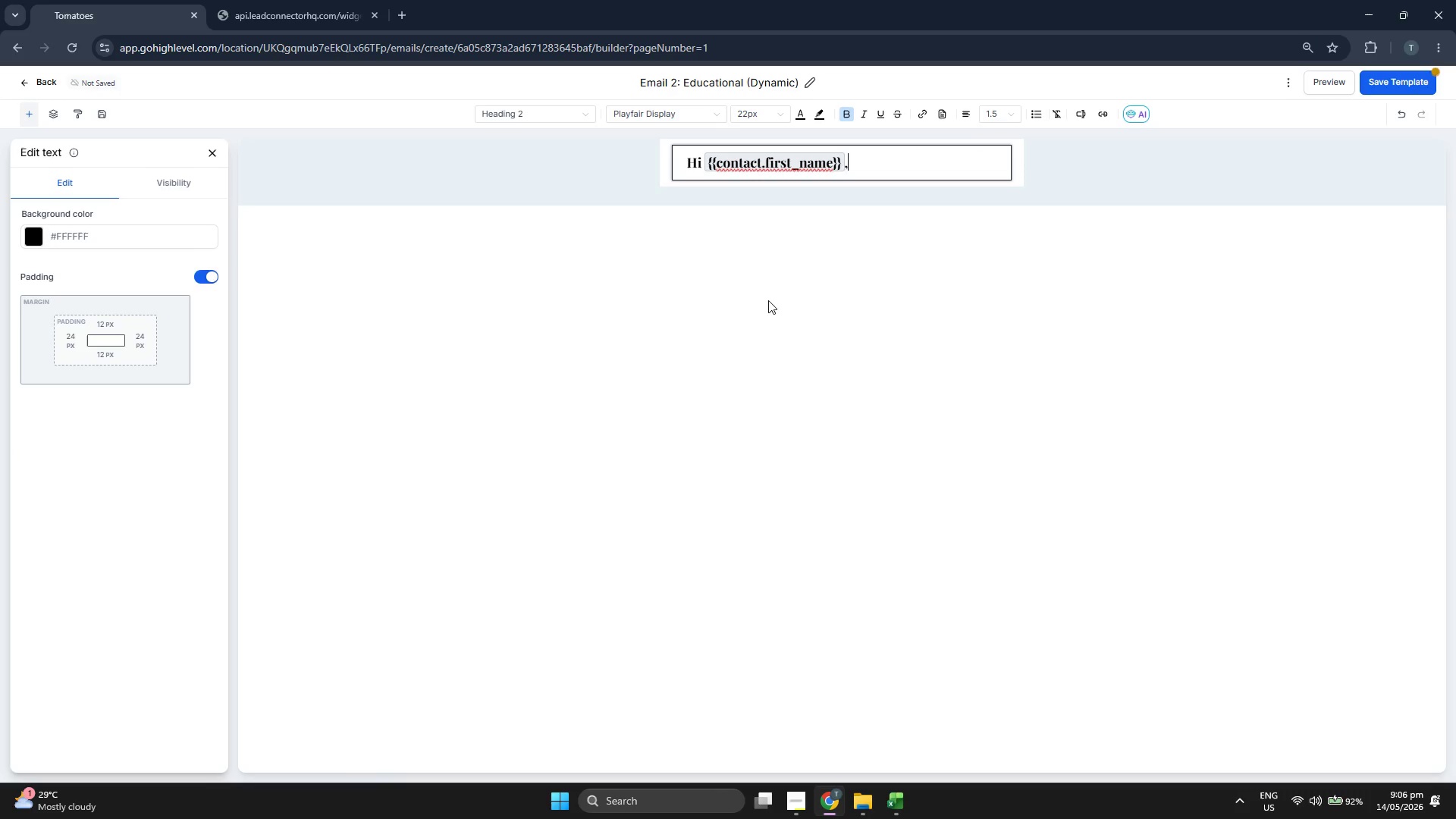 
key(Enter)
 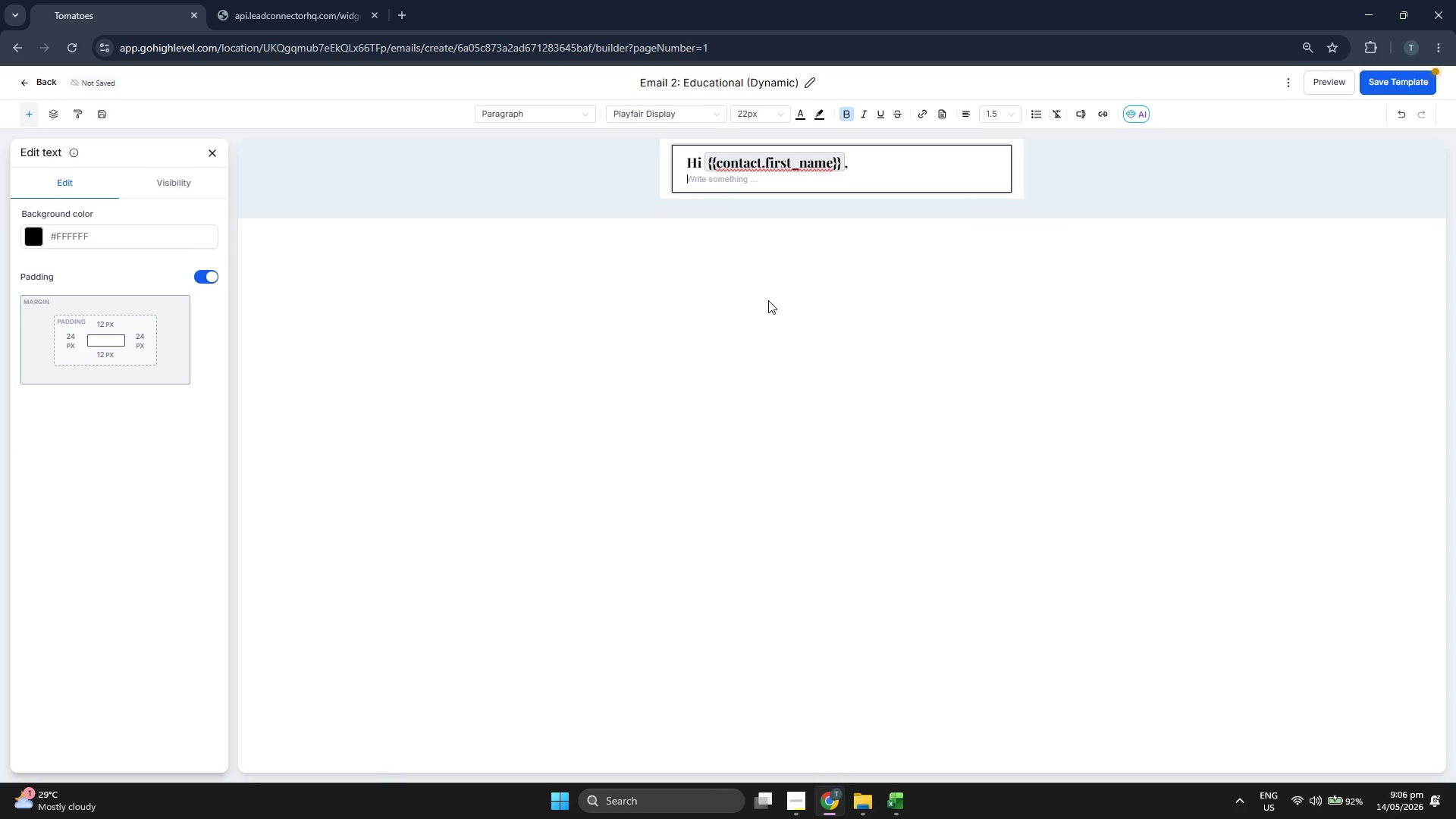 
key(Enter)
 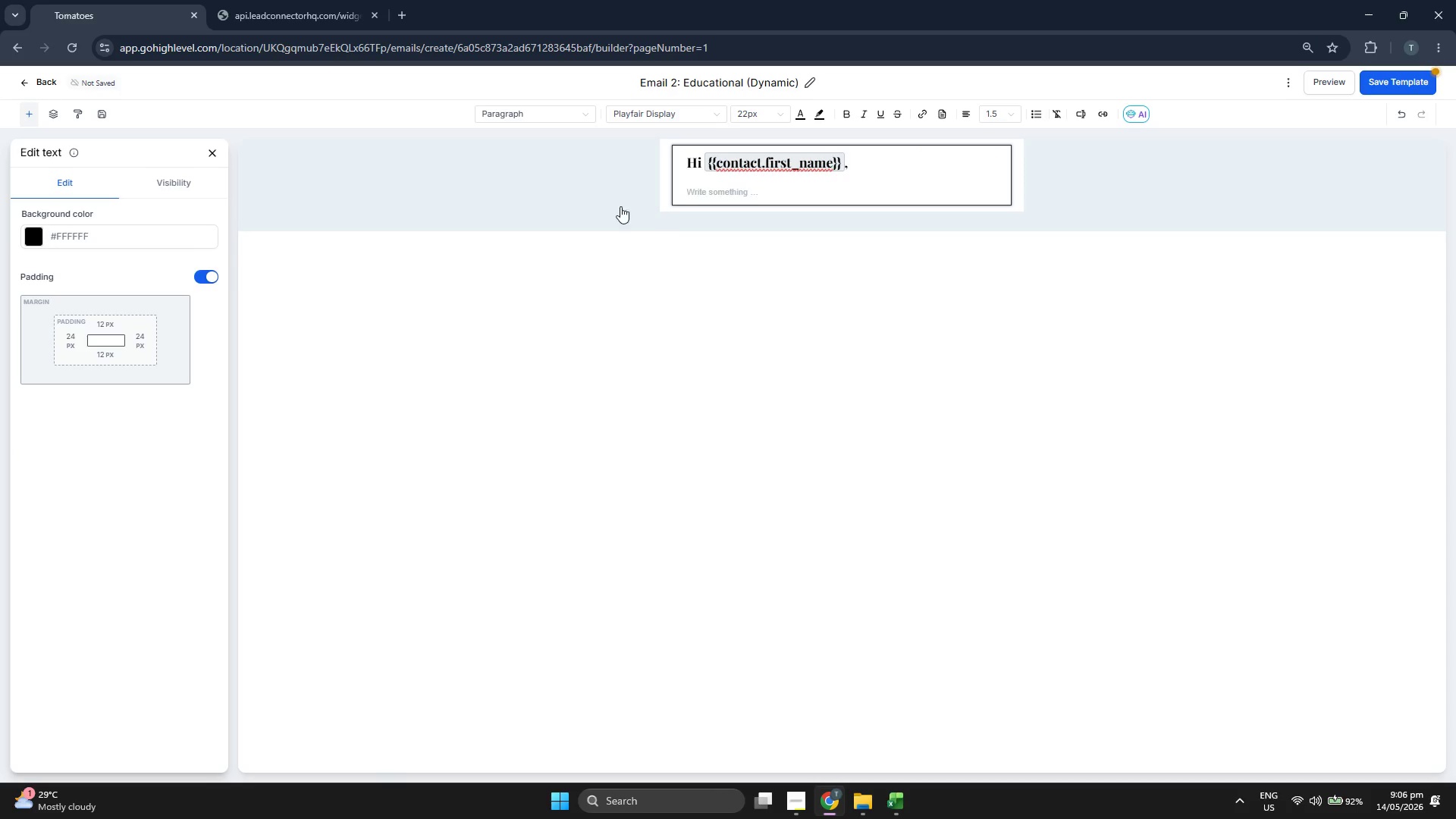 
left_click([638, 118])
 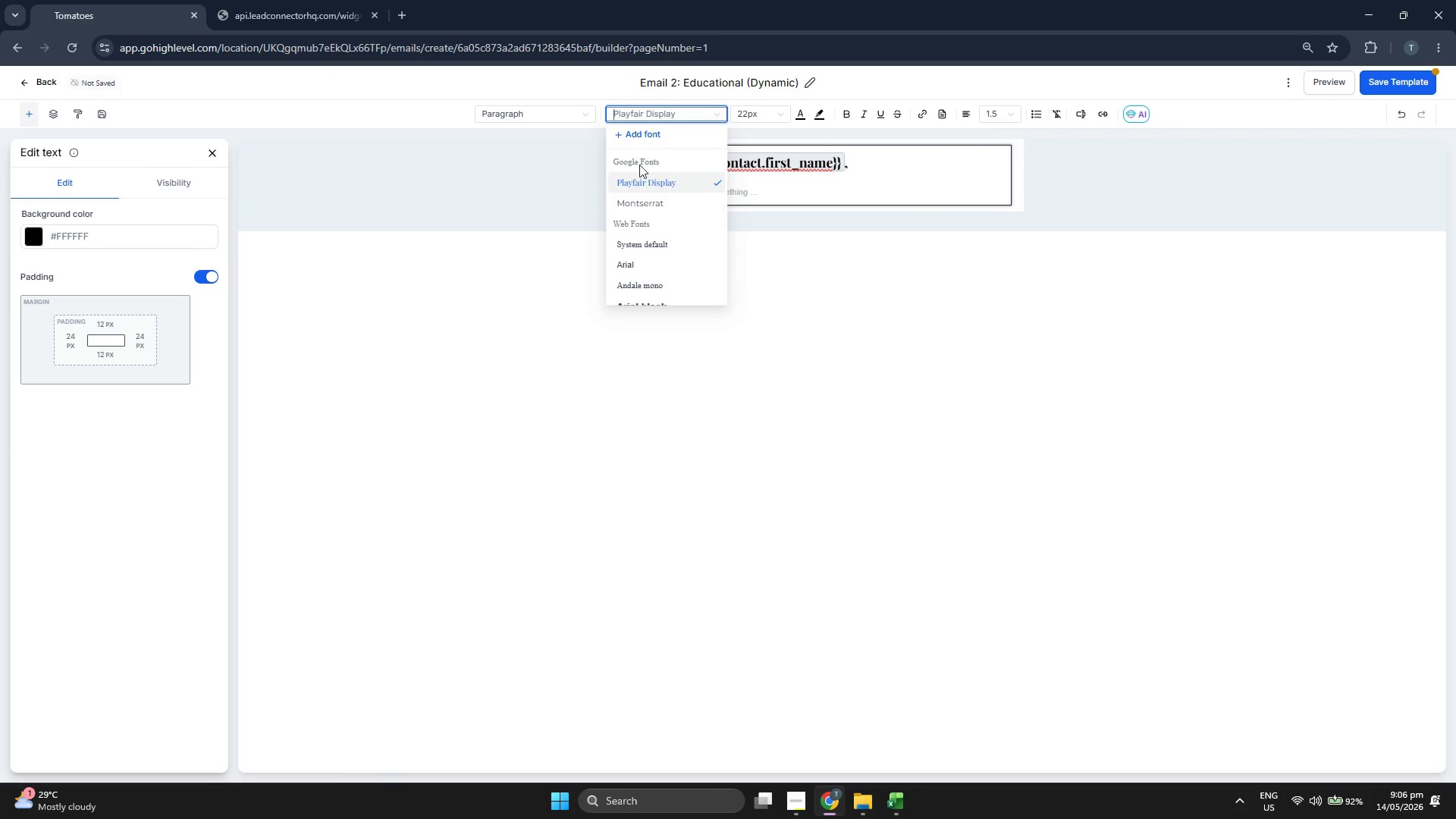 
left_click([640, 200])
 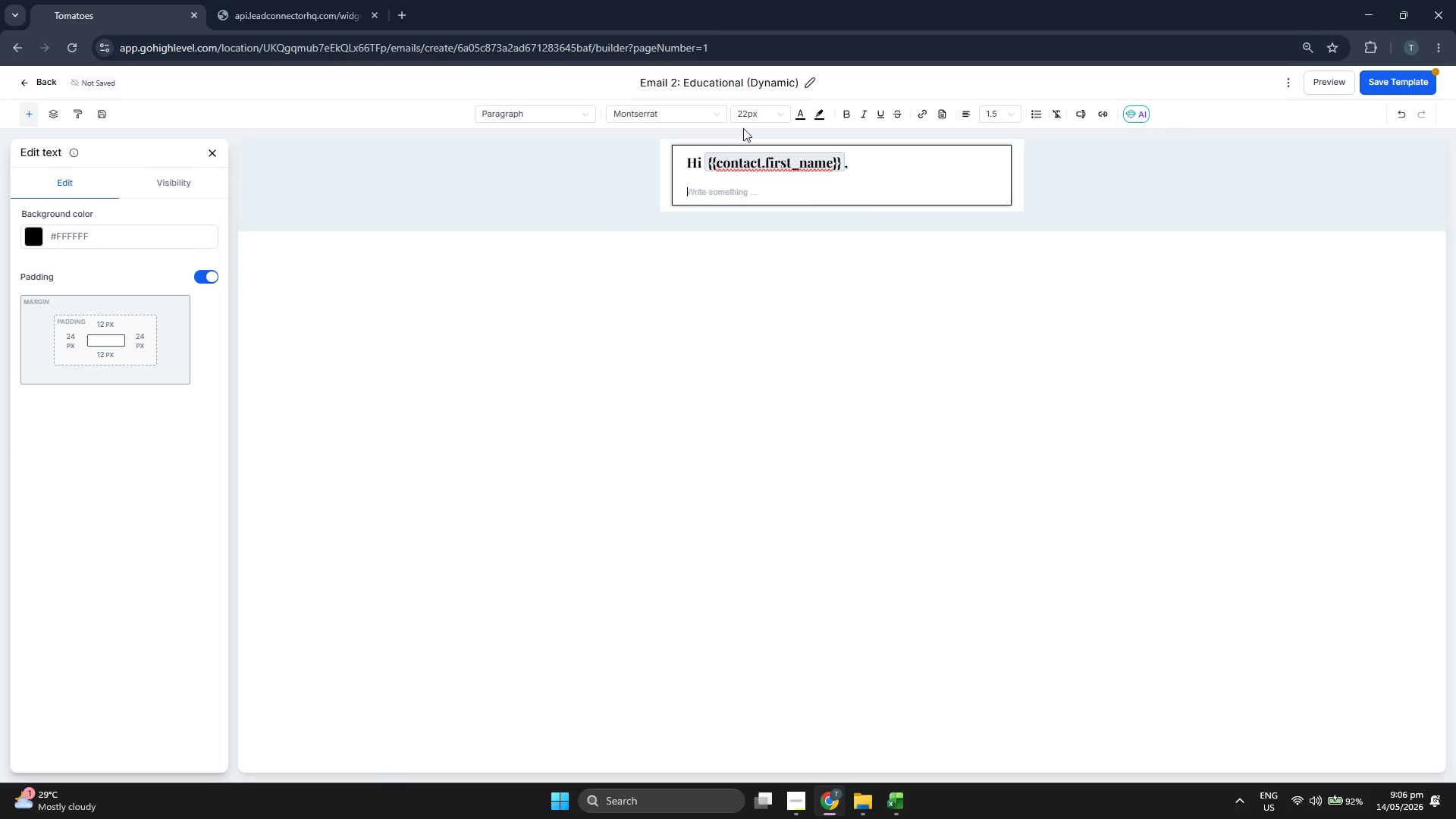 
left_click([754, 115])
 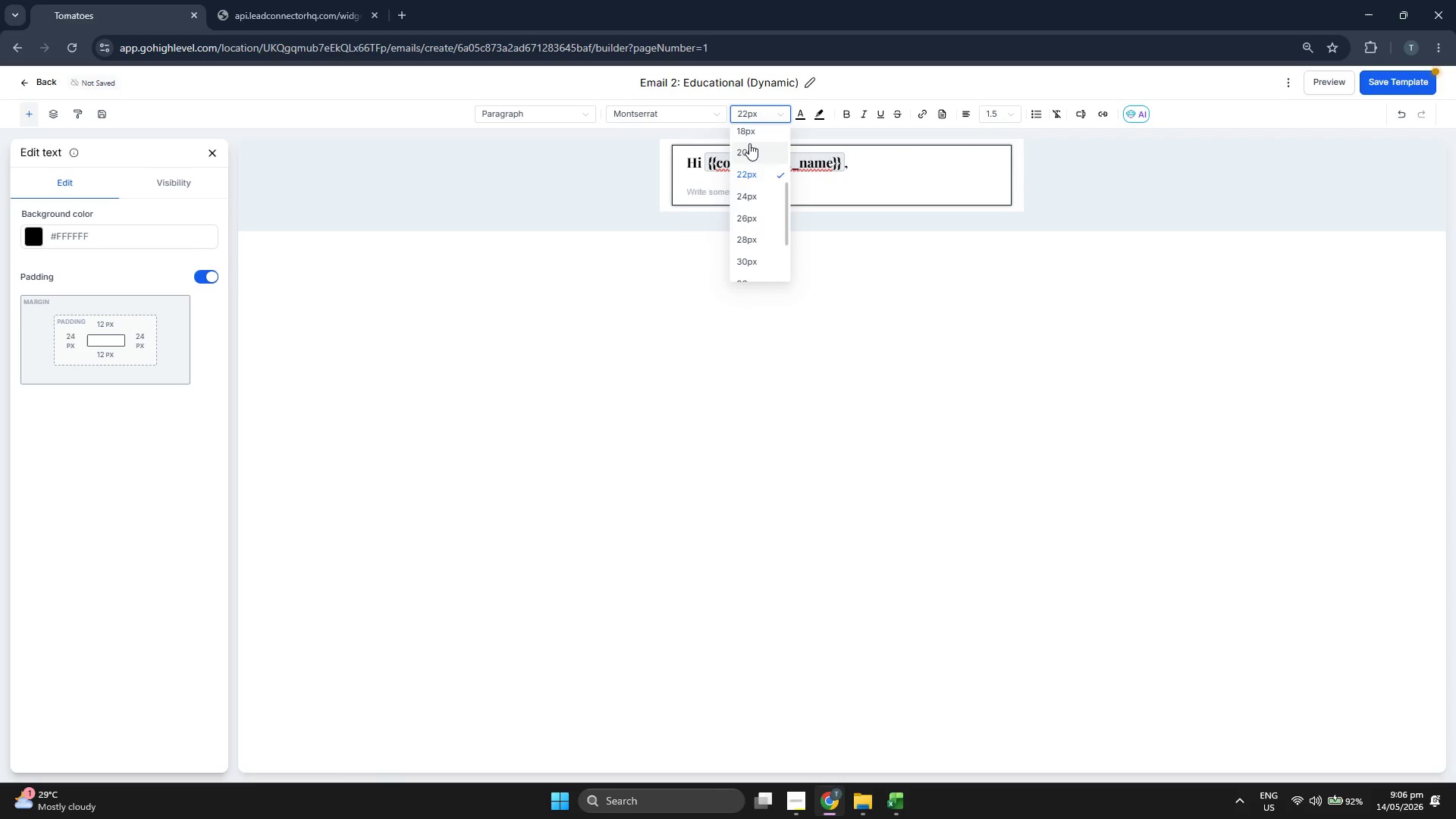 
scroll: coordinate [750, 152], scroll_direction: up, amount: 1.0
 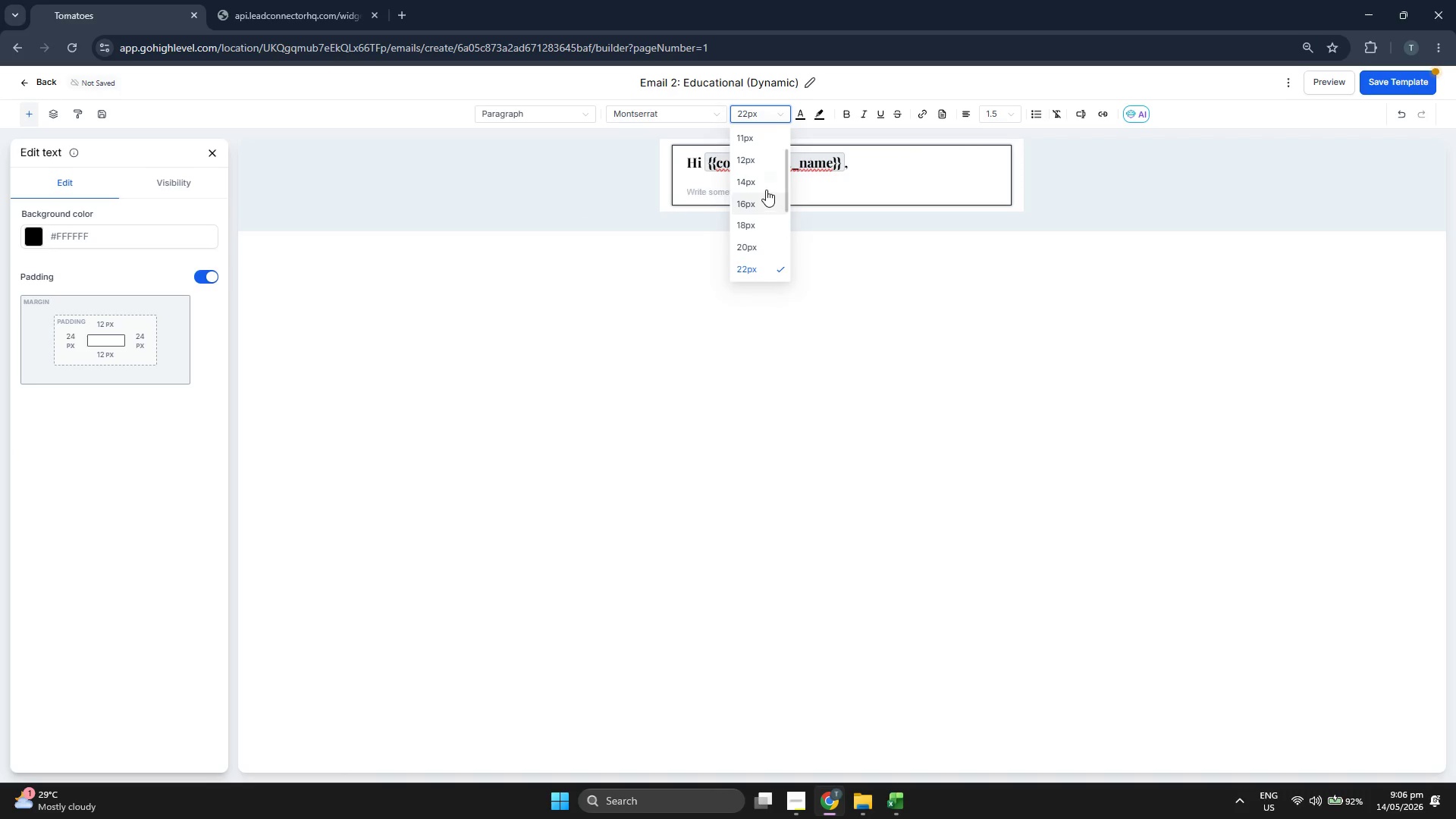 
left_click([756, 206])
 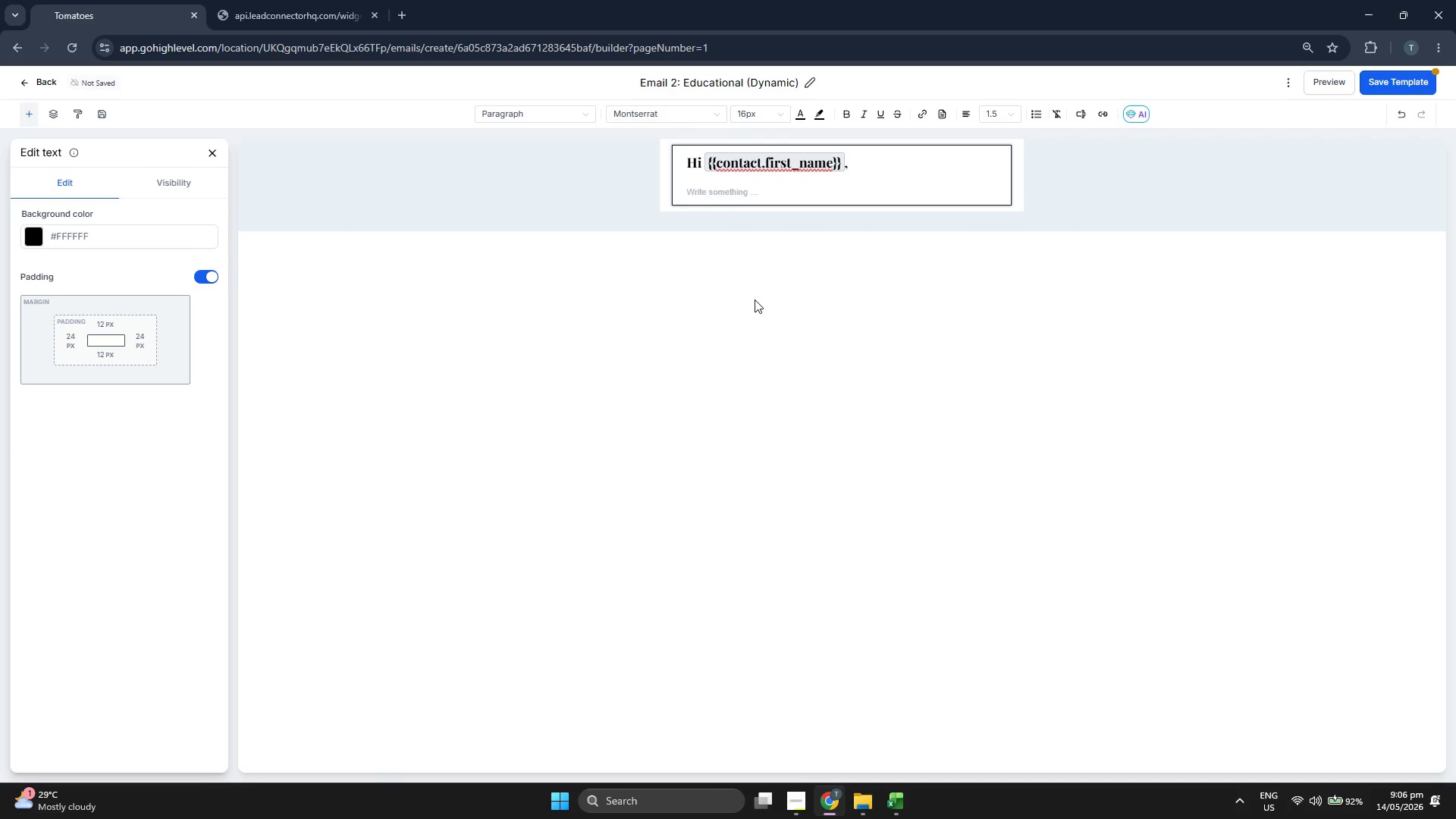 
type(When we look for new wines to bring into the shop,)
 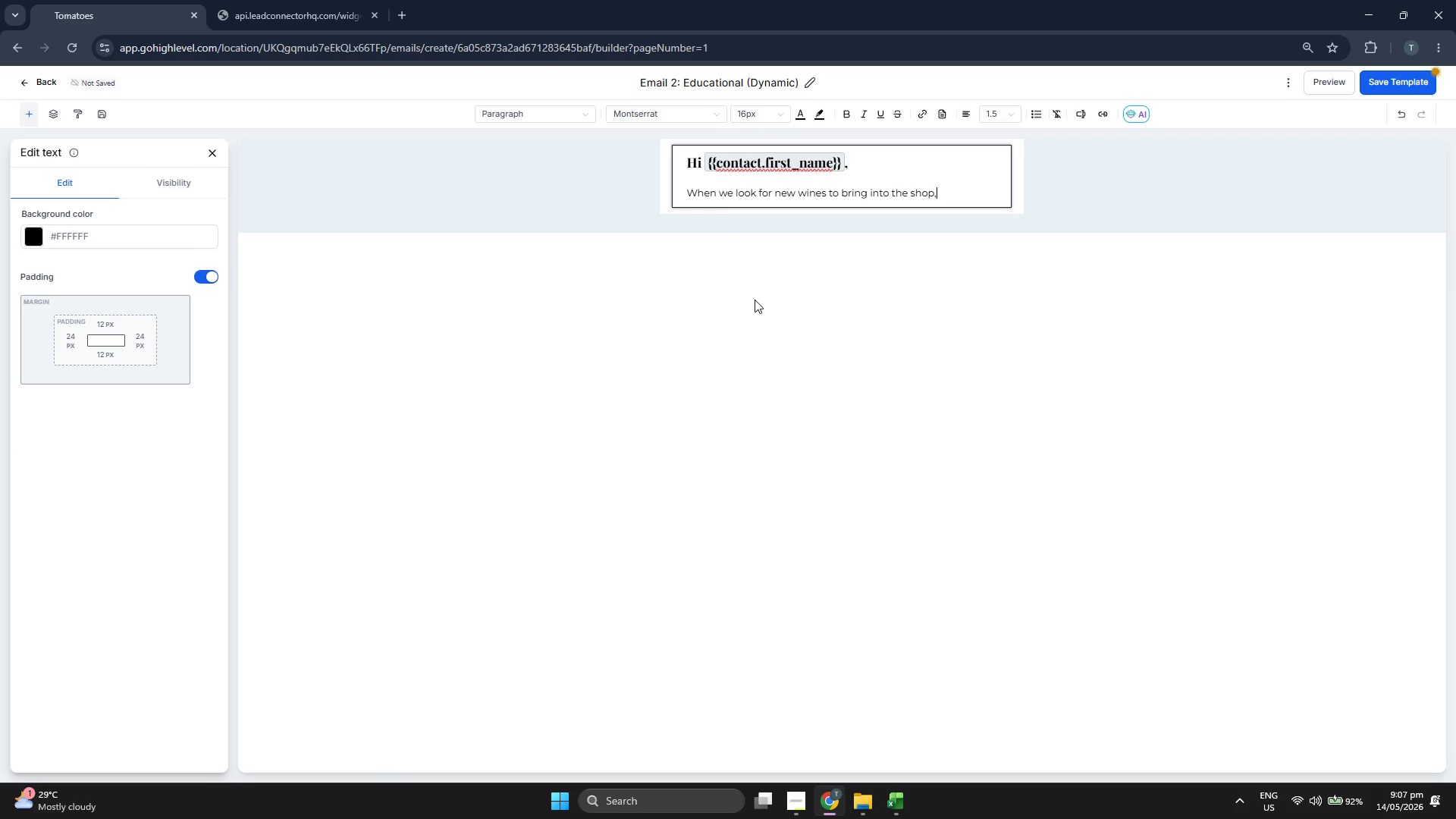 
type( we often look at the "terroir" se)
key(Backspace)
type(pecifically the soil.)
 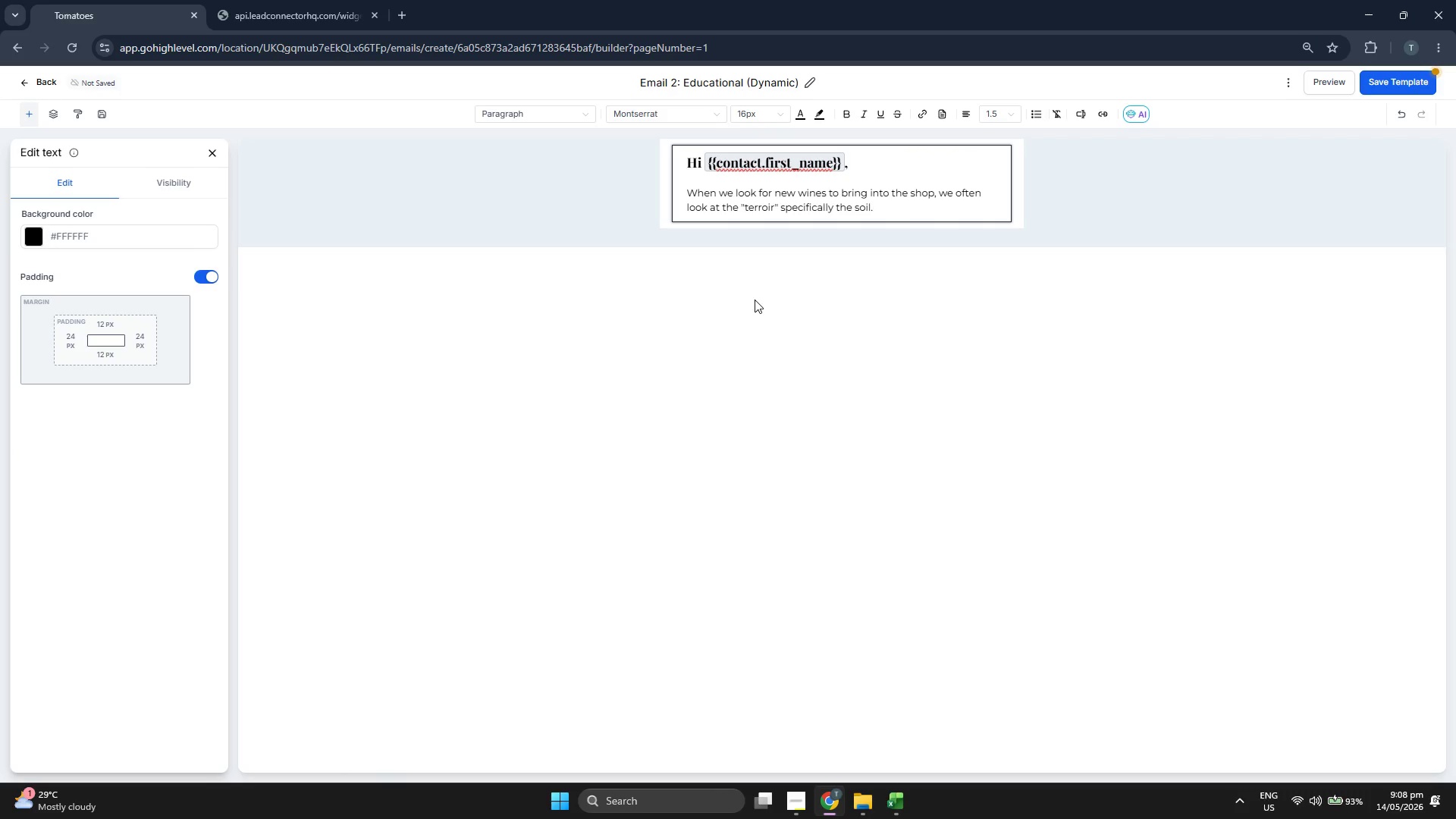 
key(Enter)
 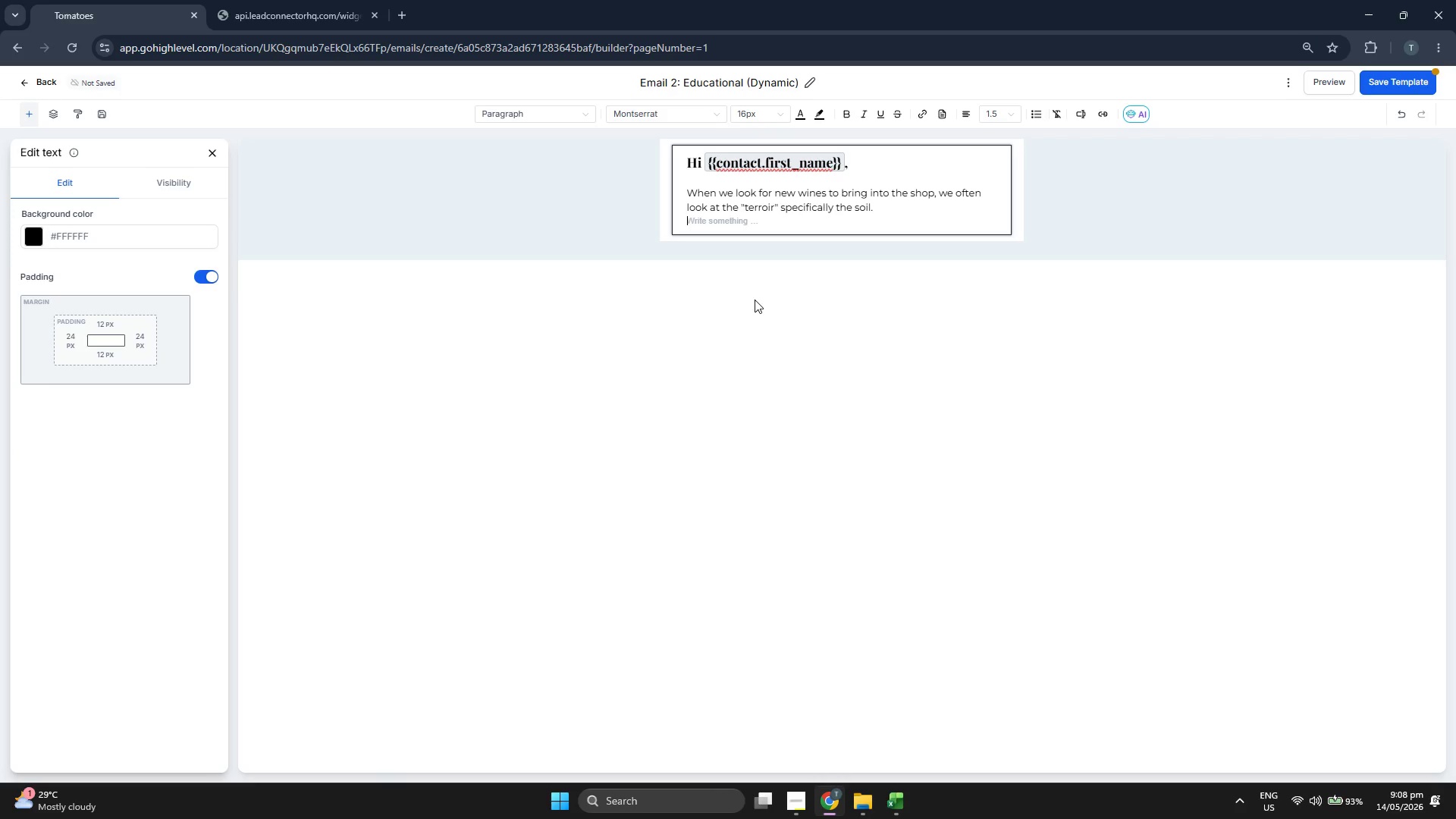 
key(Enter)
 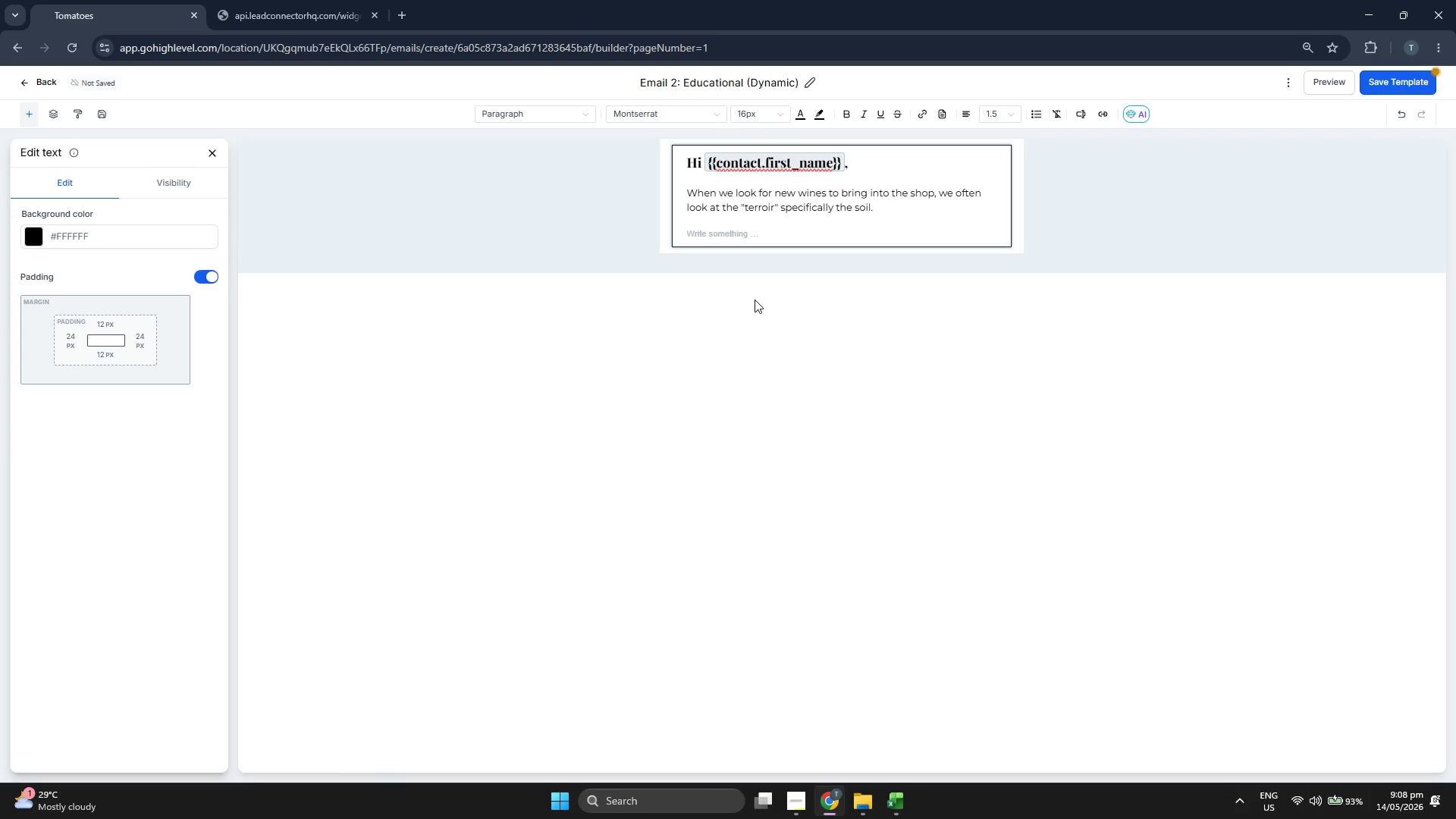 
type(Since you're )
 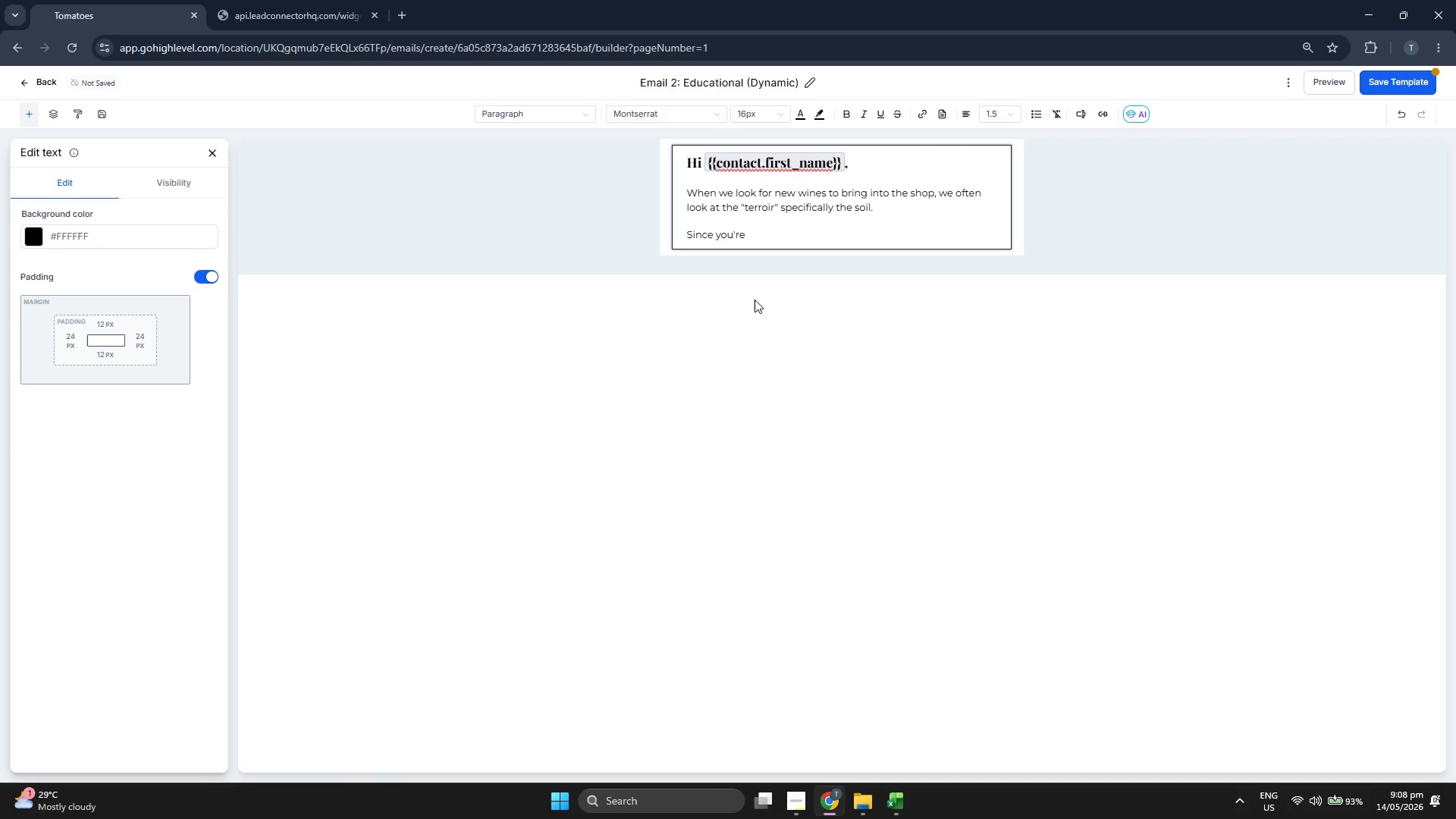 
type(a fan of )
 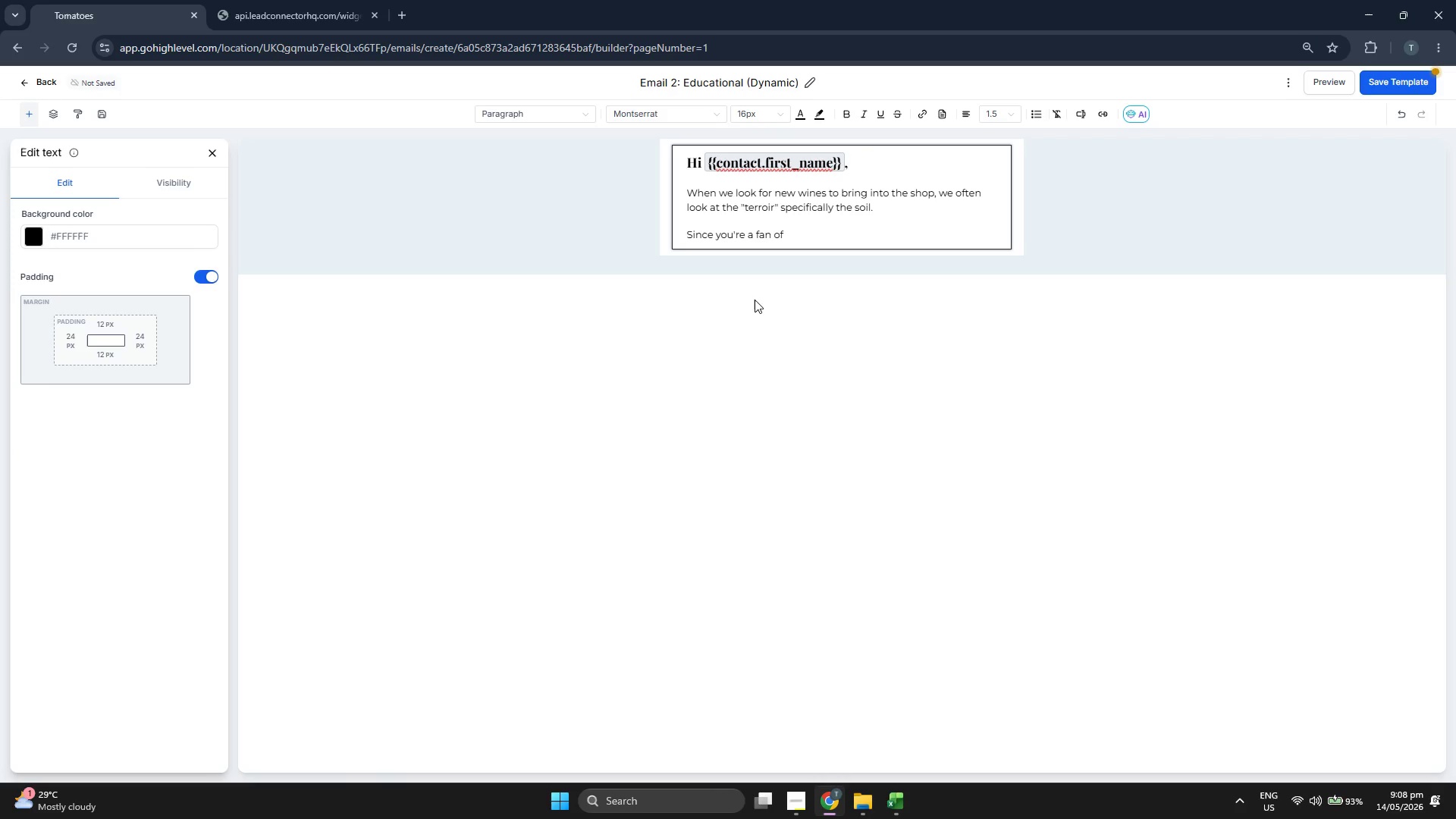 
type({{contact.favorite_wine_type}}, )
 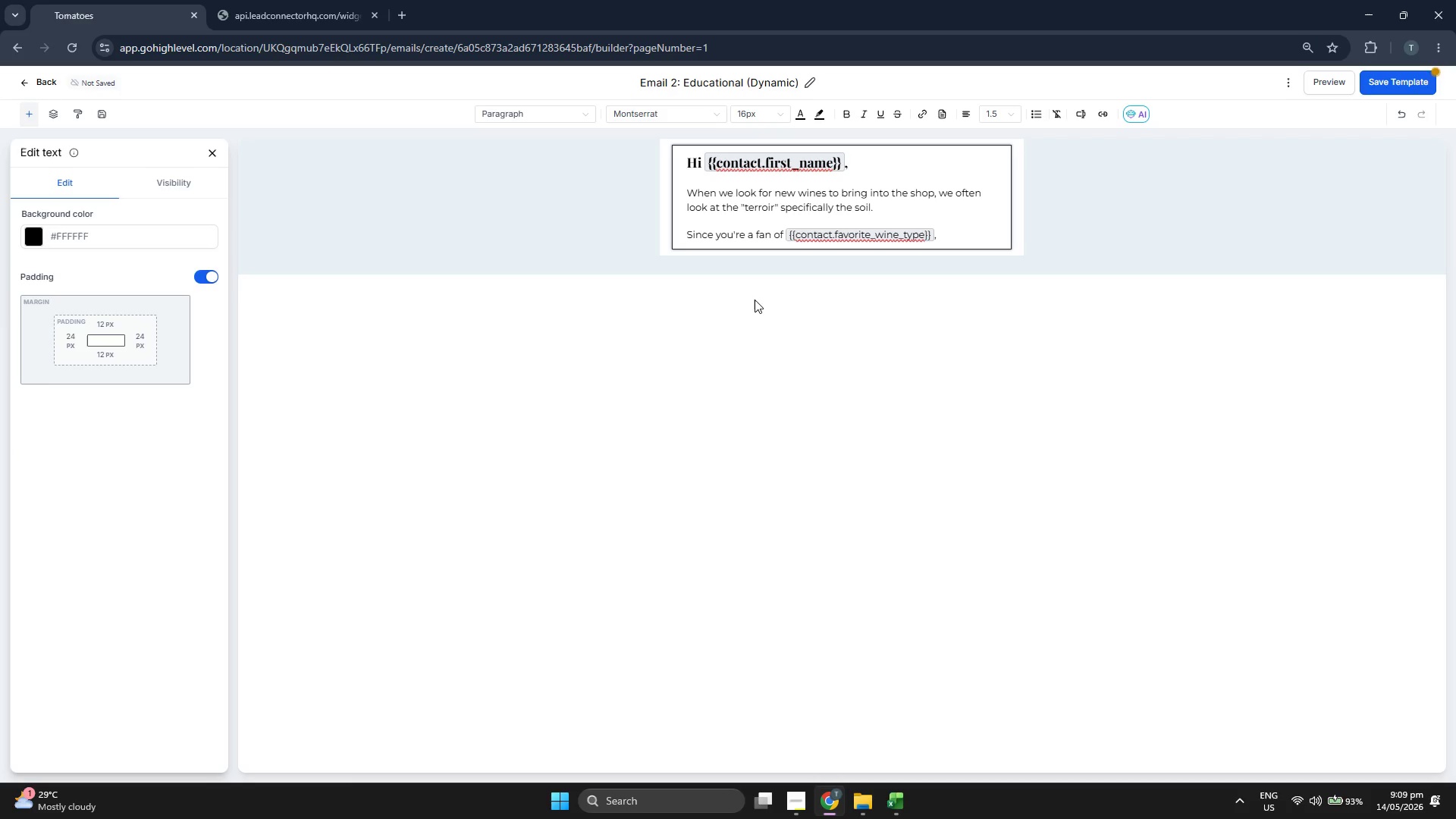 
type(you might fin)
key(Backspace)
type(ght)
key(Backspace)
key(Backspace)
key(Backspace)
type(nd it interesting that some of the best varieties in that )
 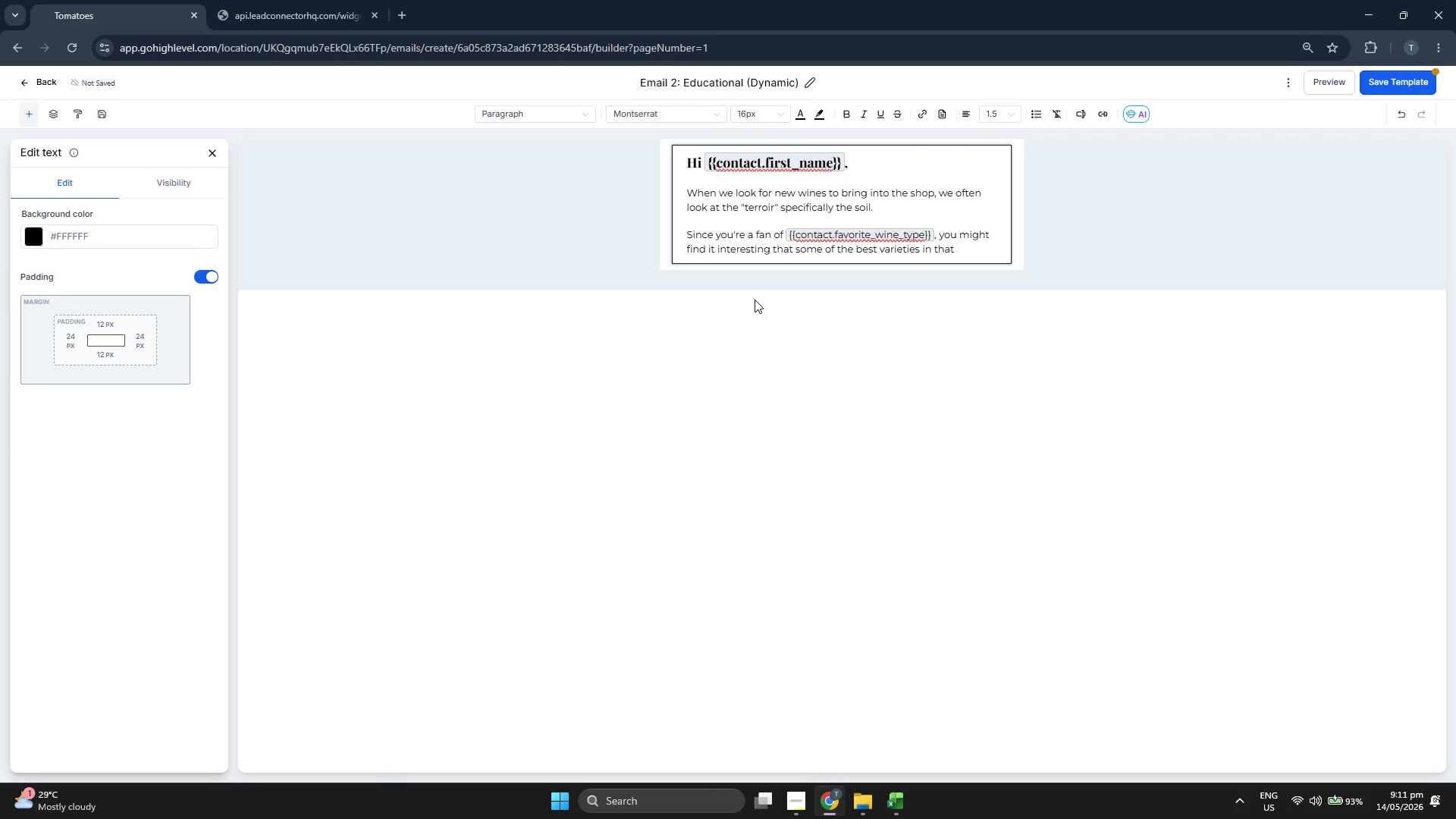 
type(categ)
 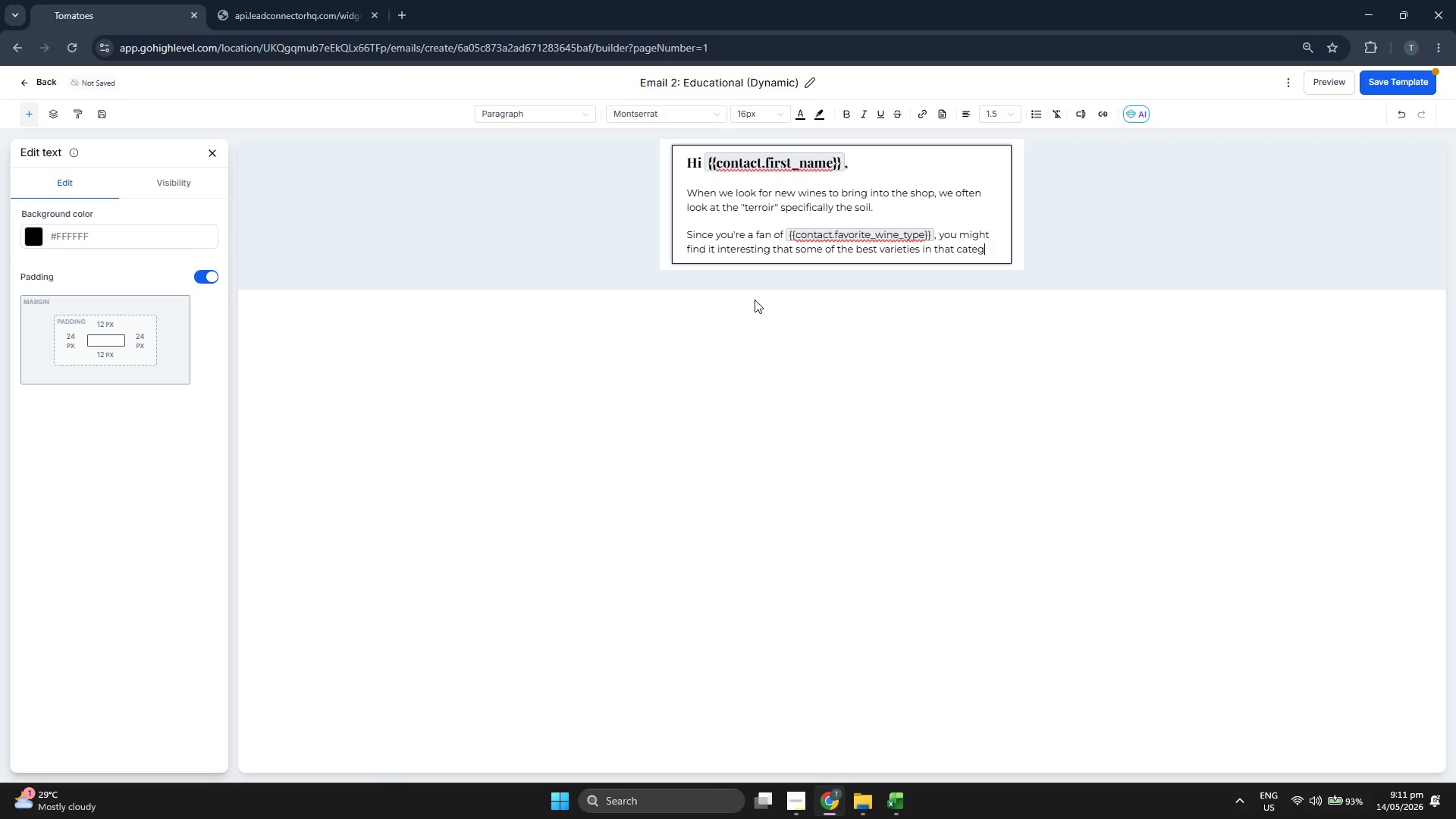 
type(ory )
 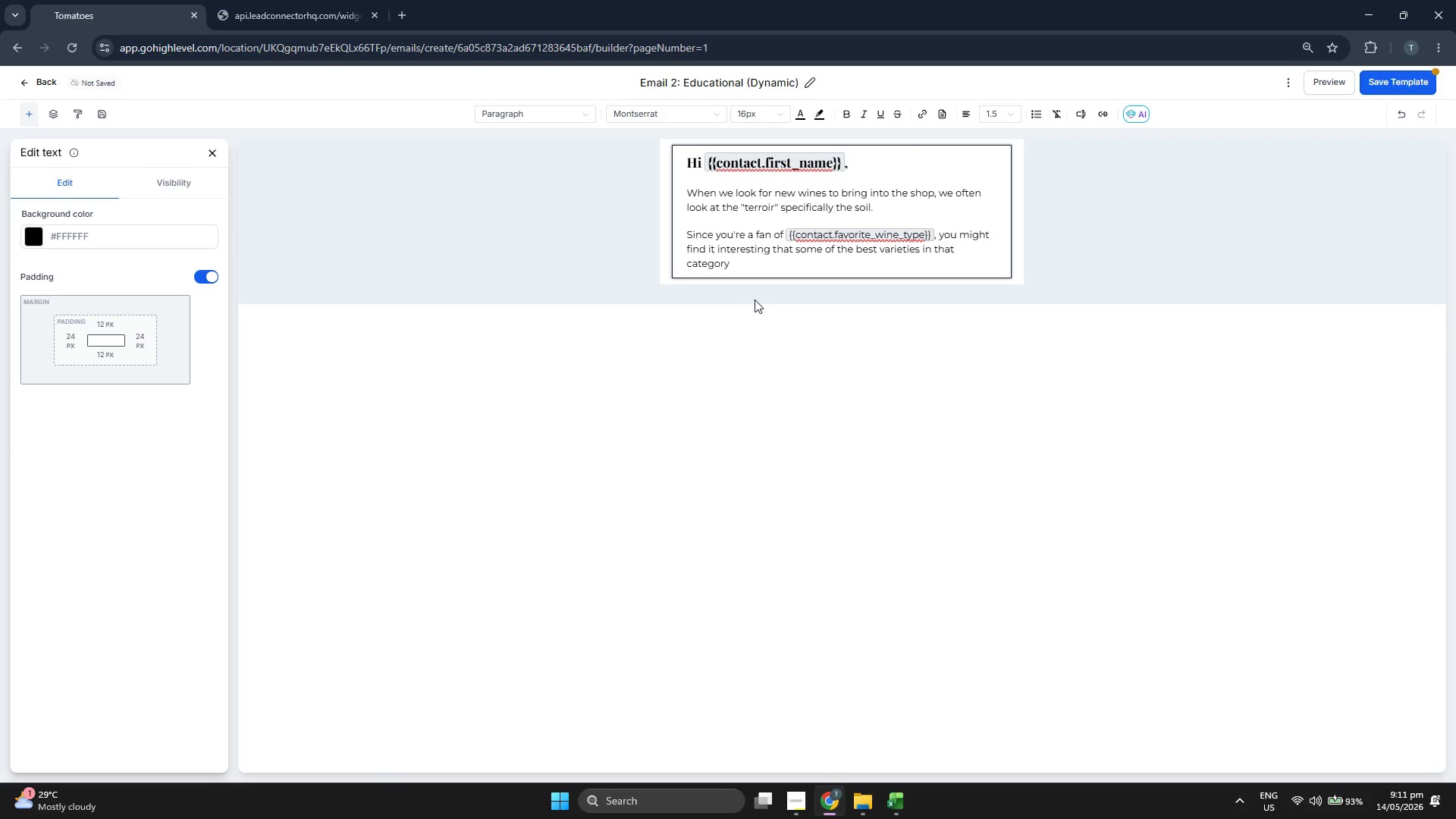 
type(are grown )
 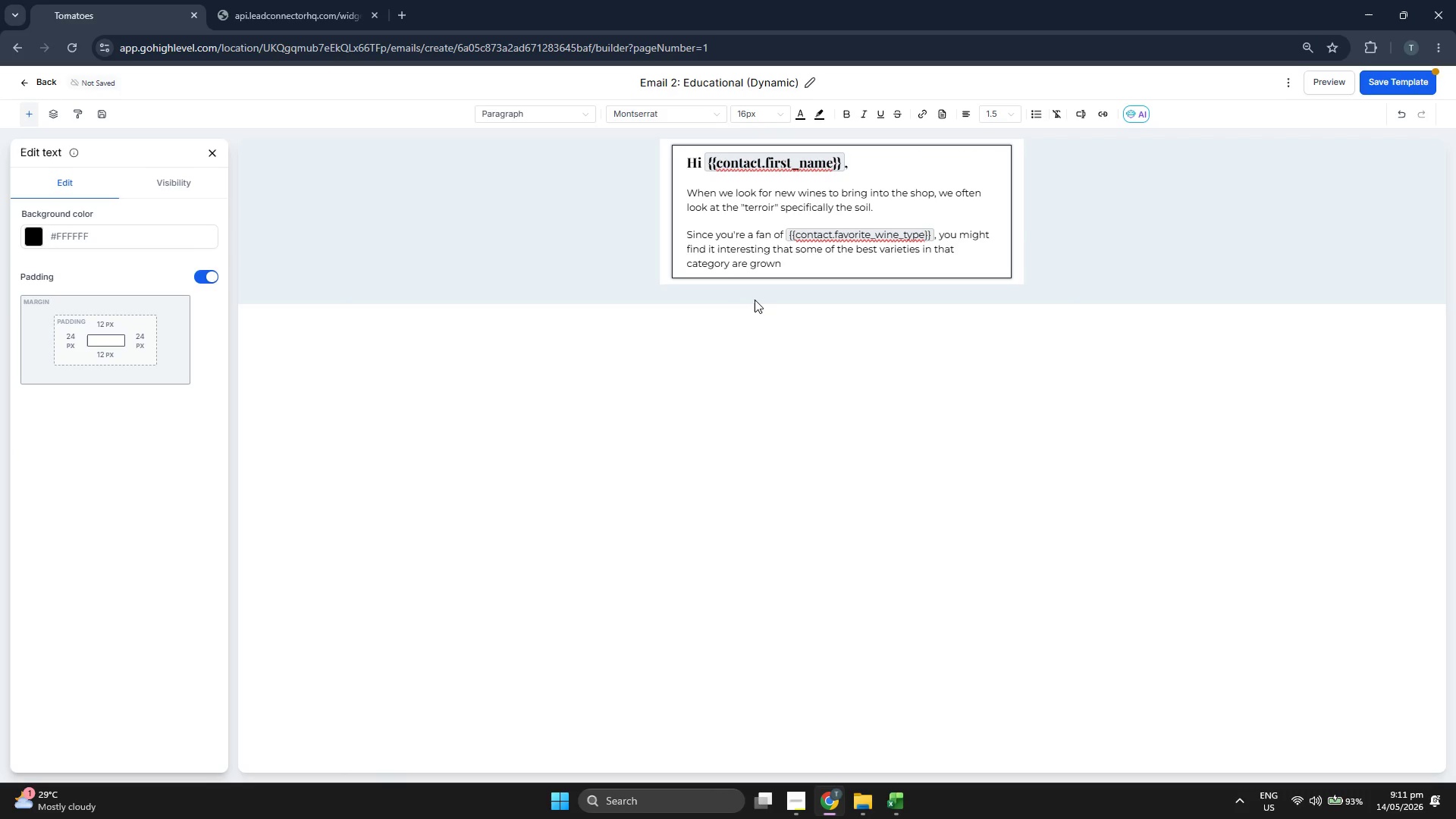 
type(in volcanic)
 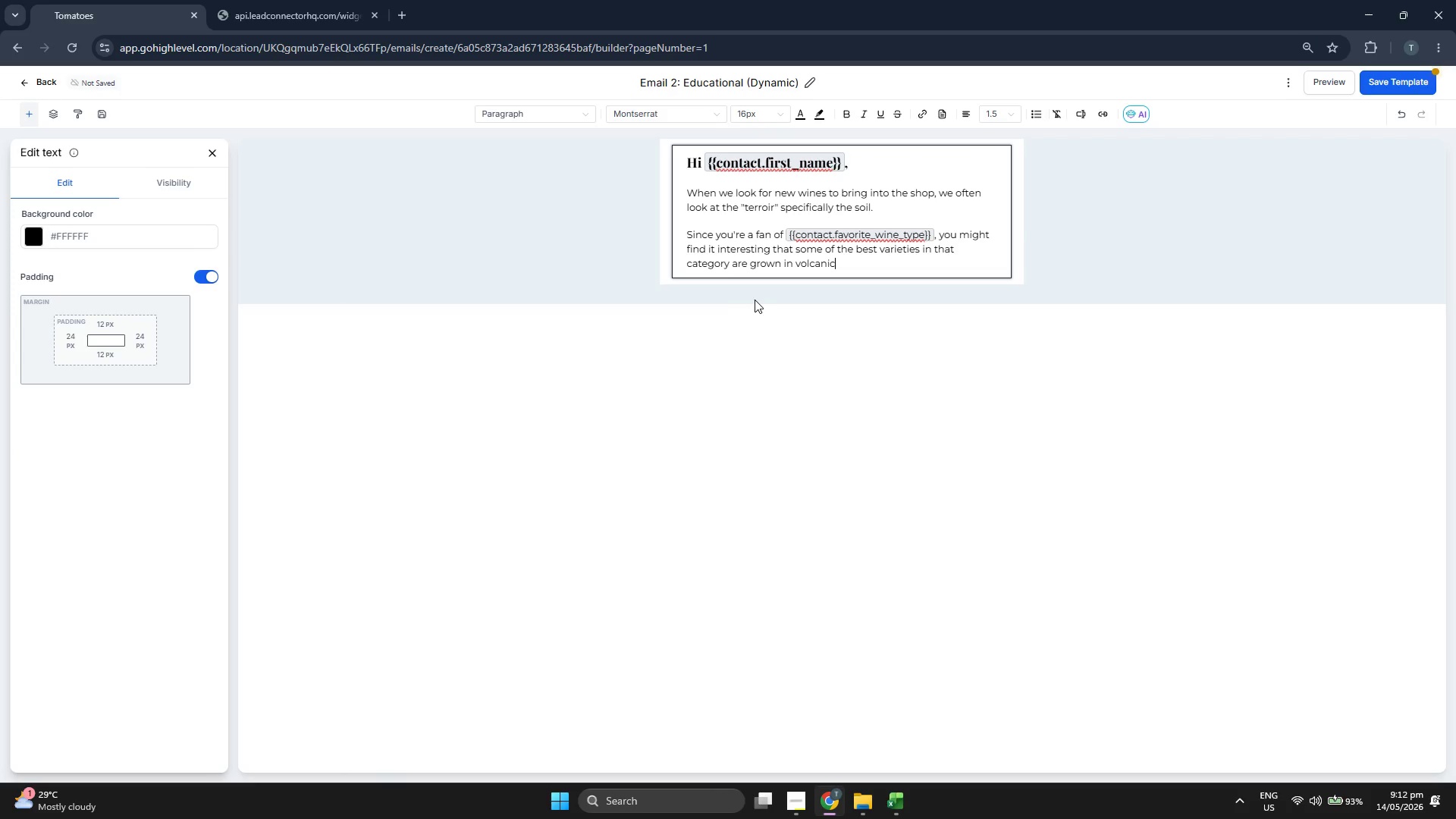 
type( soil. Thg)
key(Backspace)
key(Backspace)
type(he ash and rock )
 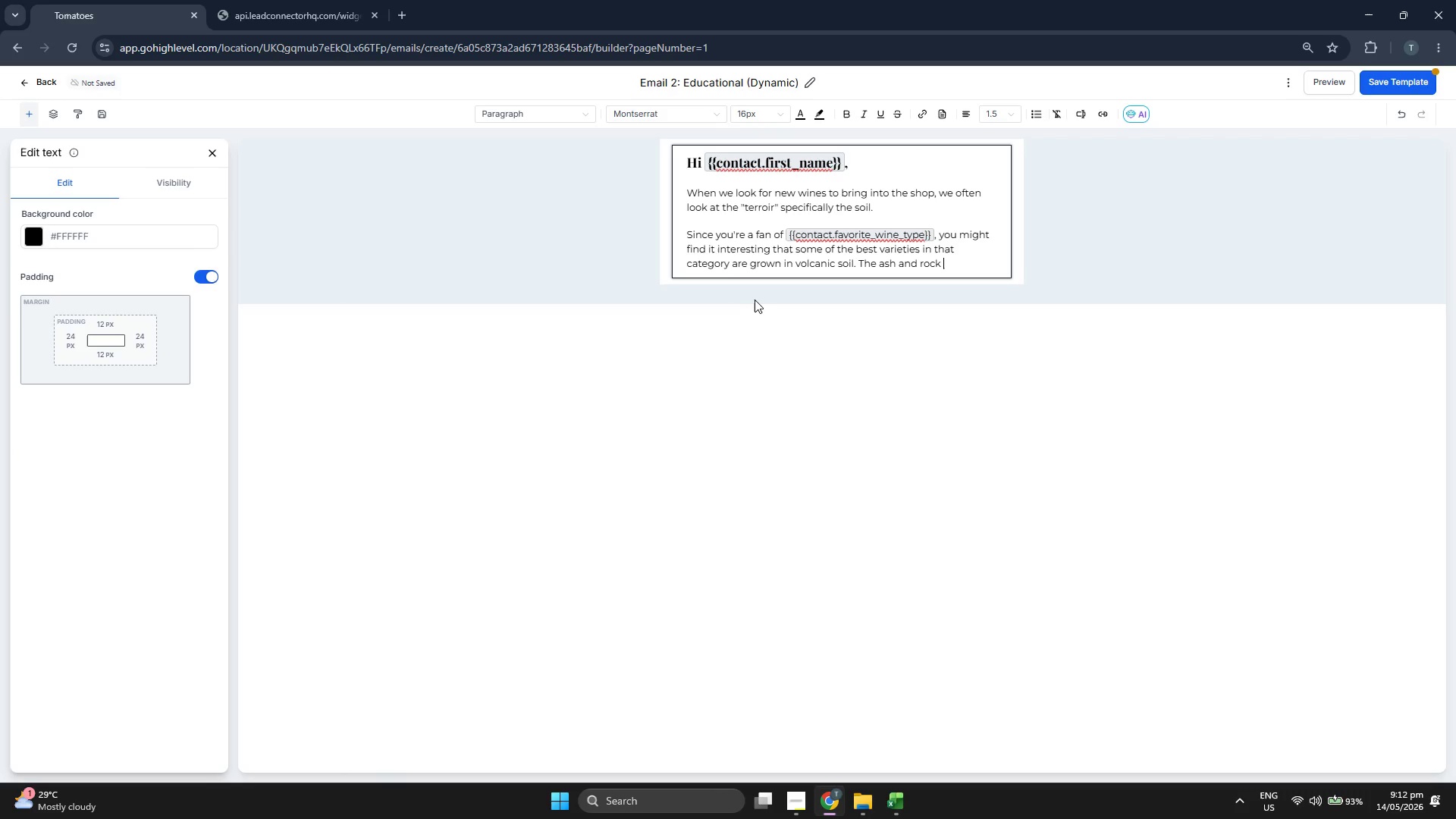 
type(provie)
key(Backspace)
type(de a dinc)
key(Backspace)
key(Backspace)
type(stinct m)
key(Backspace)
type(=ineral finish)
 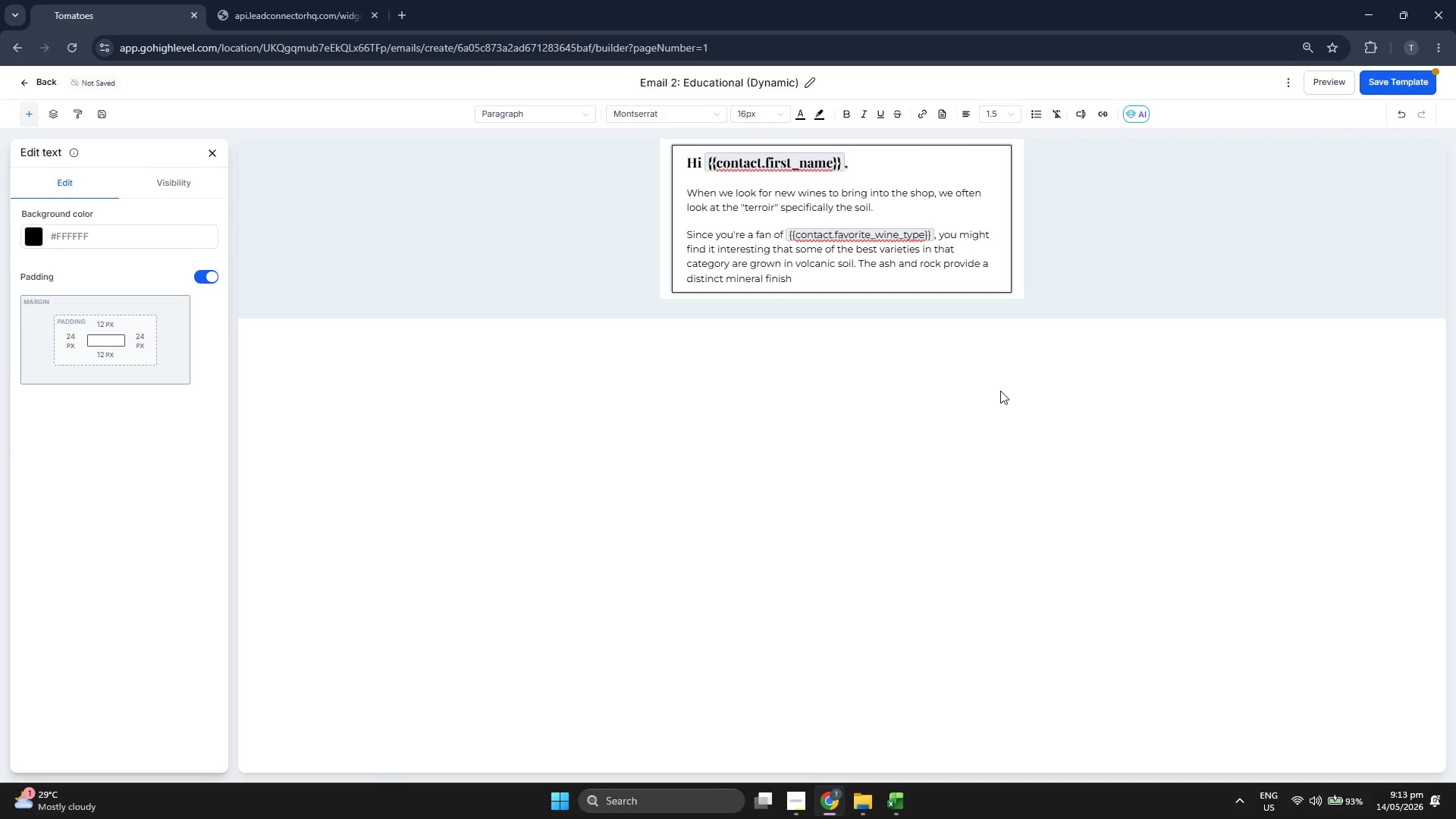 
type( and high  a)
key(Backspace)
key(Backspace)
type(acidty)
key(Backspace)
key(Backspace)
type(ity )
 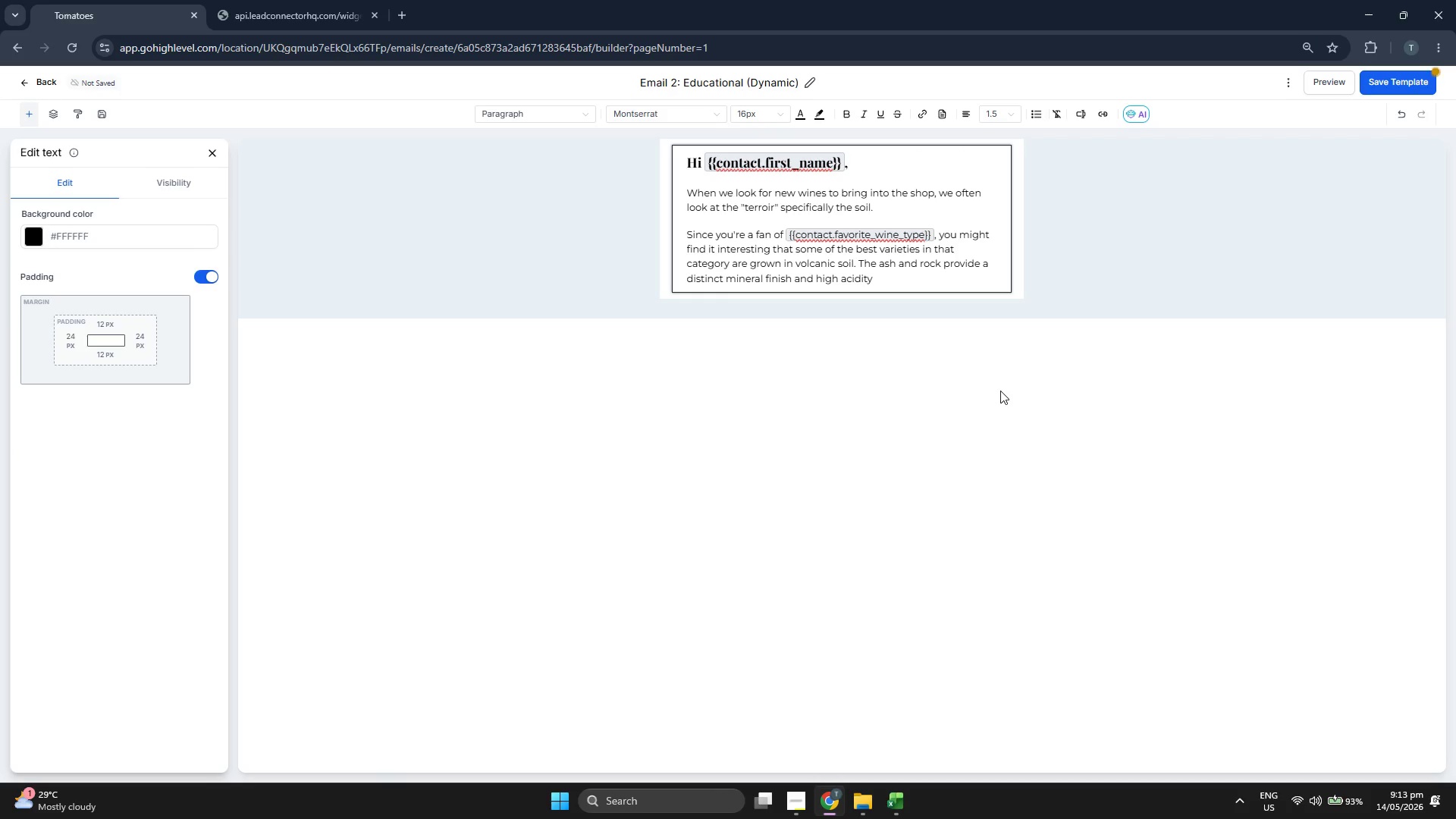 
type(that you just )
 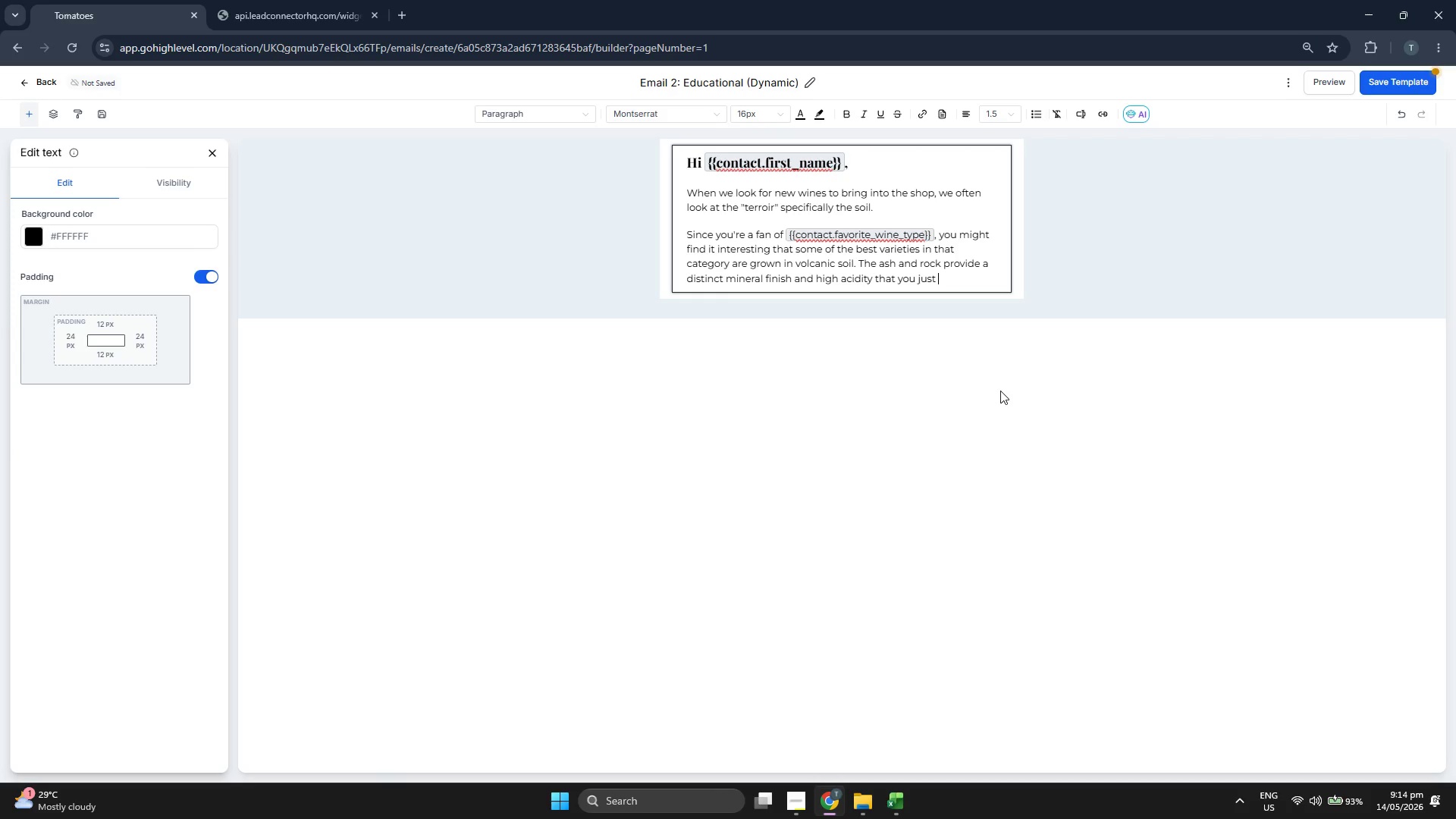 
type(cab)
key(Backspace)
type(n't )
 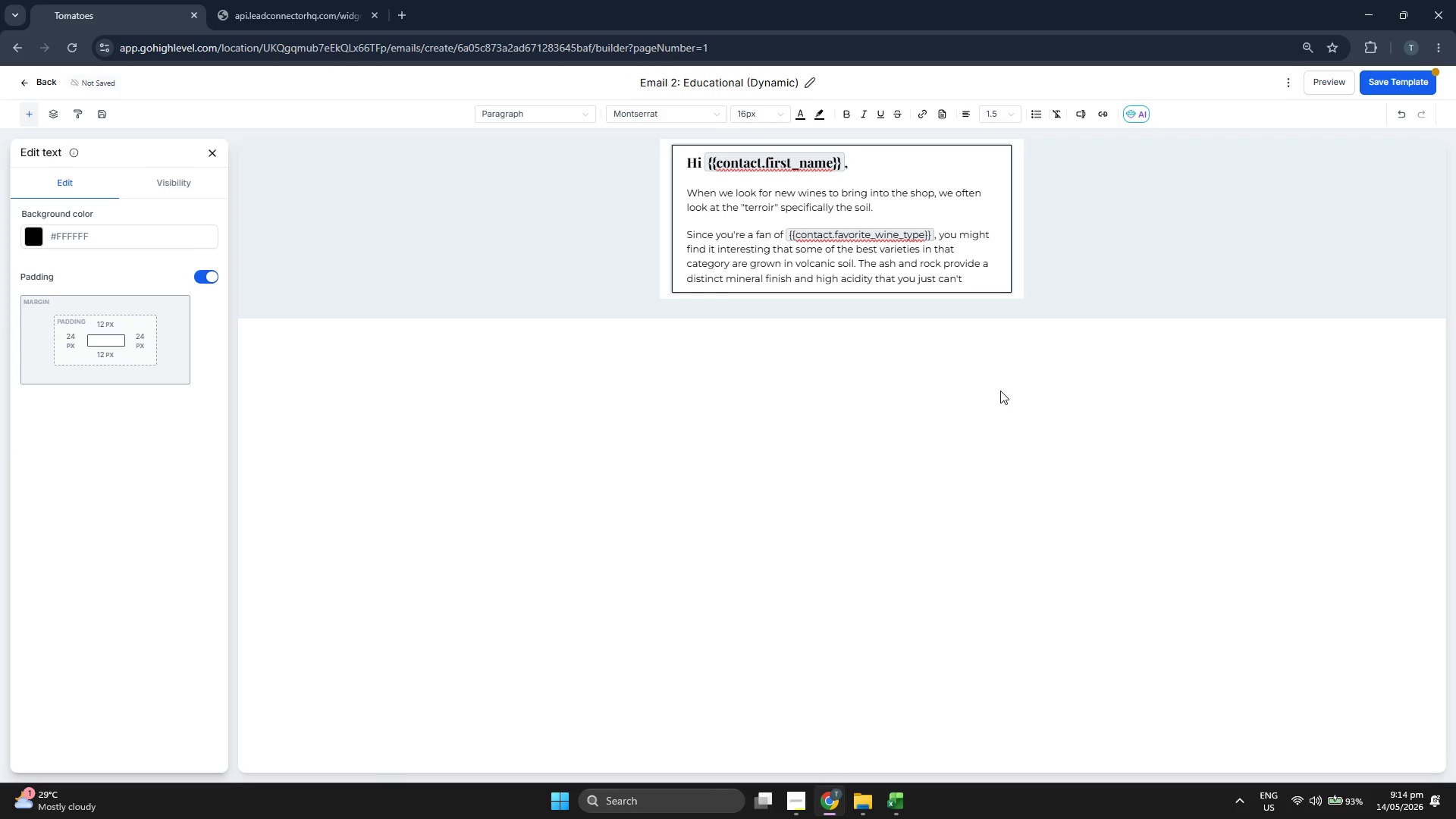 
type(replicate anywhere else.)
 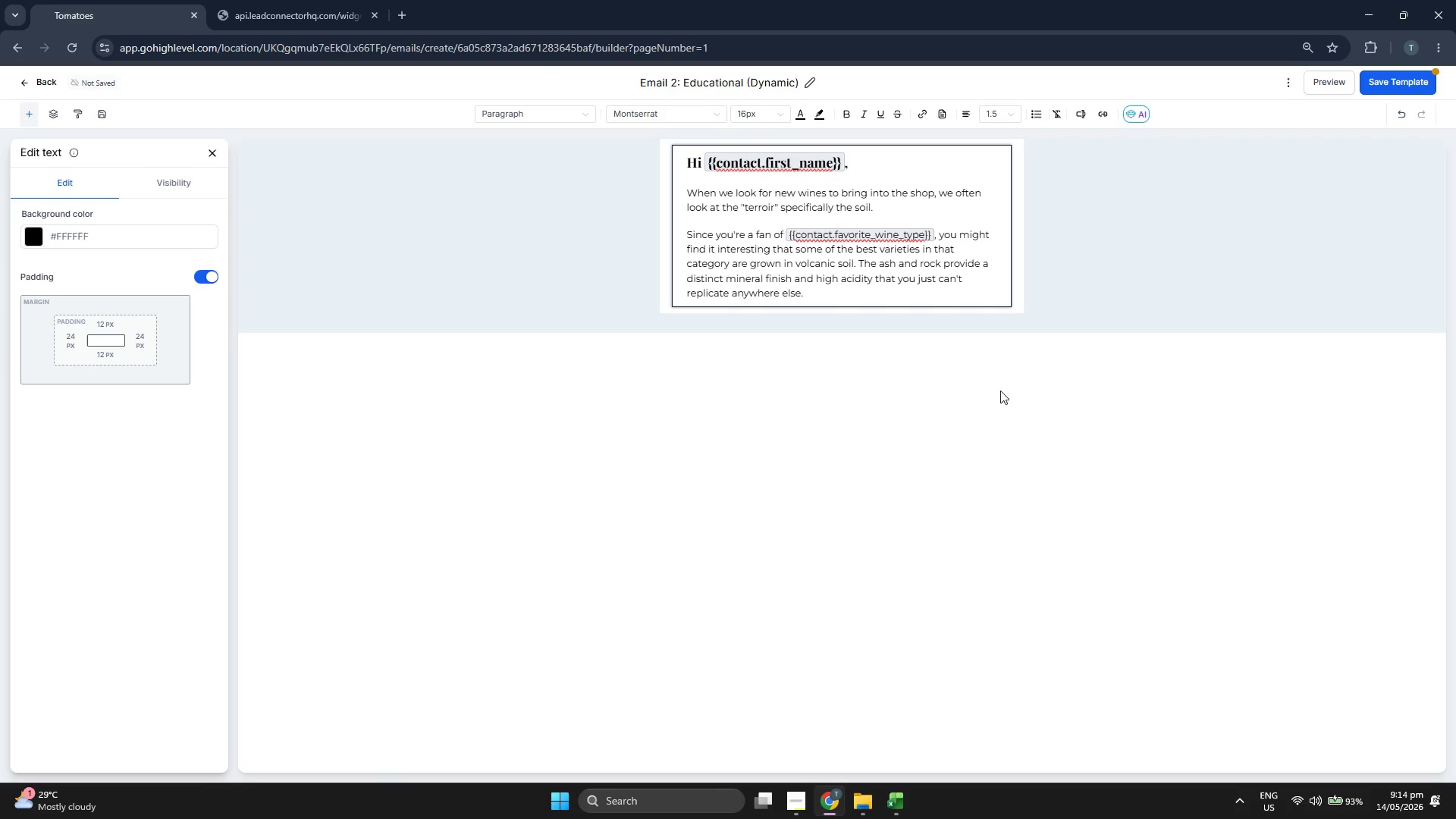 
key(Enter)
 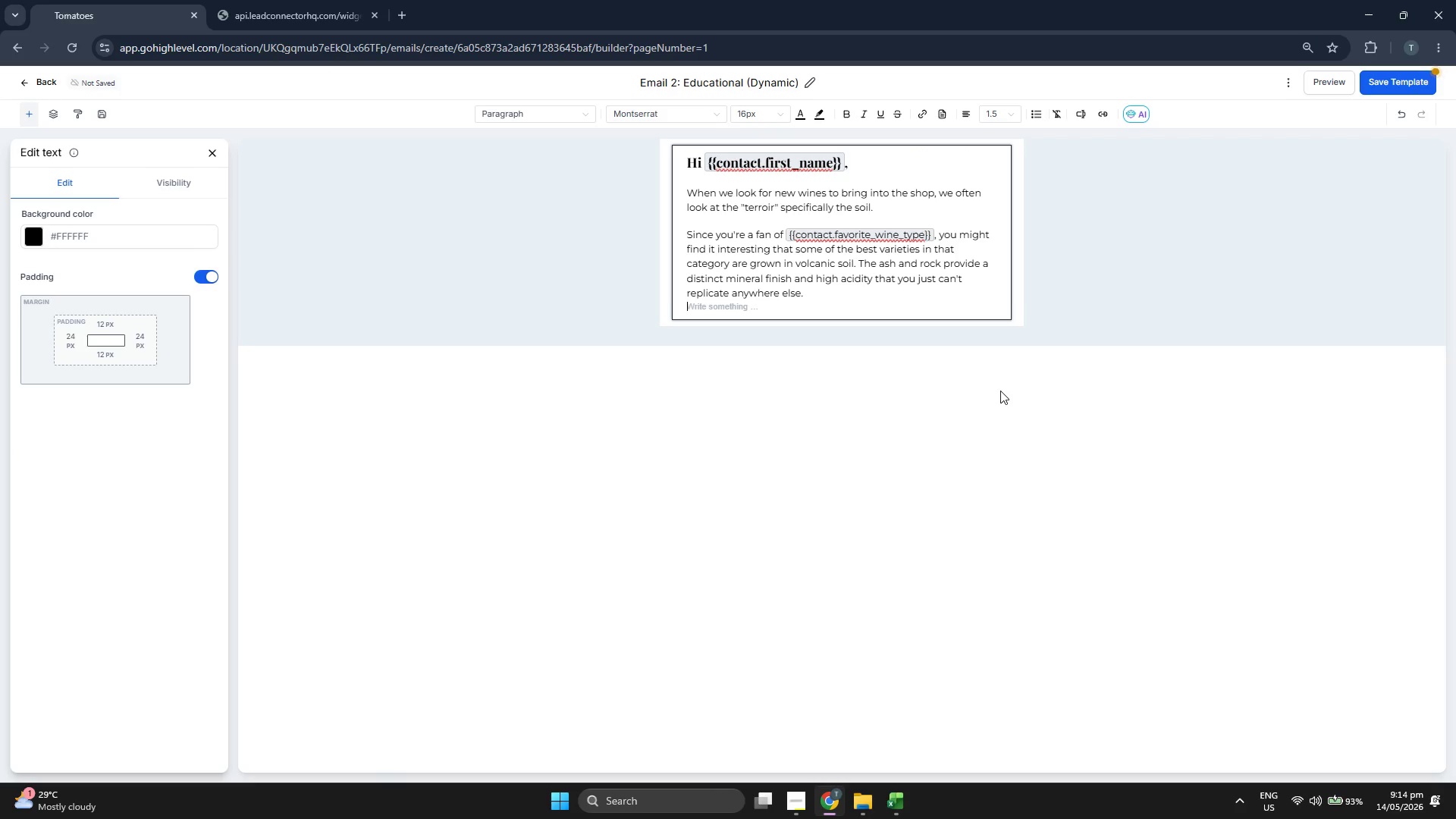 
key(Enter)
 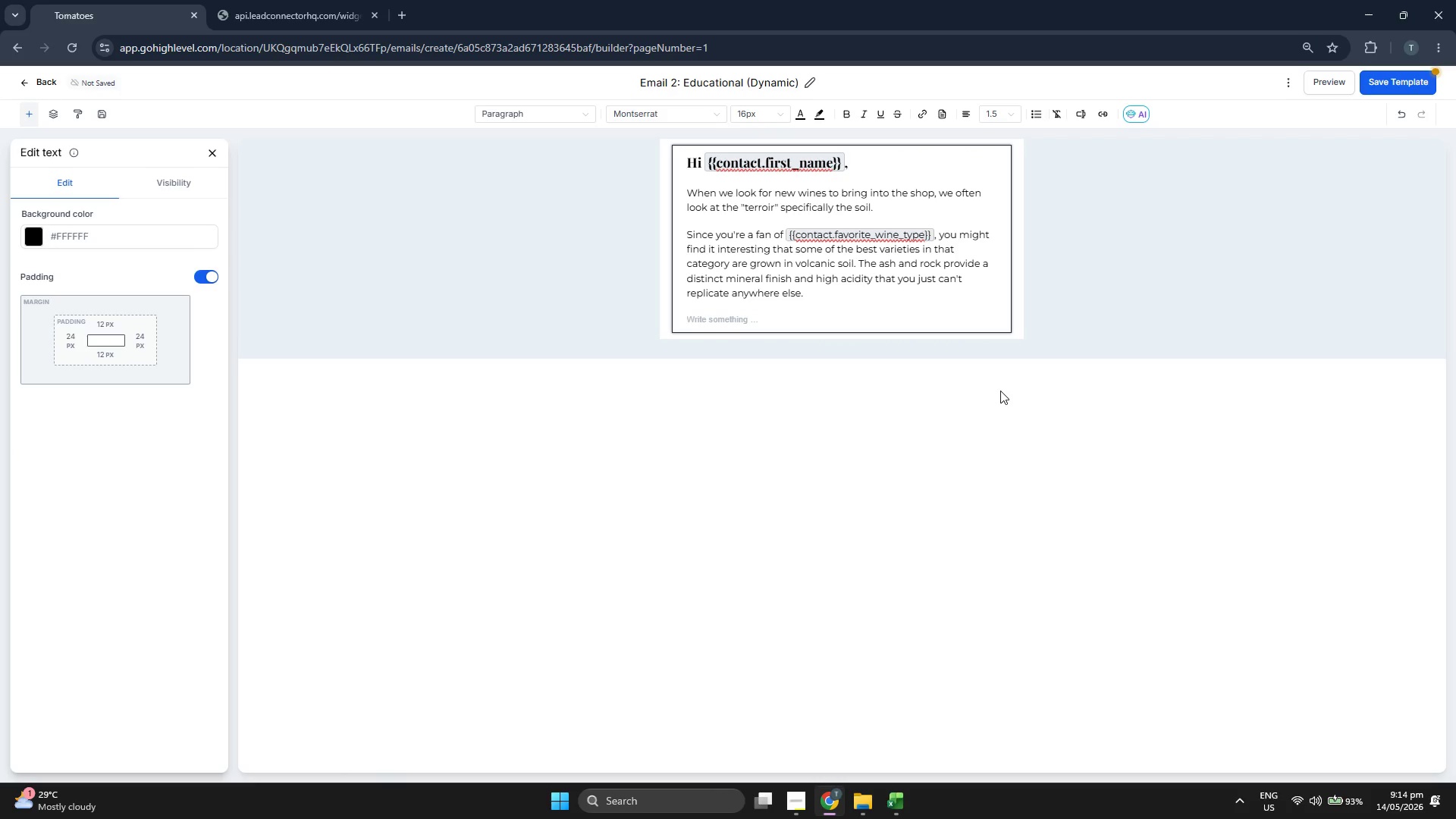 
type(It's the difference between a "good" glass and onwe)
key(Backspace)
key(Backspace)
type(e you'll remember for years.)
 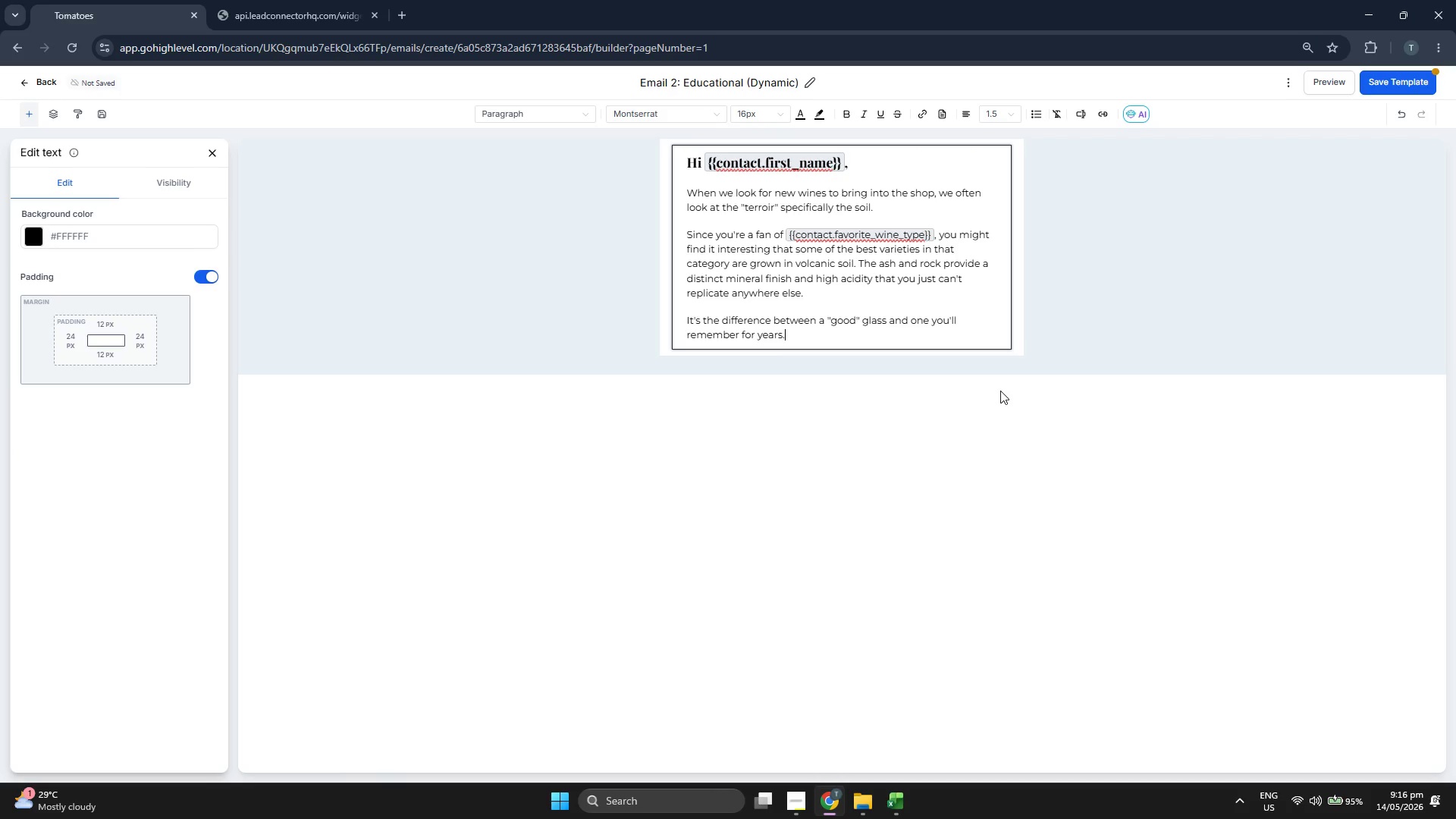 
key(Enter)
 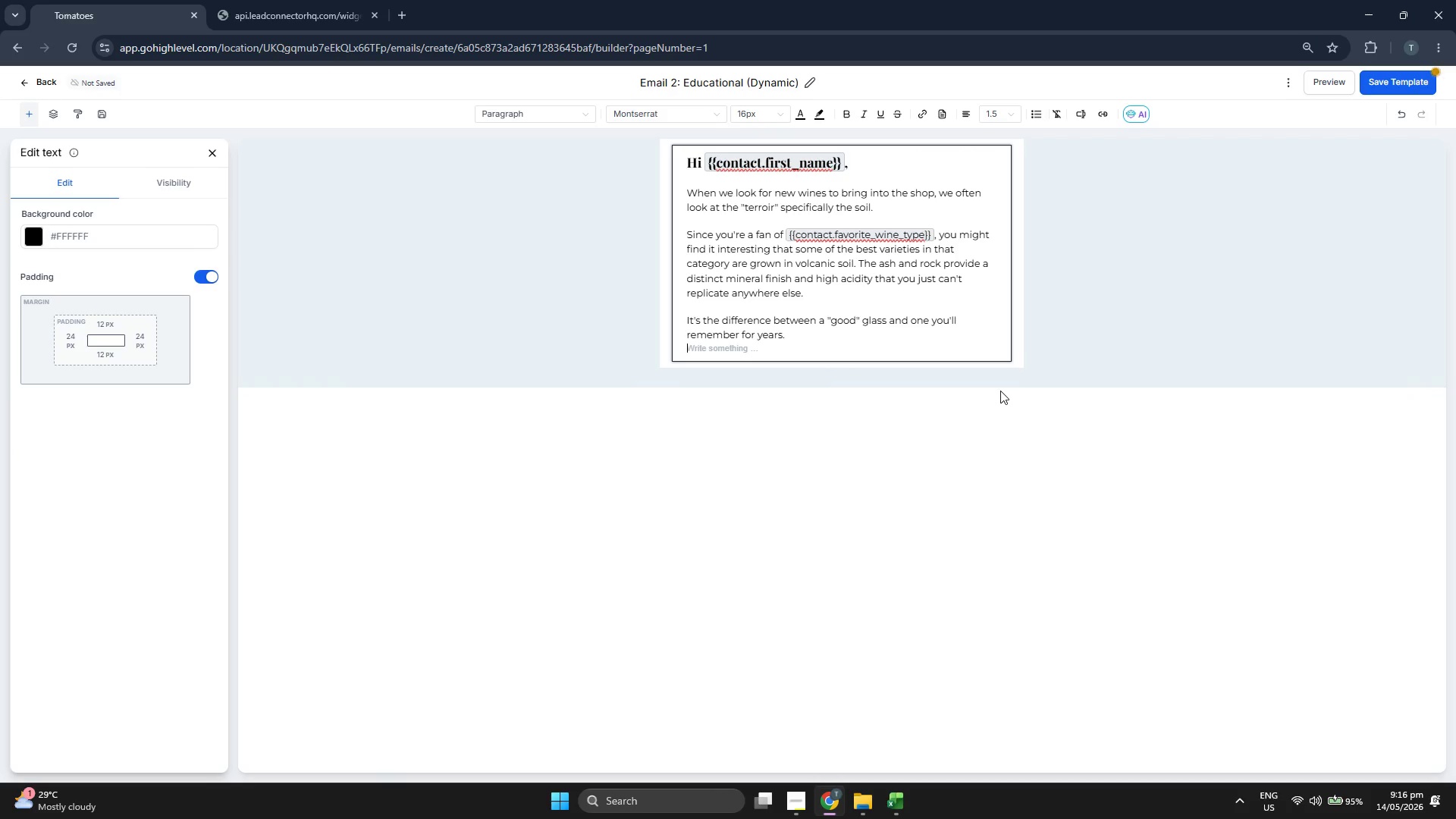 
key(Enter)
 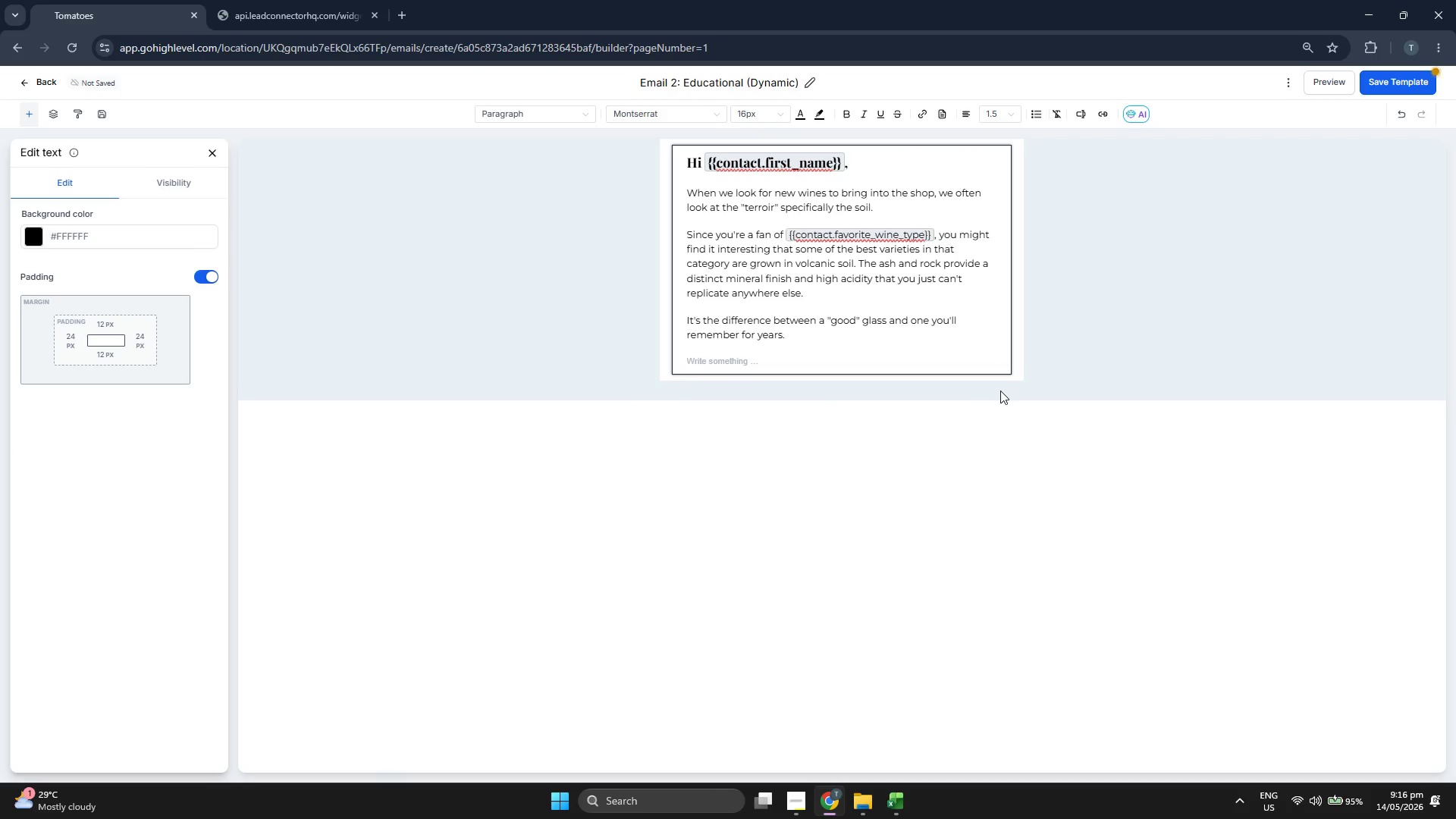 
type(n)
key(Backspace)
type(Next time you're in, )
 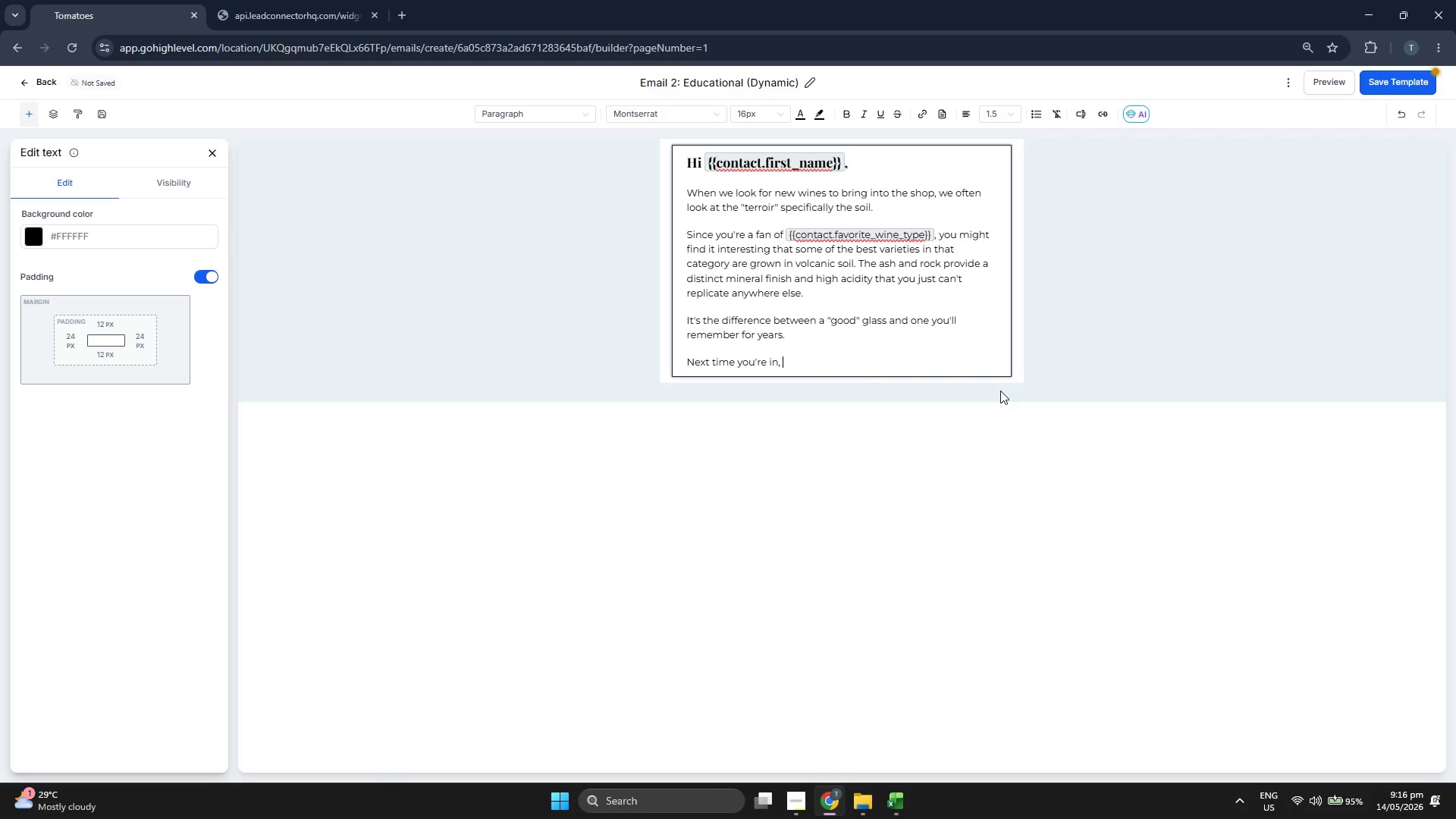 
type(ask us which )
 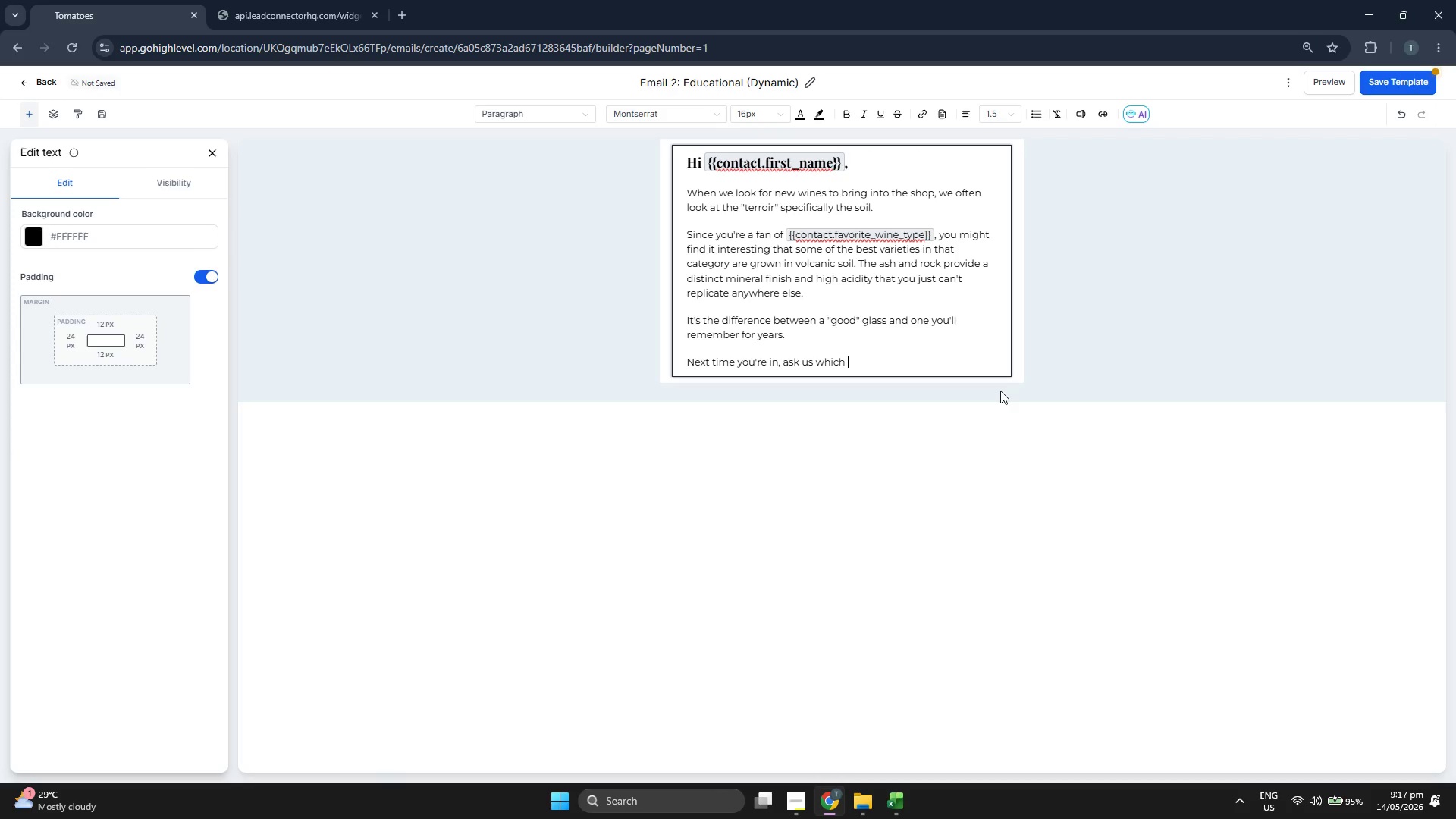 
type(bottles in our {{contacy)
key(Backspace)
type(t.favorite_wine_type}} collection come from these unique regions!)
 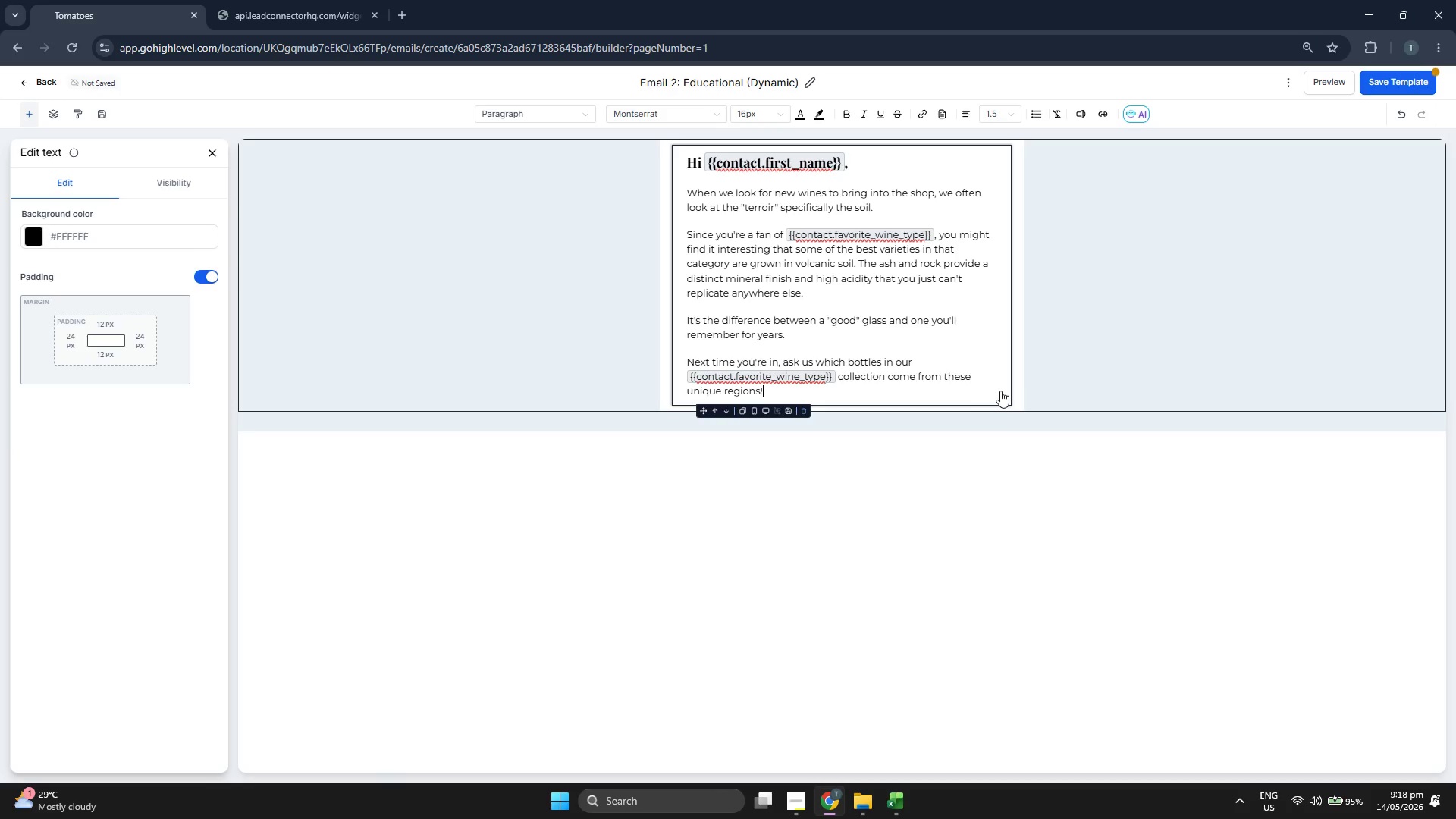 
key(Enter)
 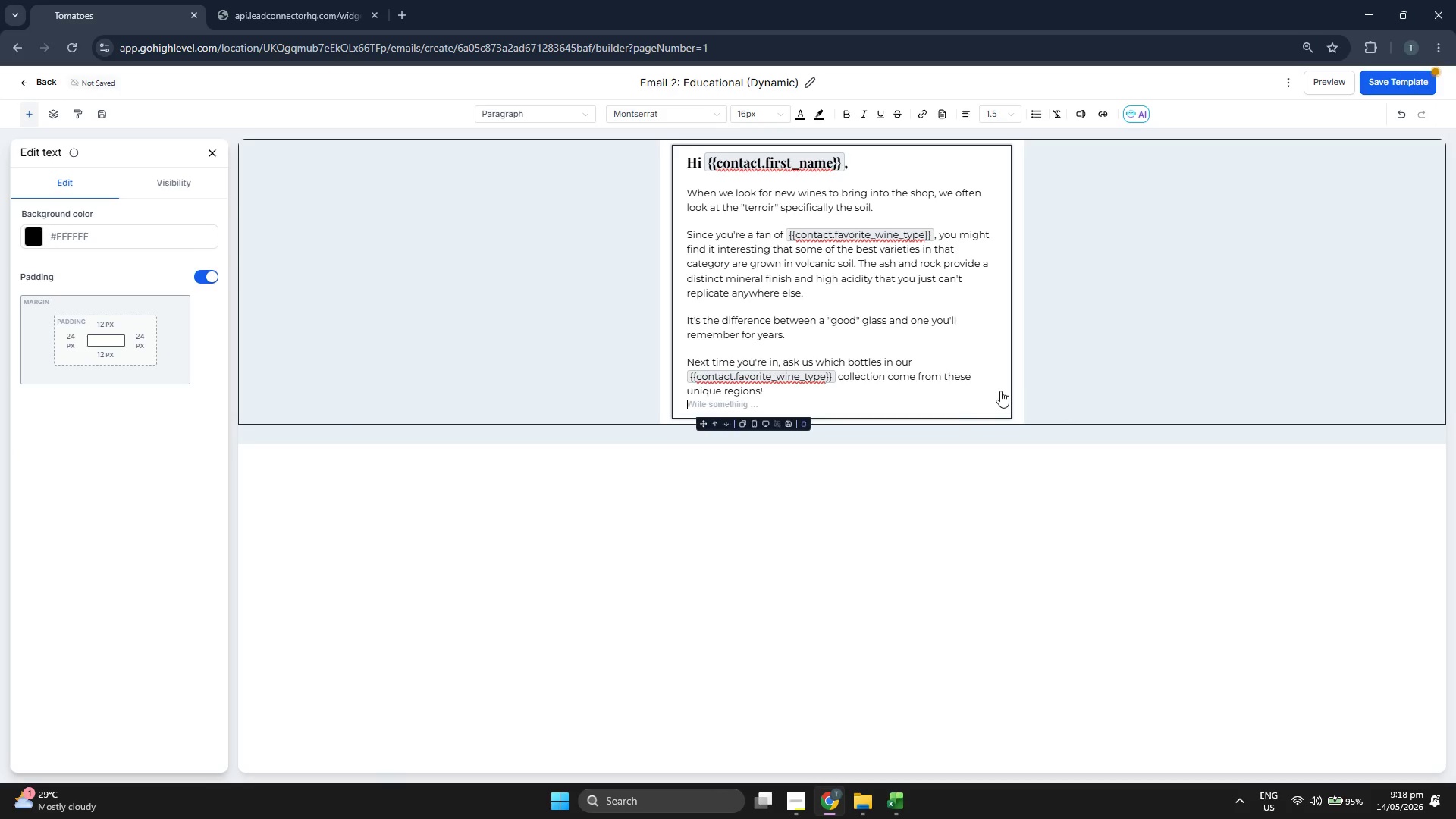 
key(Enter)
 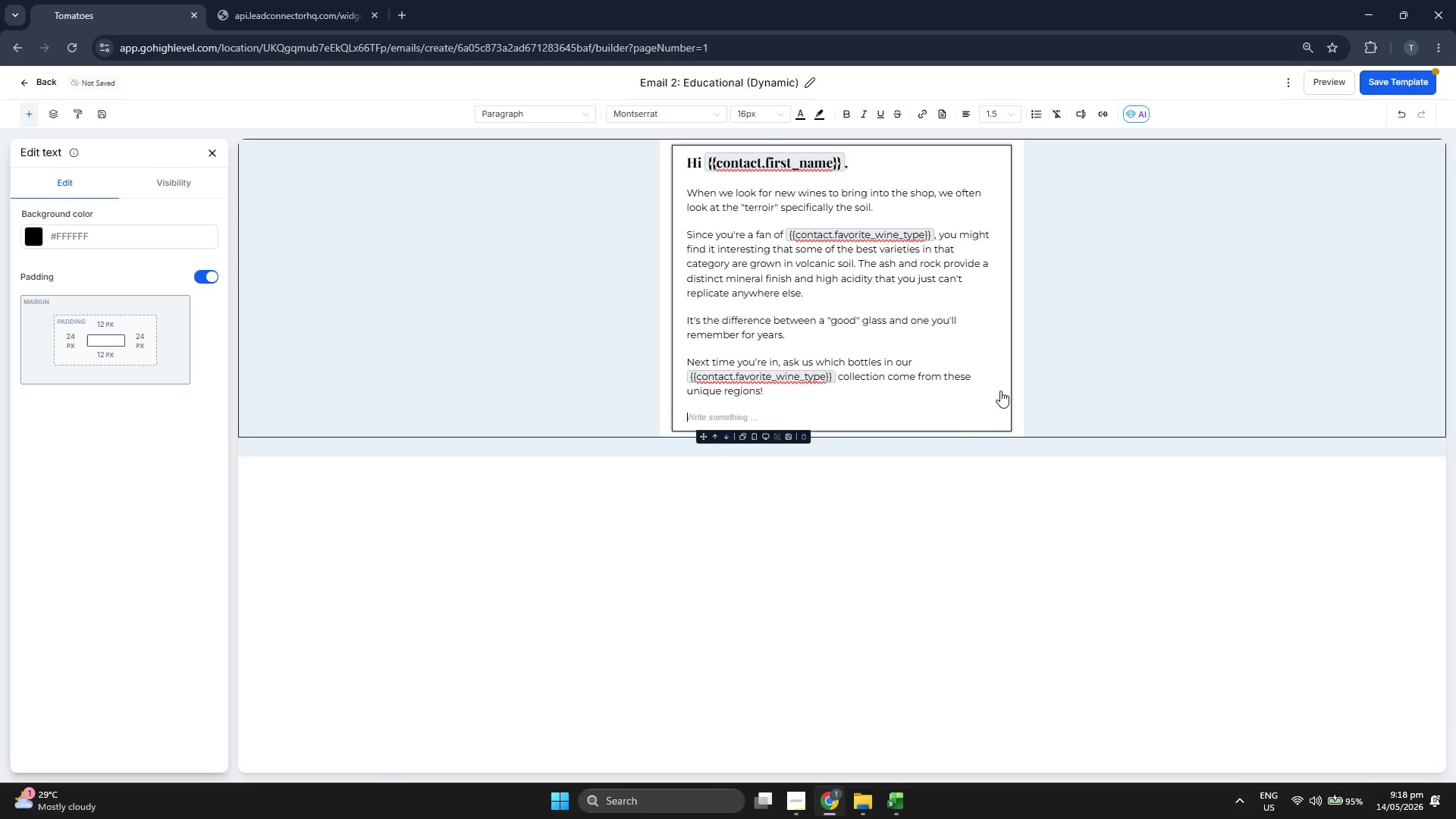 
type(Cheers)
 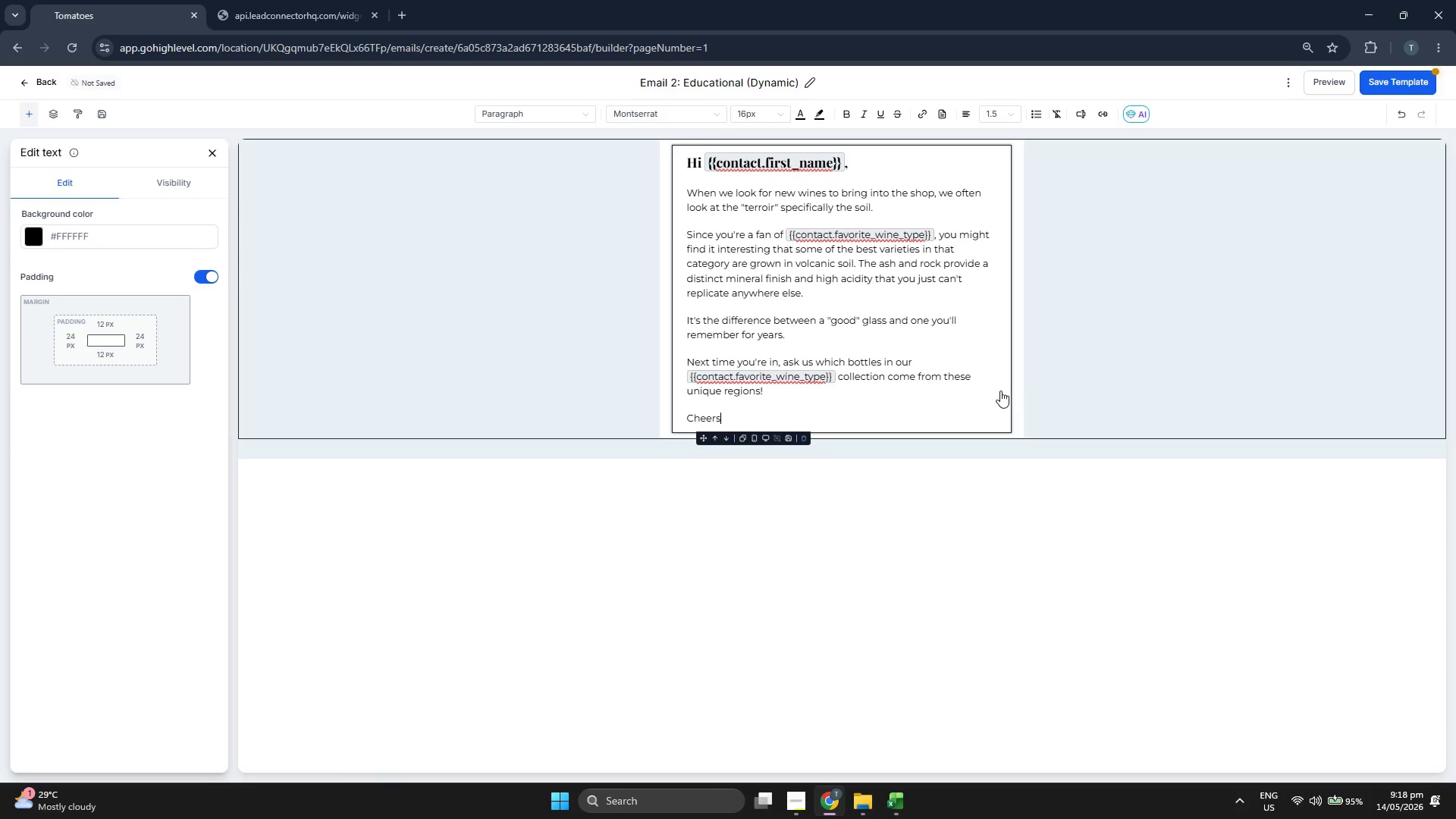 
key(Comma)
 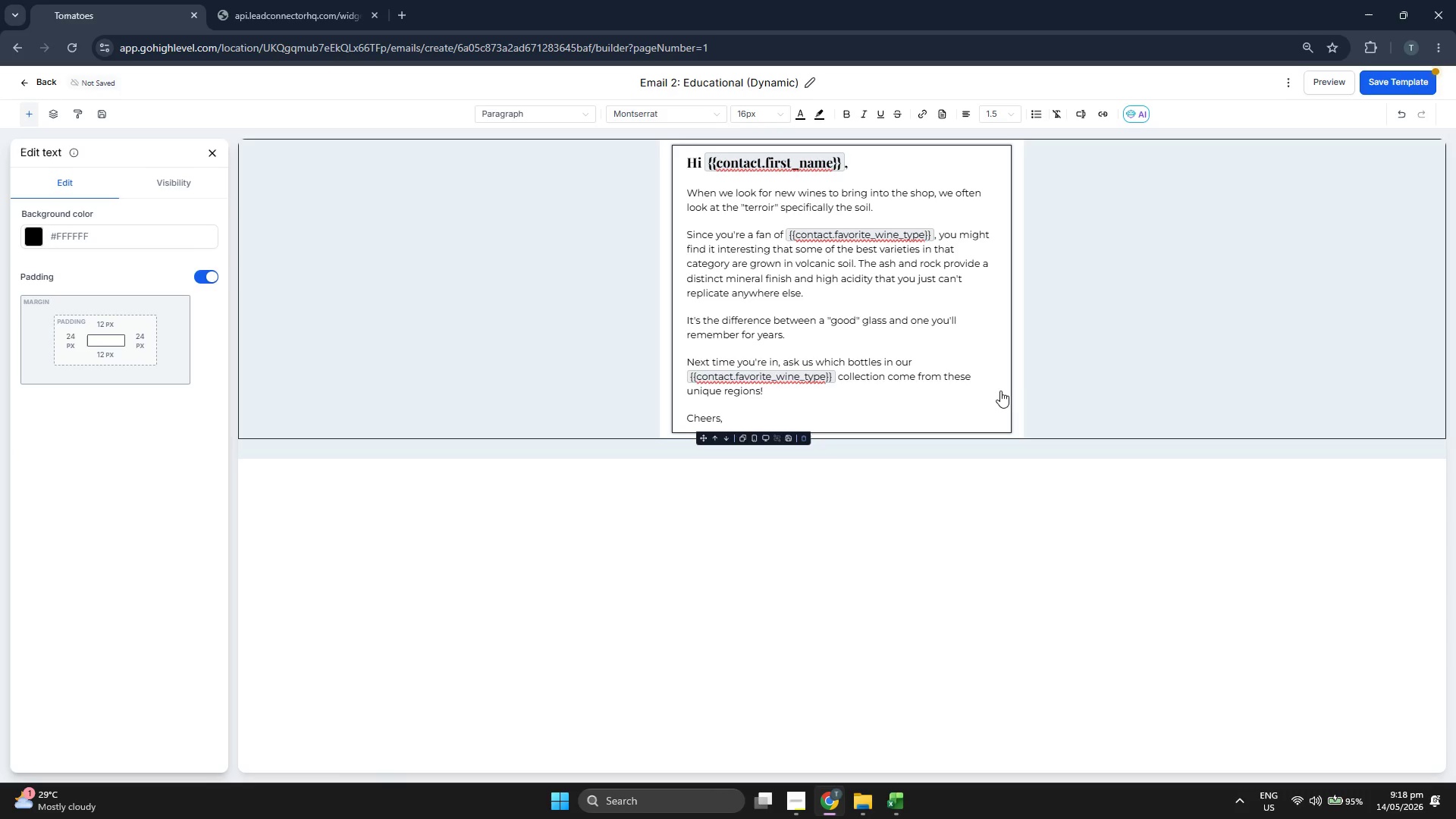 
key(Enter)
 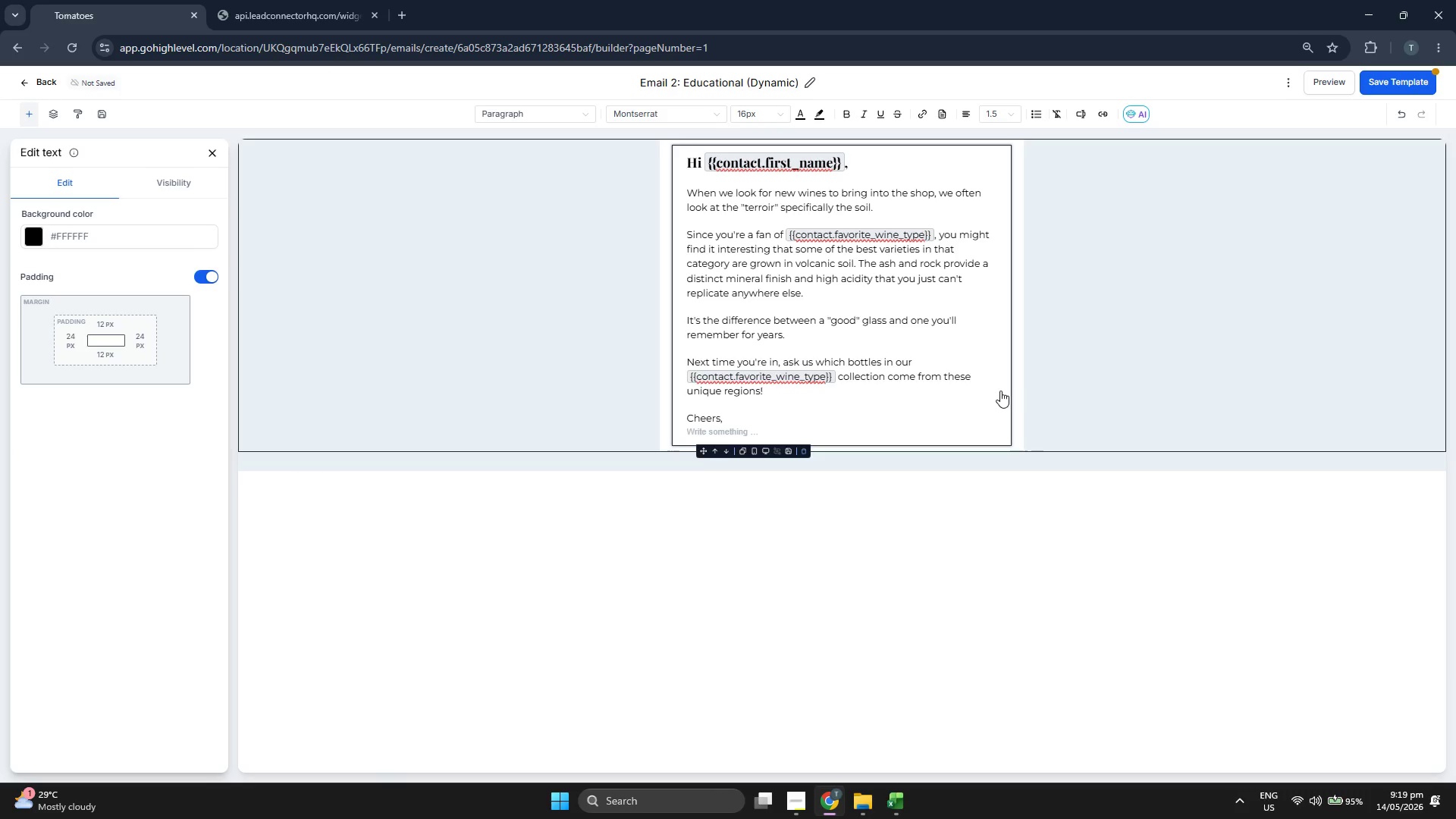 
type(The Terroir Cellar)
 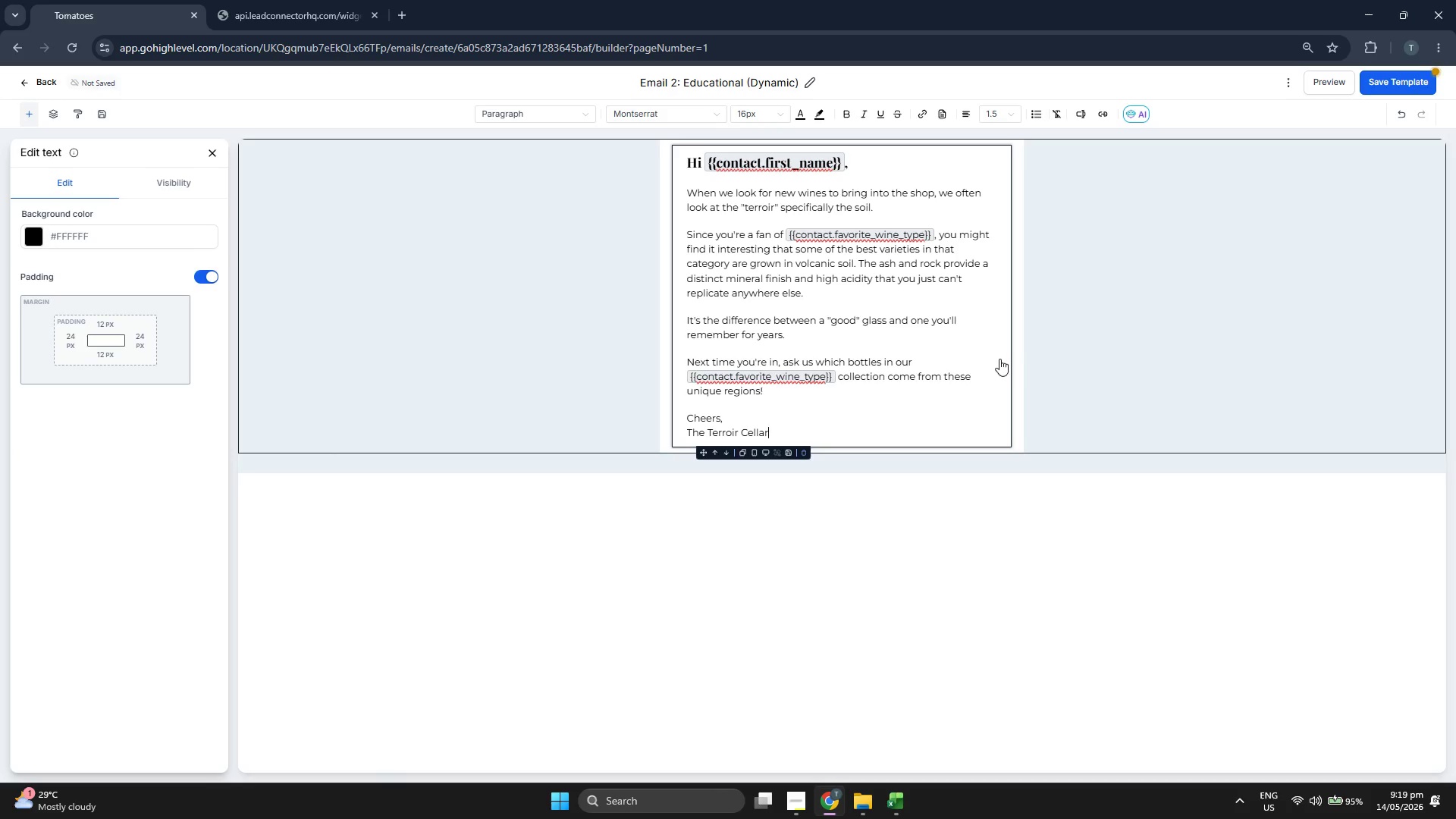 
left_click([1033, 588])
 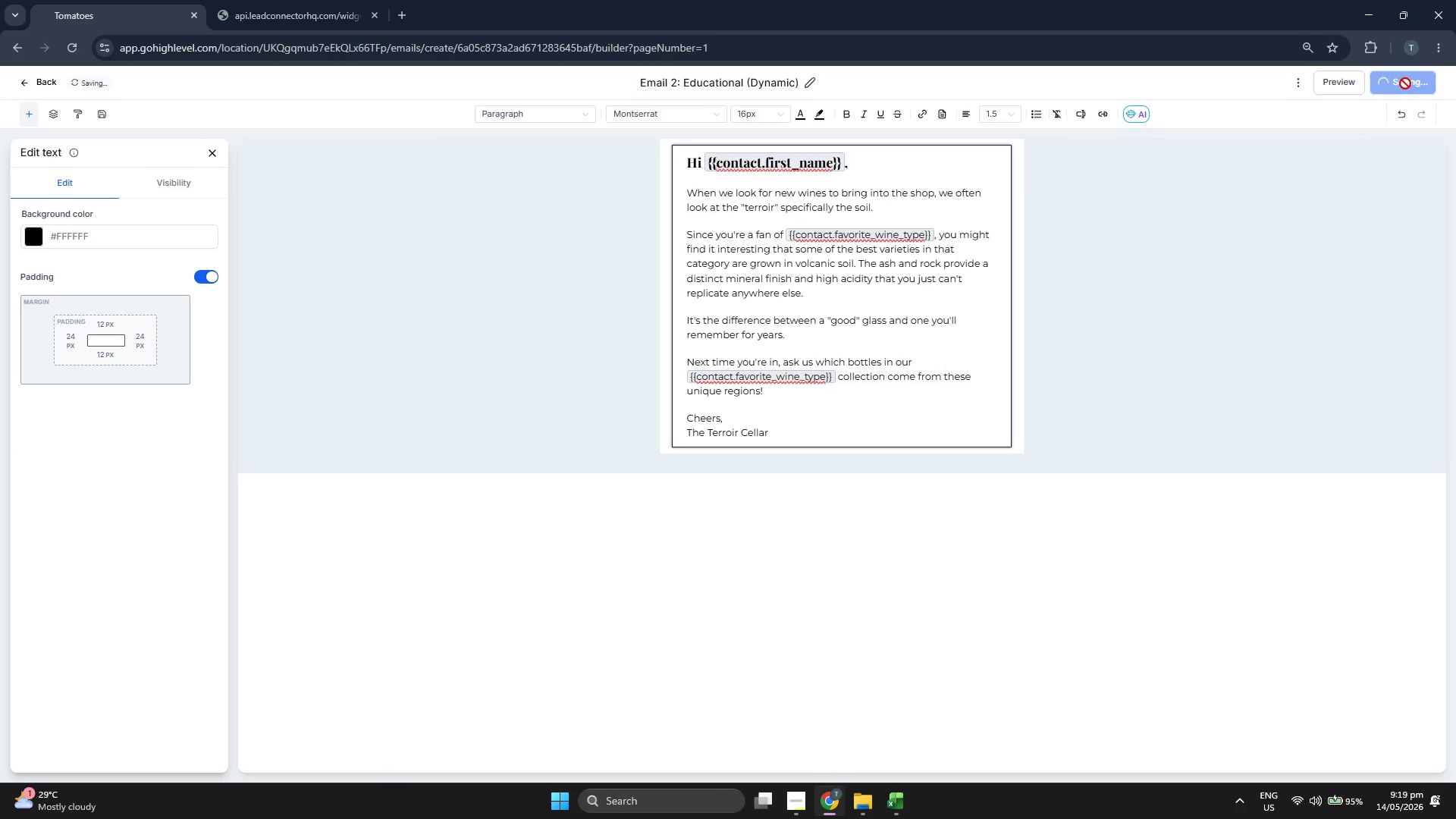 
wait(6.23)
 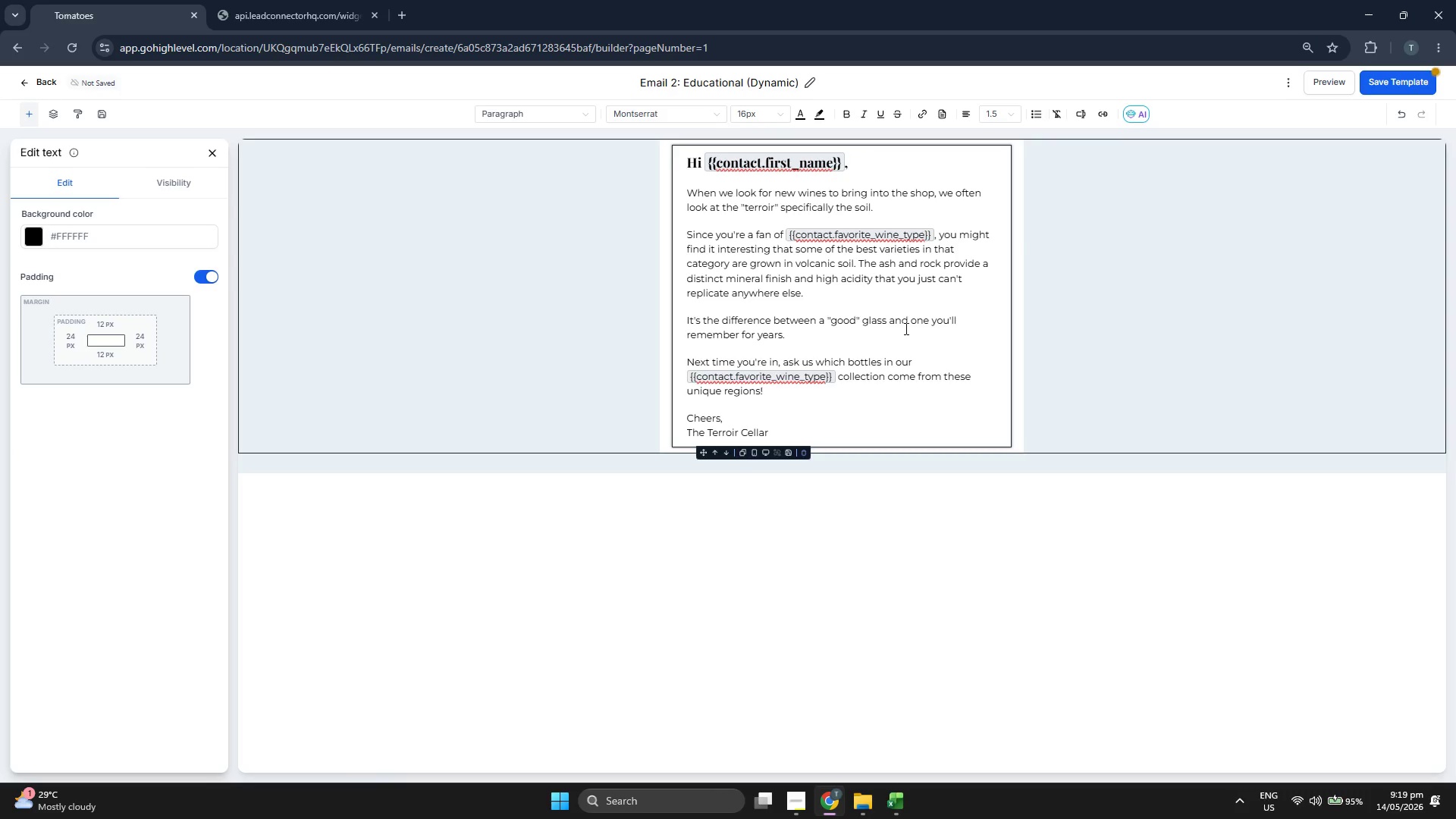 
left_click([1439, 91])
 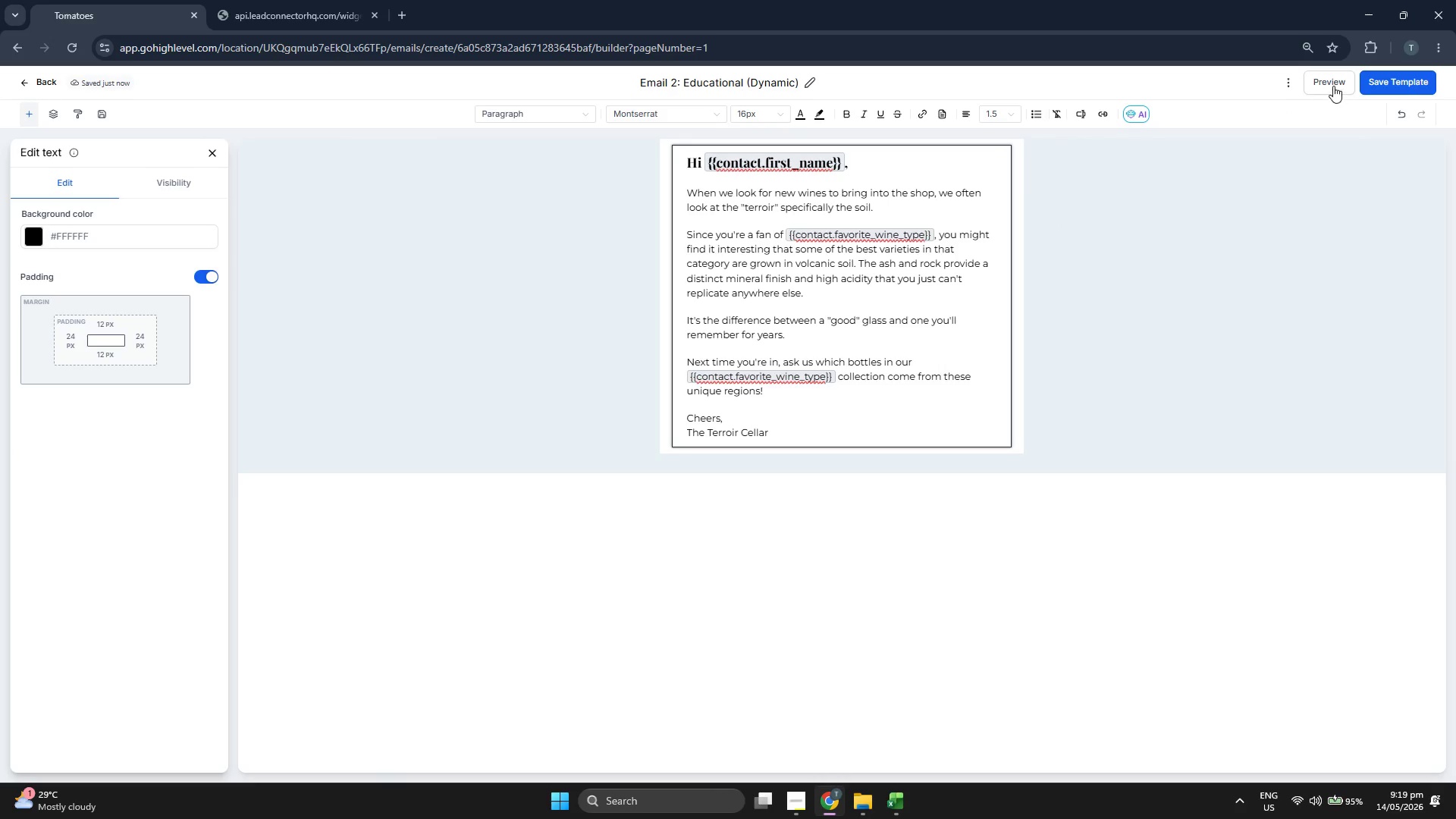 
left_click([1332, 86])
 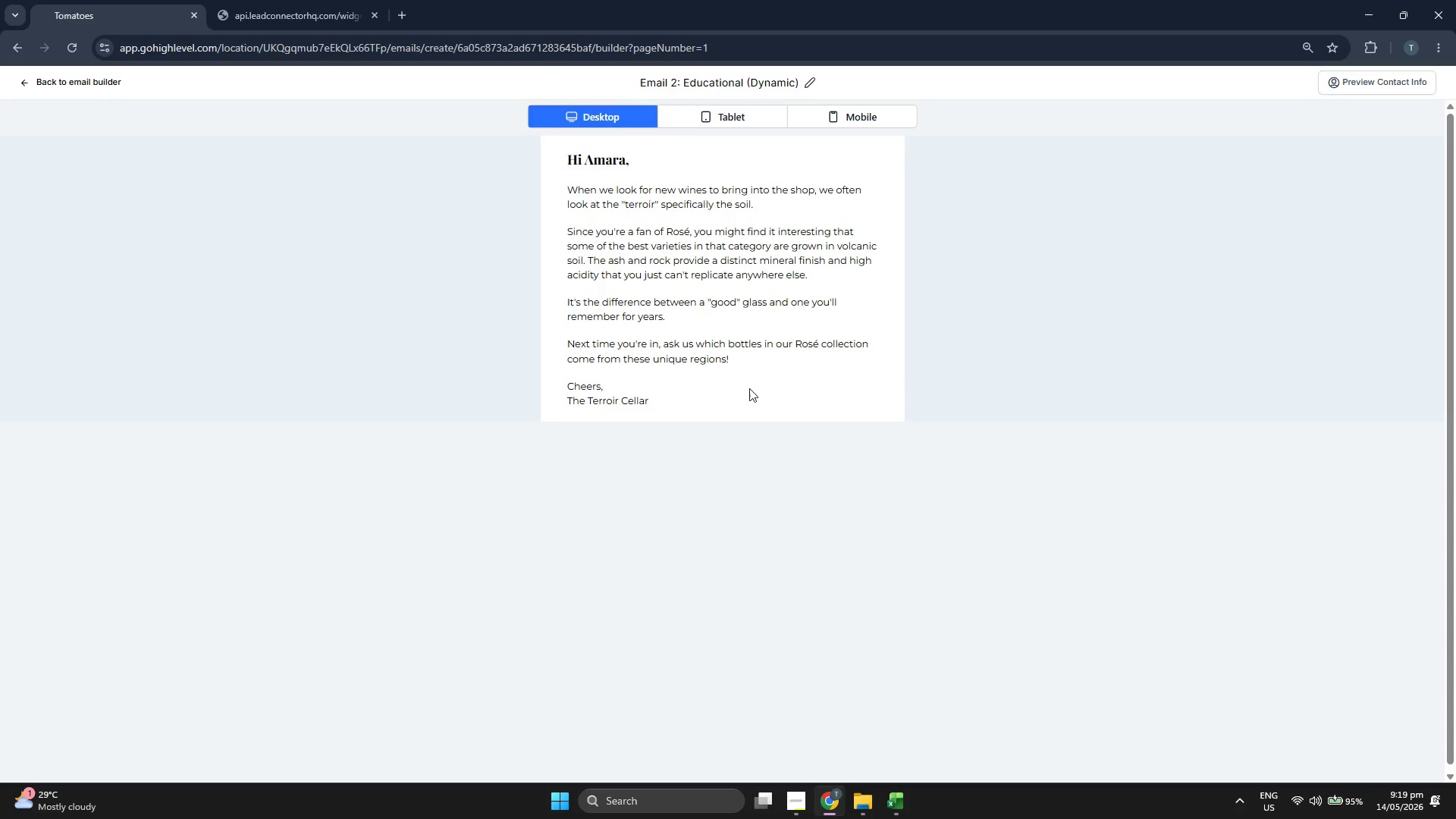 
double_click([708, 342])
 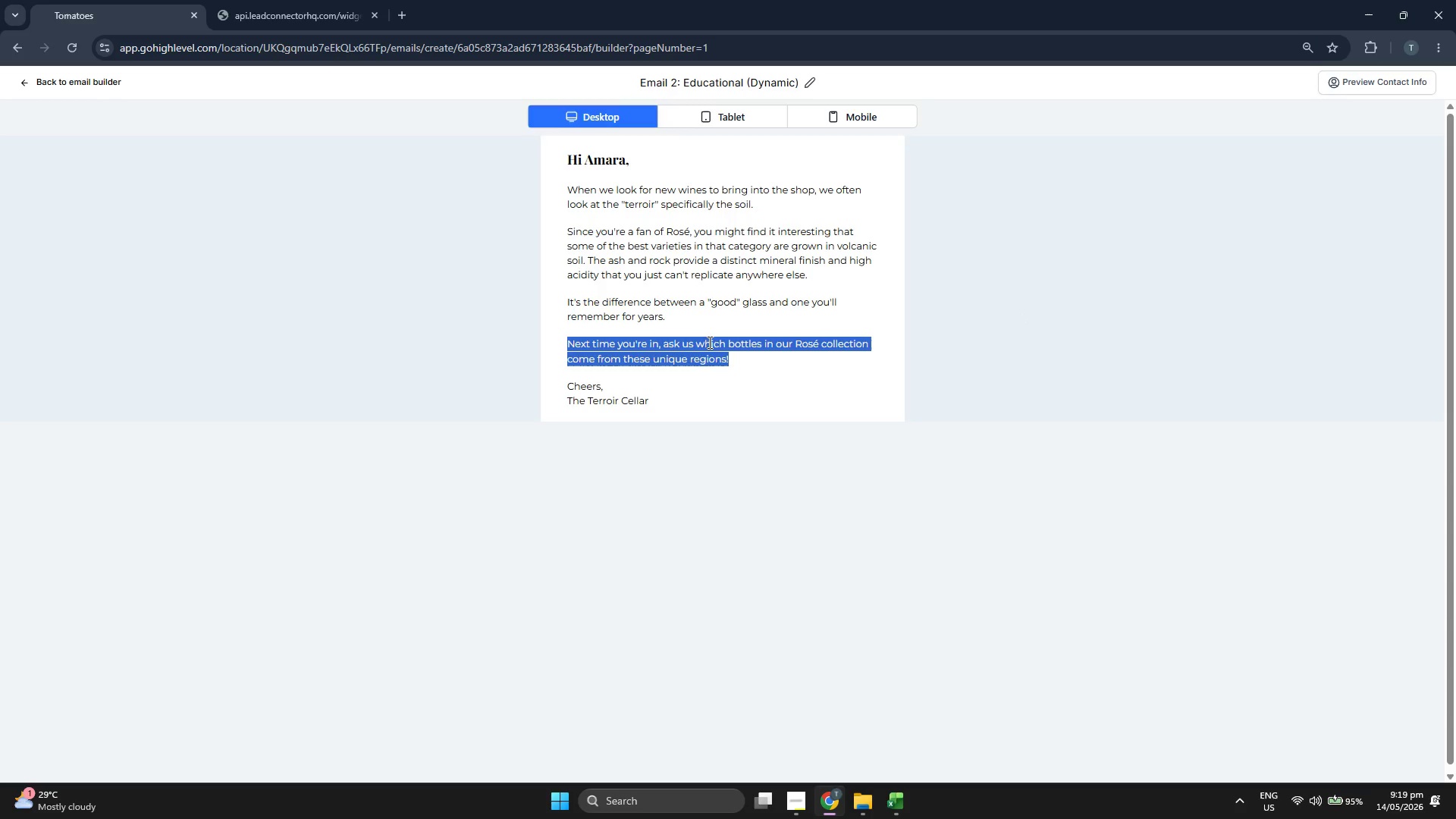 
triple_click([708, 342])
 